 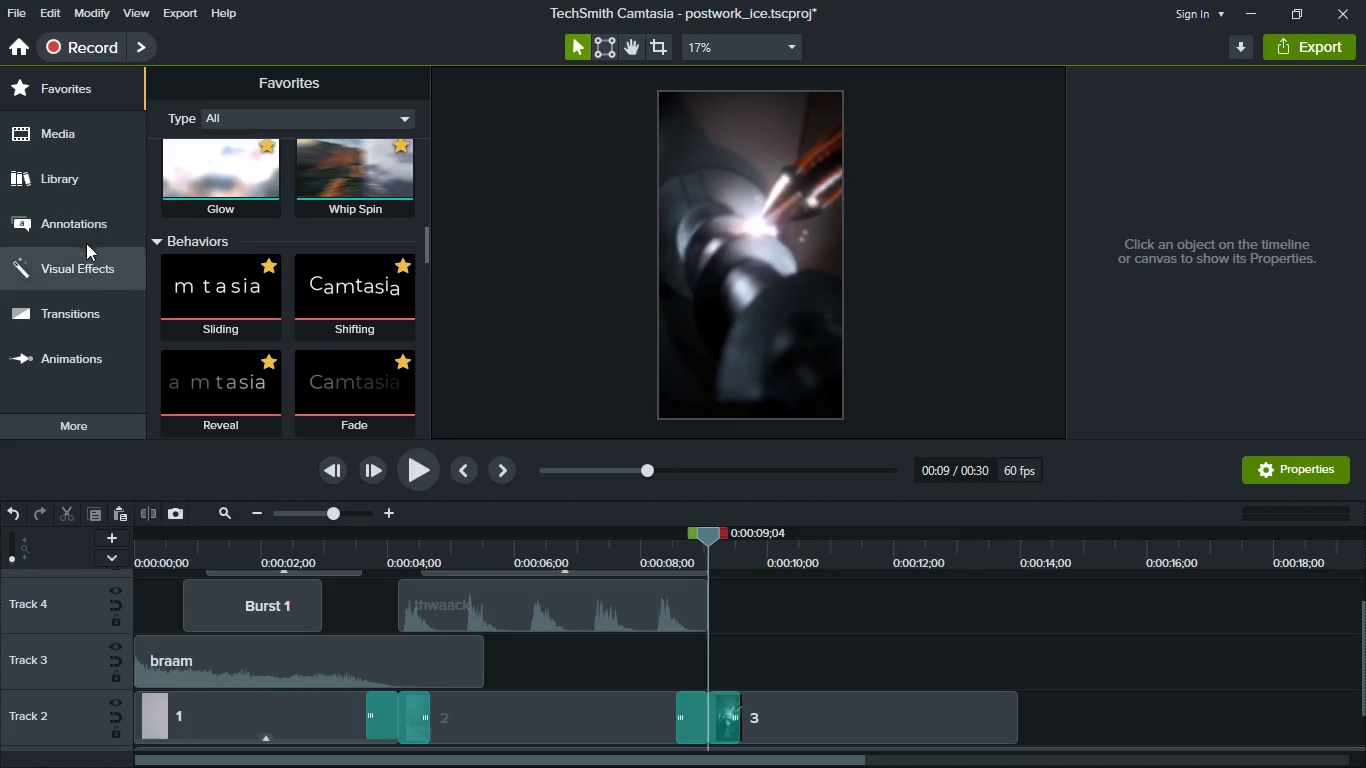 
left_click([58, 150])
 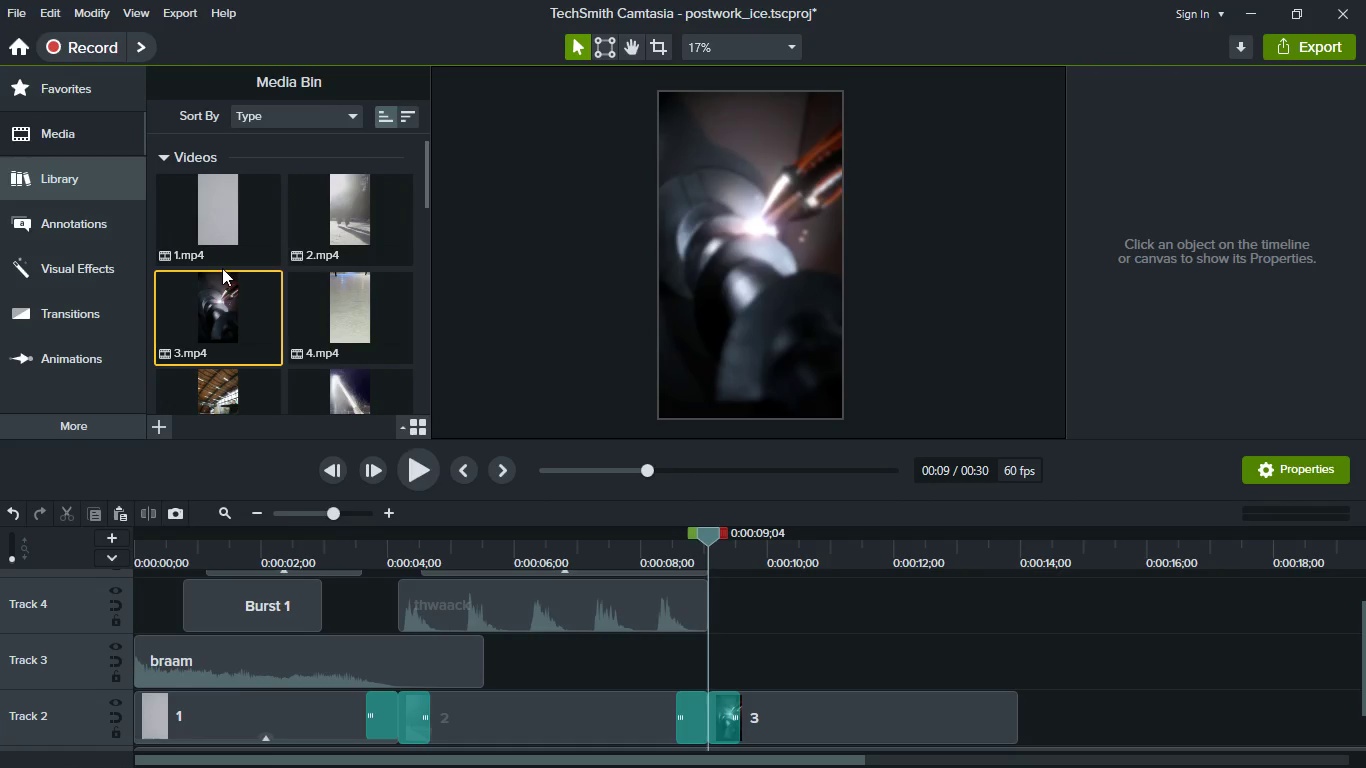 
scroll: coordinate [224, 332], scroll_direction: down, amount: 20.0
 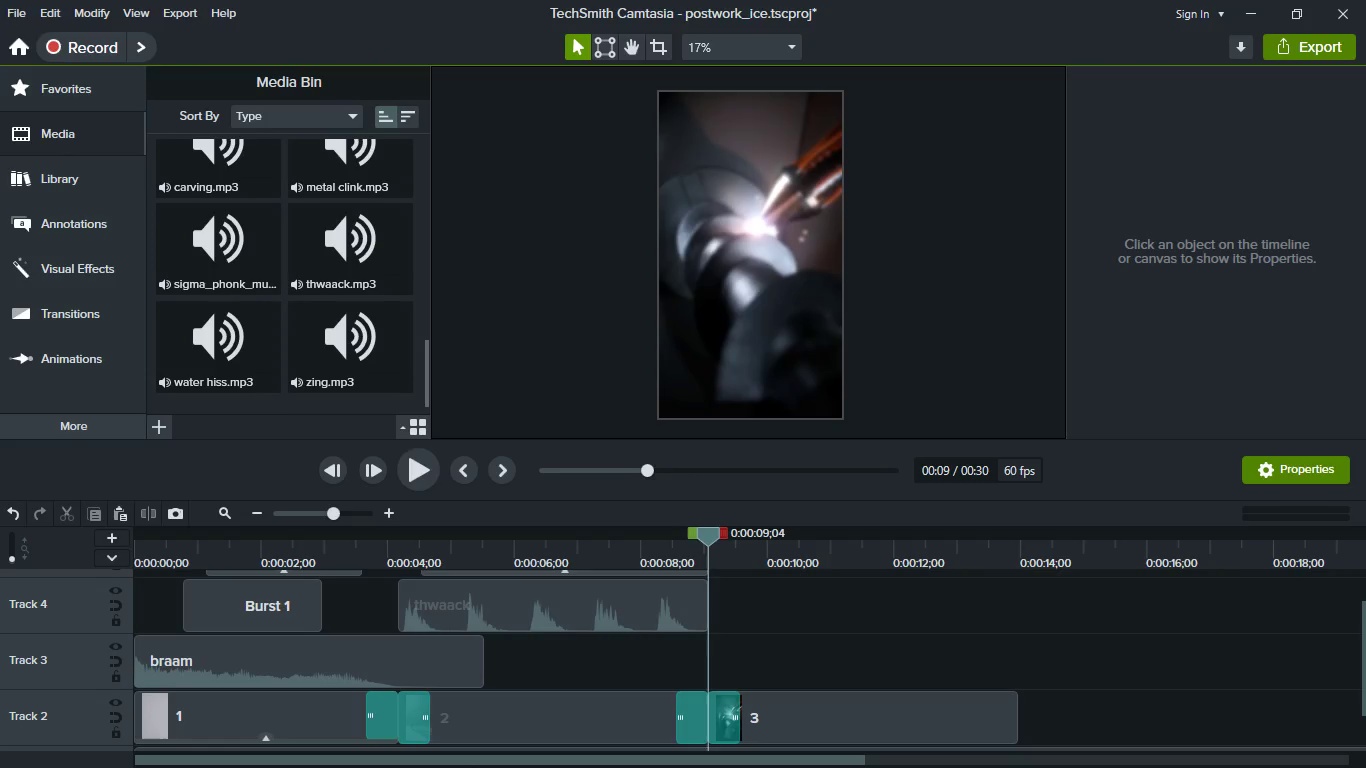 
key(Meta+MetaLeft)
 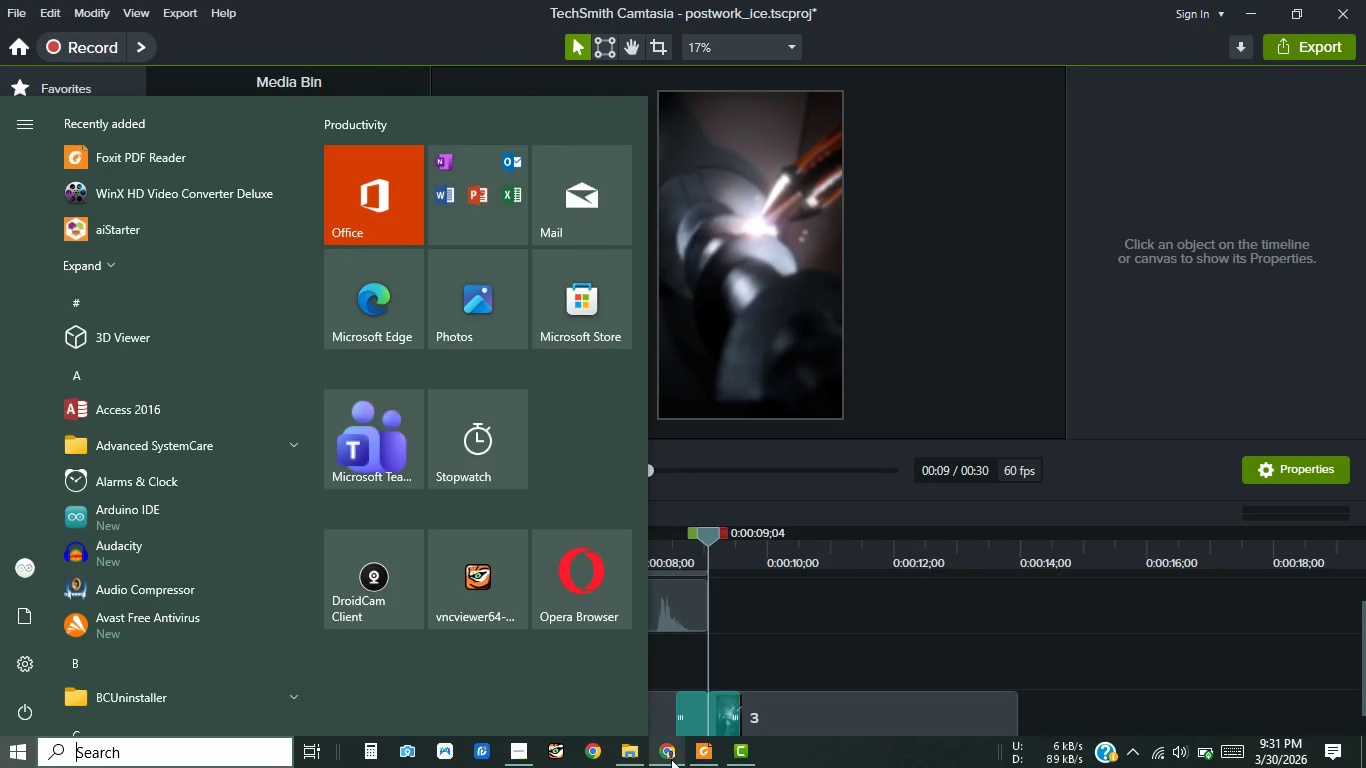 
left_click([671, 759])
 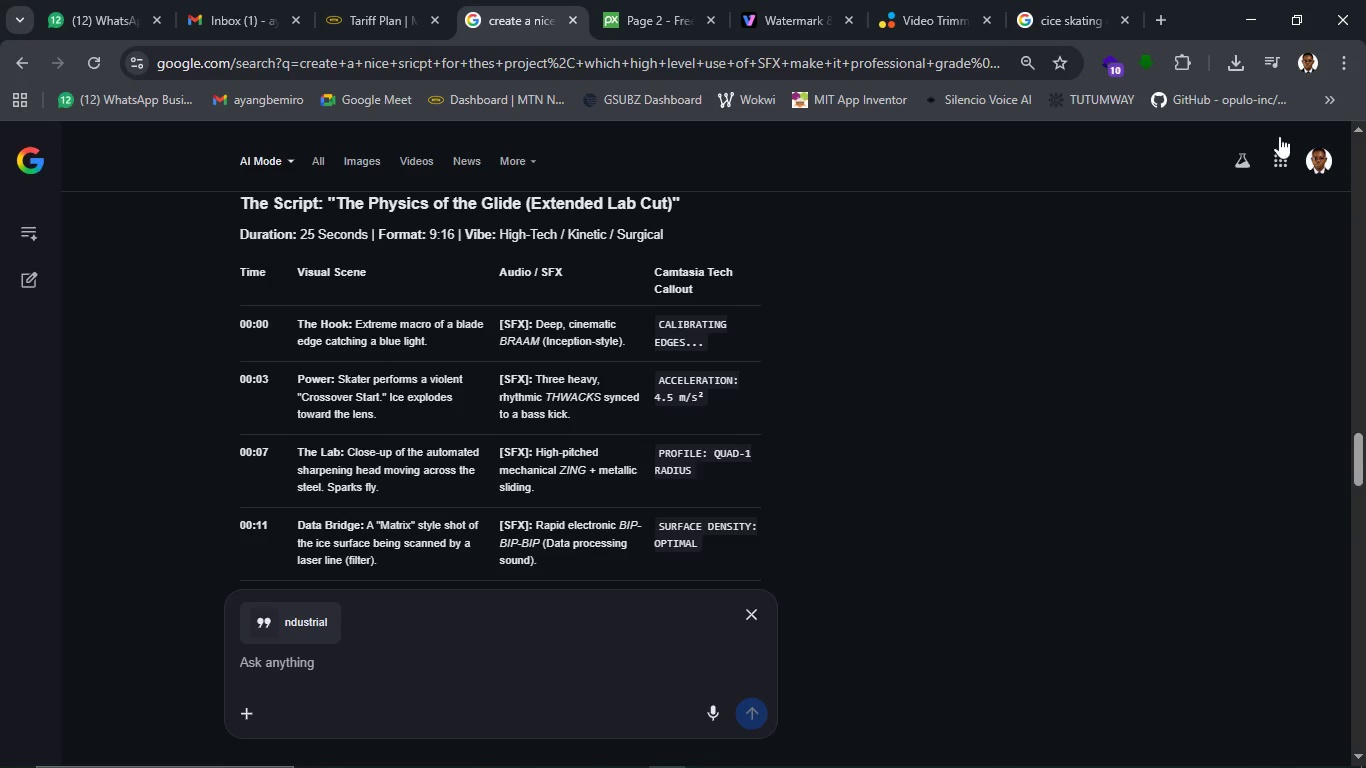 
left_click([1251, 30])
 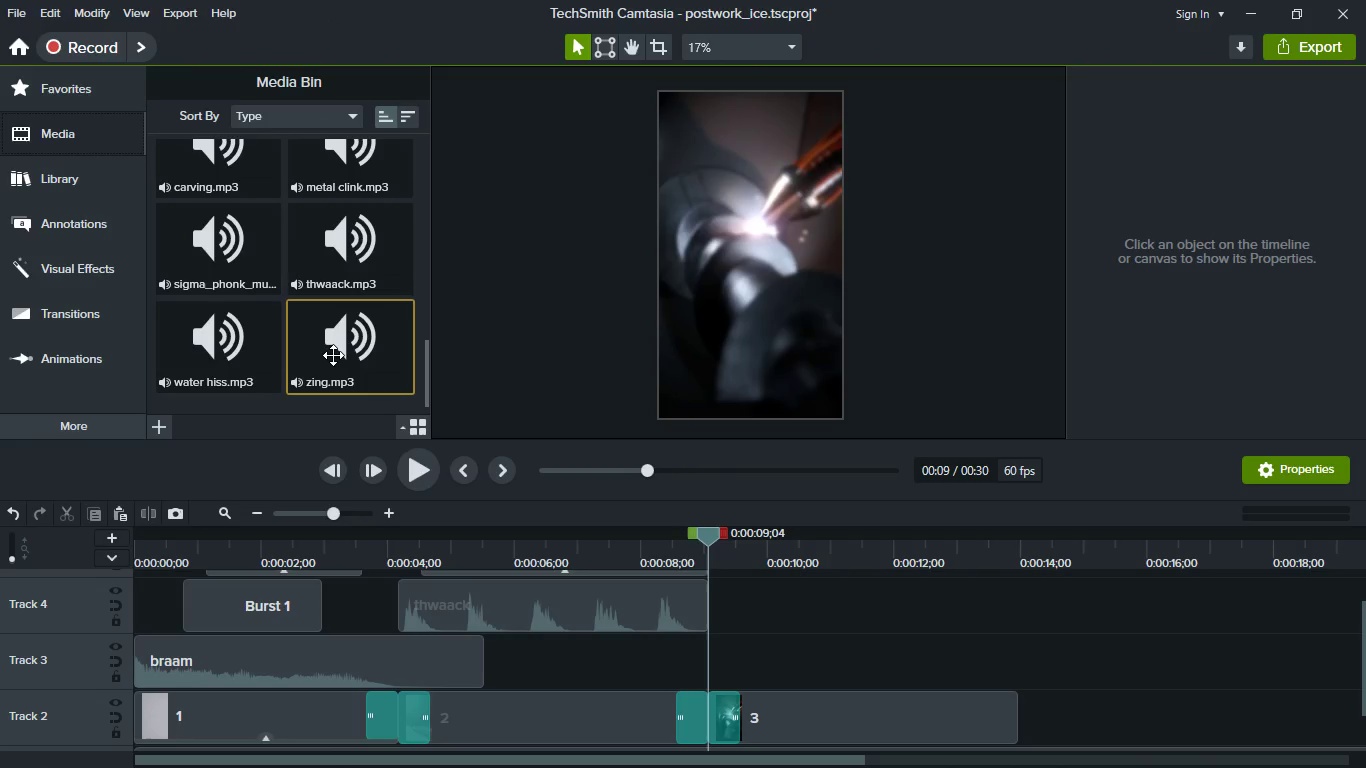 
left_click_drag(start_coordinate=[333, 355], to_coordinate=[759, 652])
 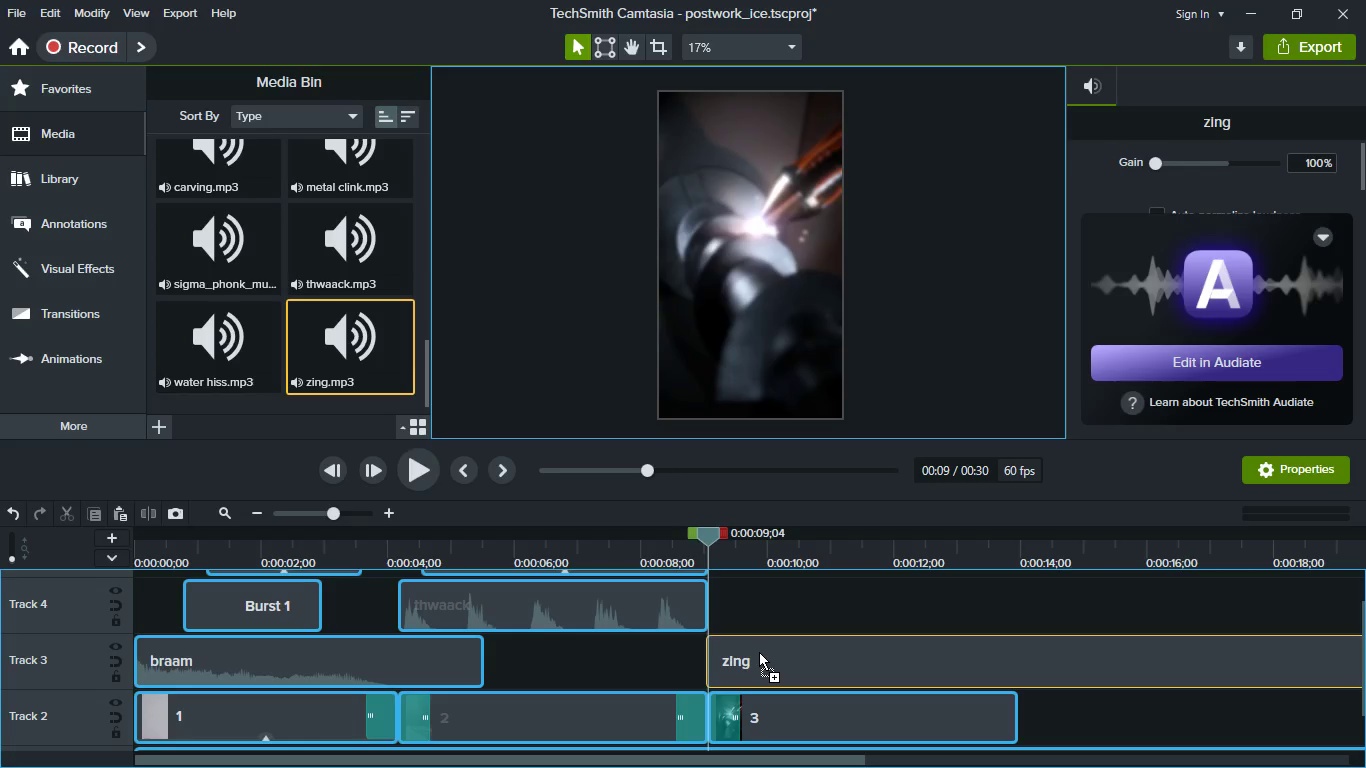 
left_click_drag(start_coordinate=[848, 669], to_coordinate=[784, 674])
 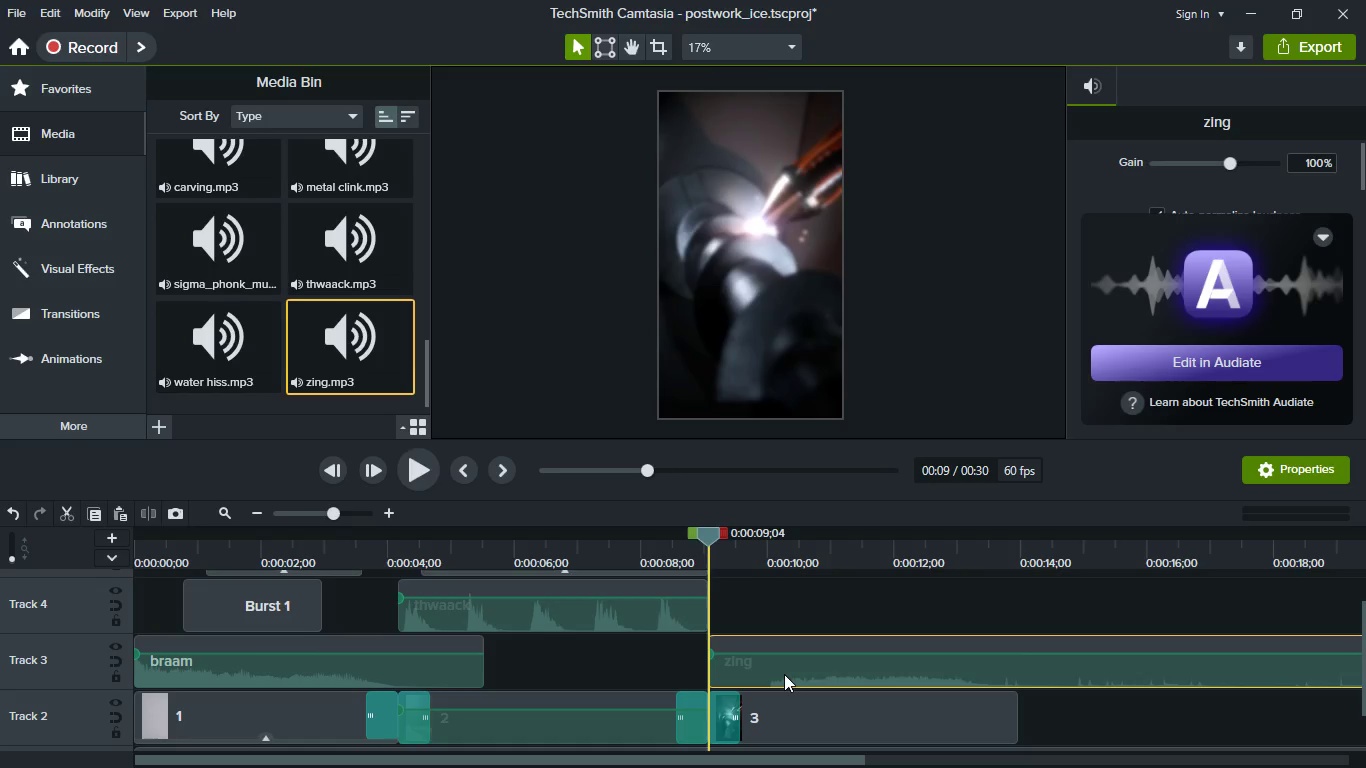 
hold_key(key=ControlLeft, duration=0.42)
scroll: coordinate [887, 680], scroll_direction: down, amount: 2.0
 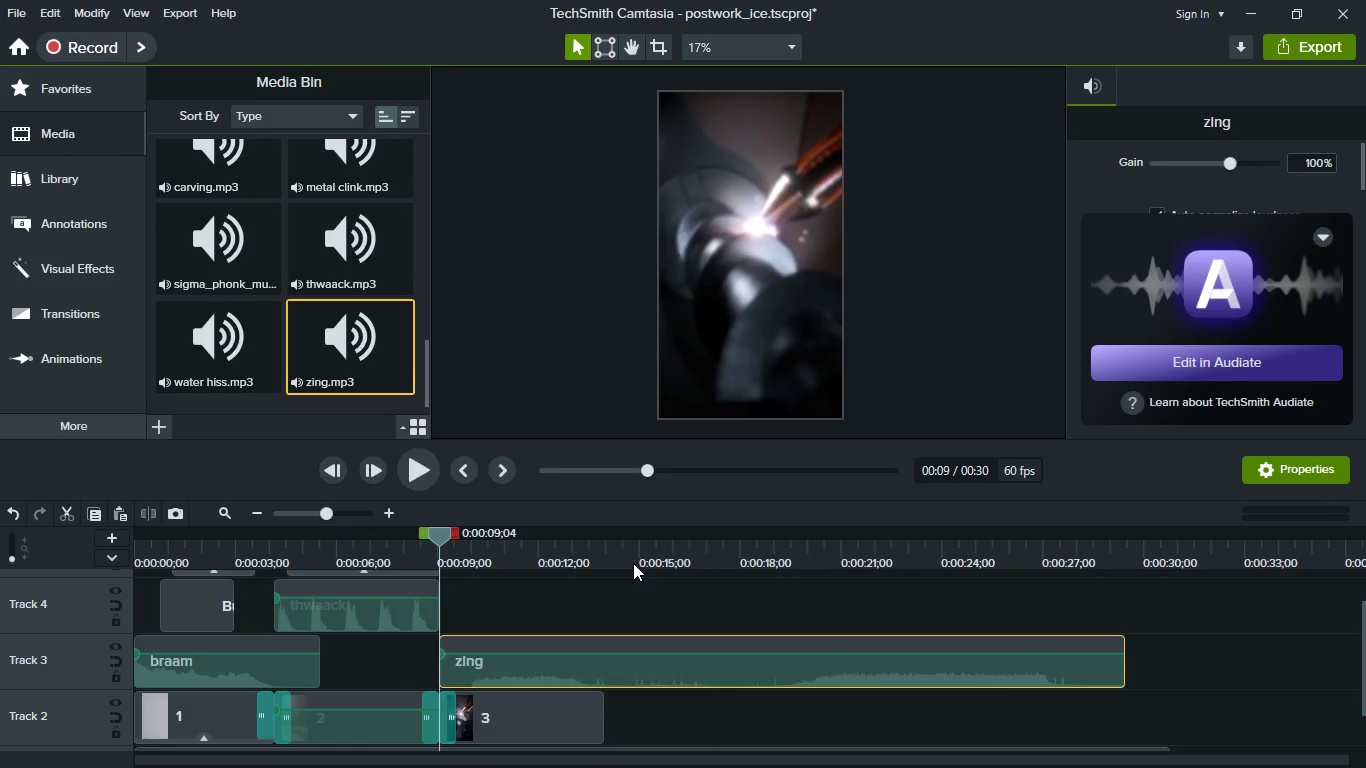 
left_click_drag(start_coordinate=[441, 534], to_coordinate=[774, 575])
 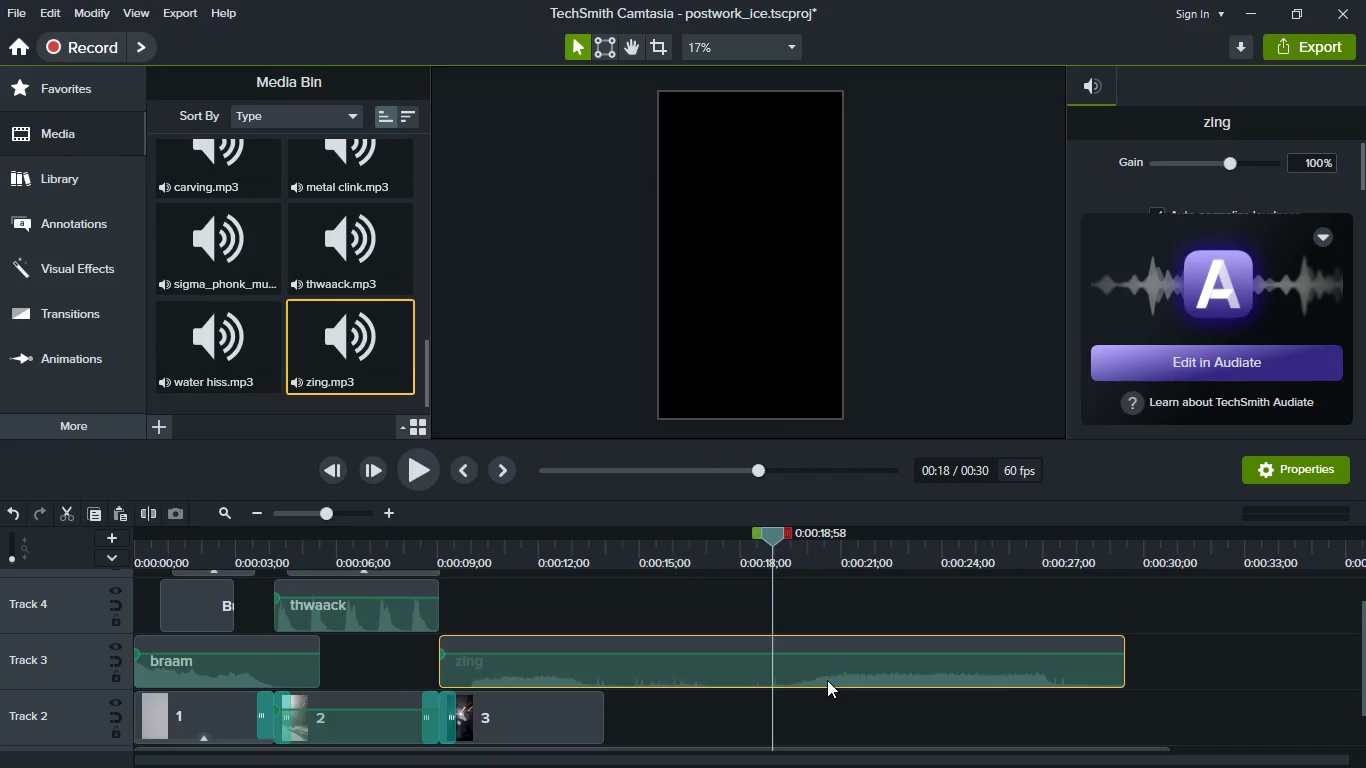 
key(S)
 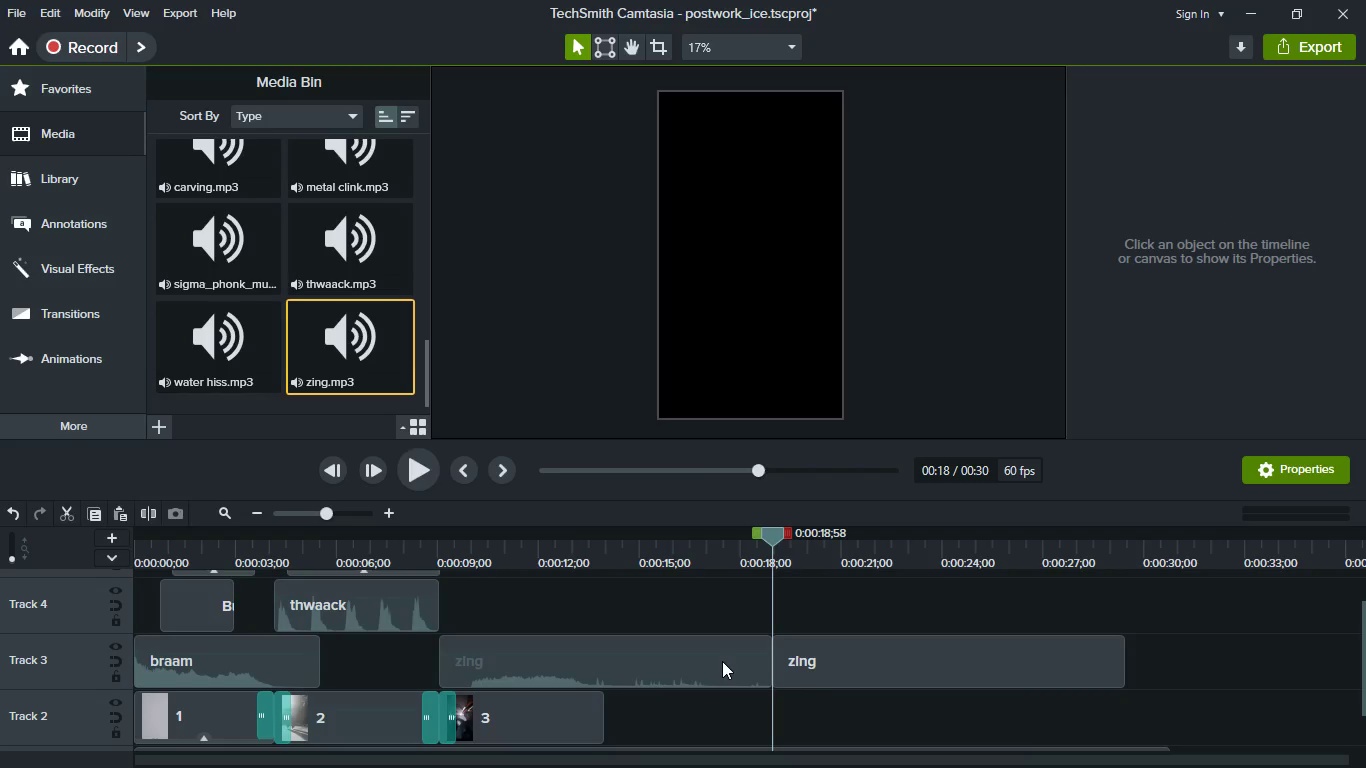 
left_click([722, 661])
 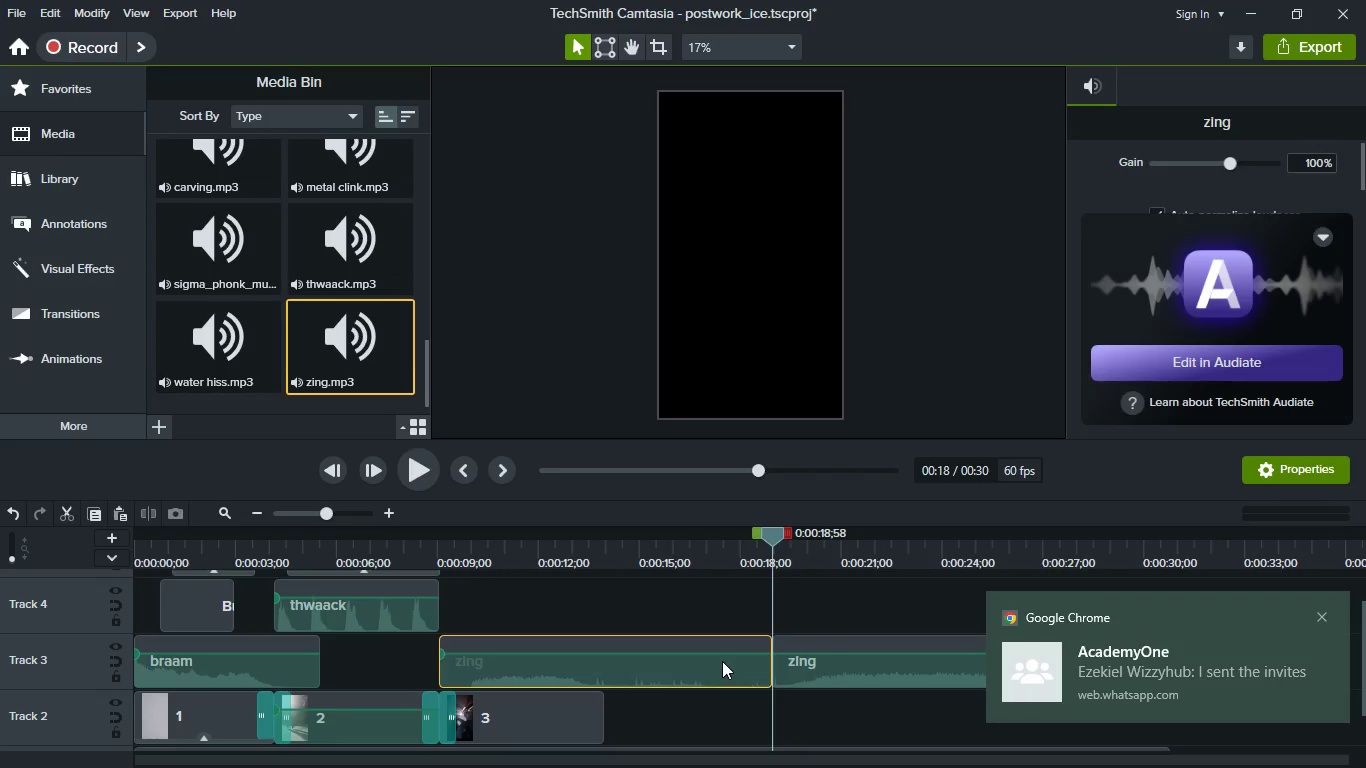 
key(Delete)
 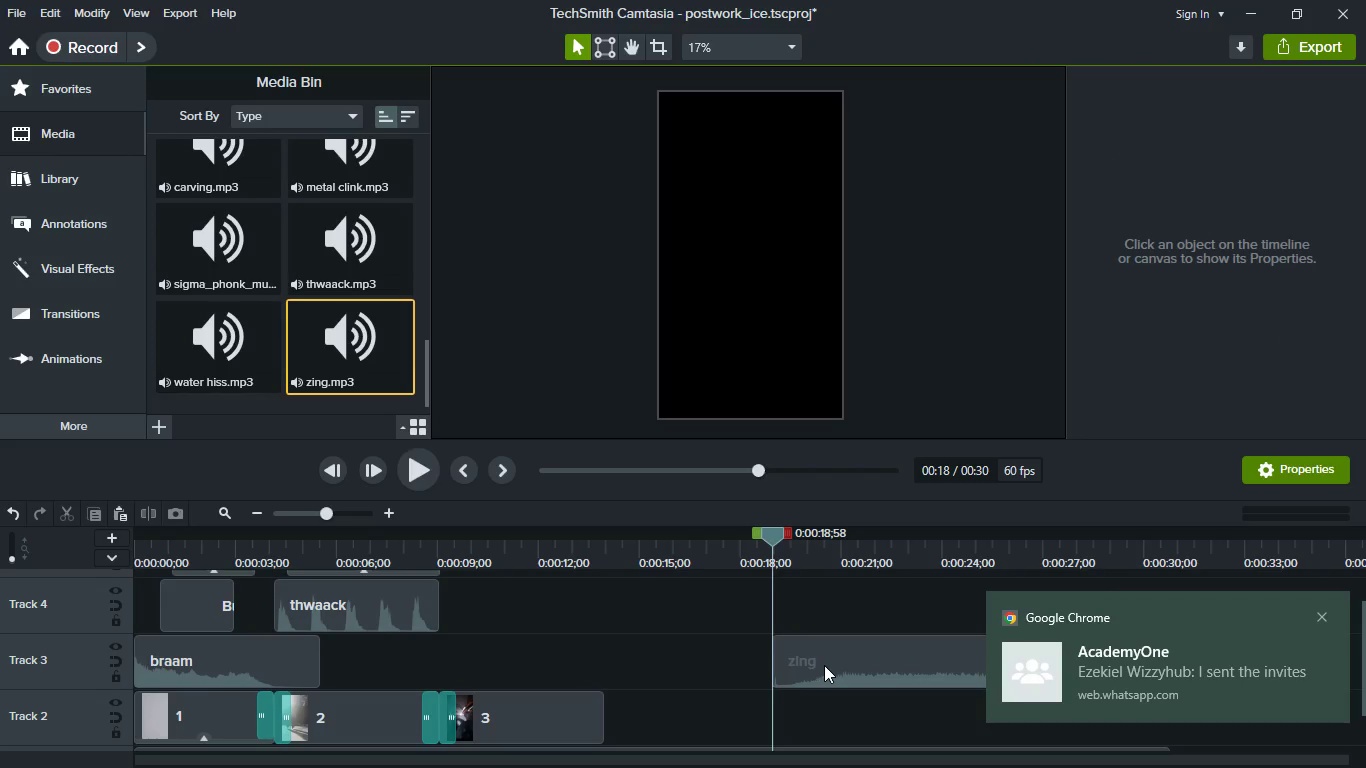 
left_click_drag(start_coordinate=[824, 665], to_coordinate=[486, 657])
 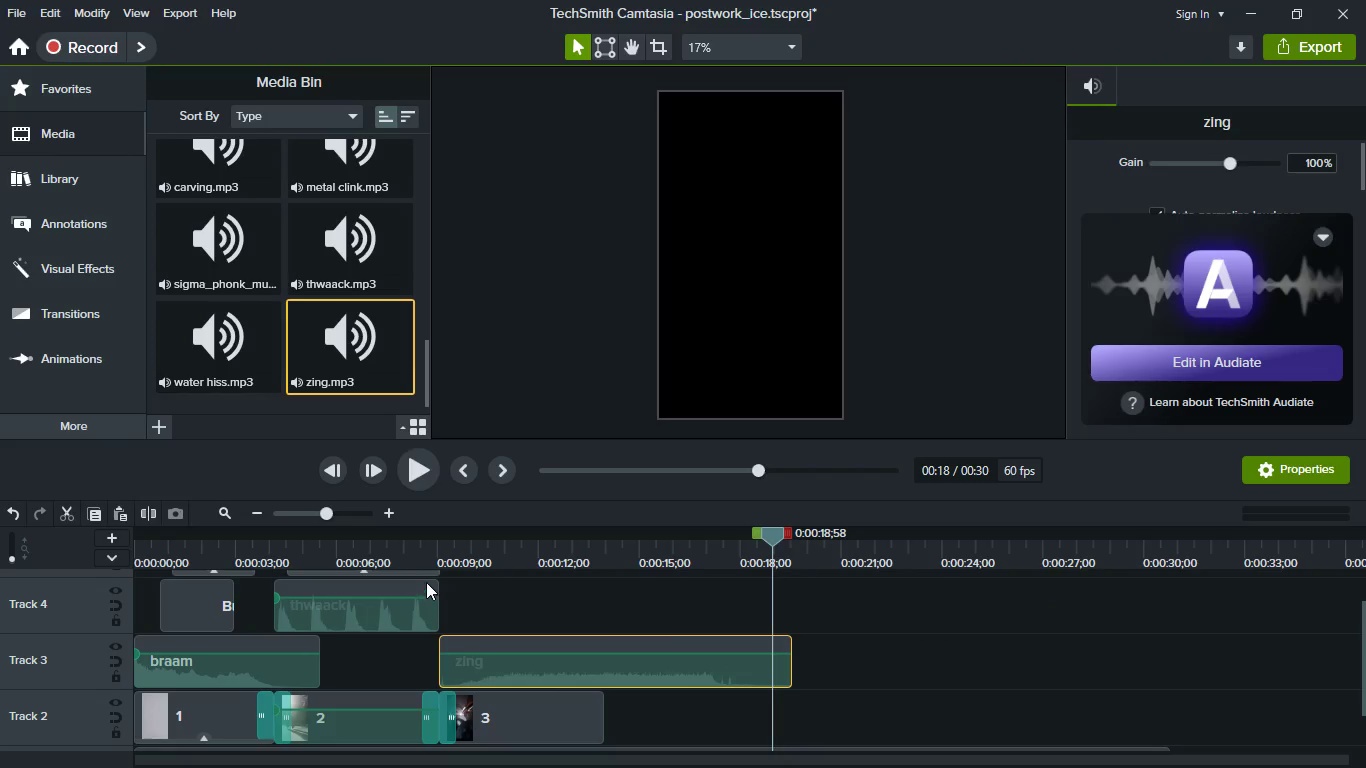 
left_click([422, 558])
 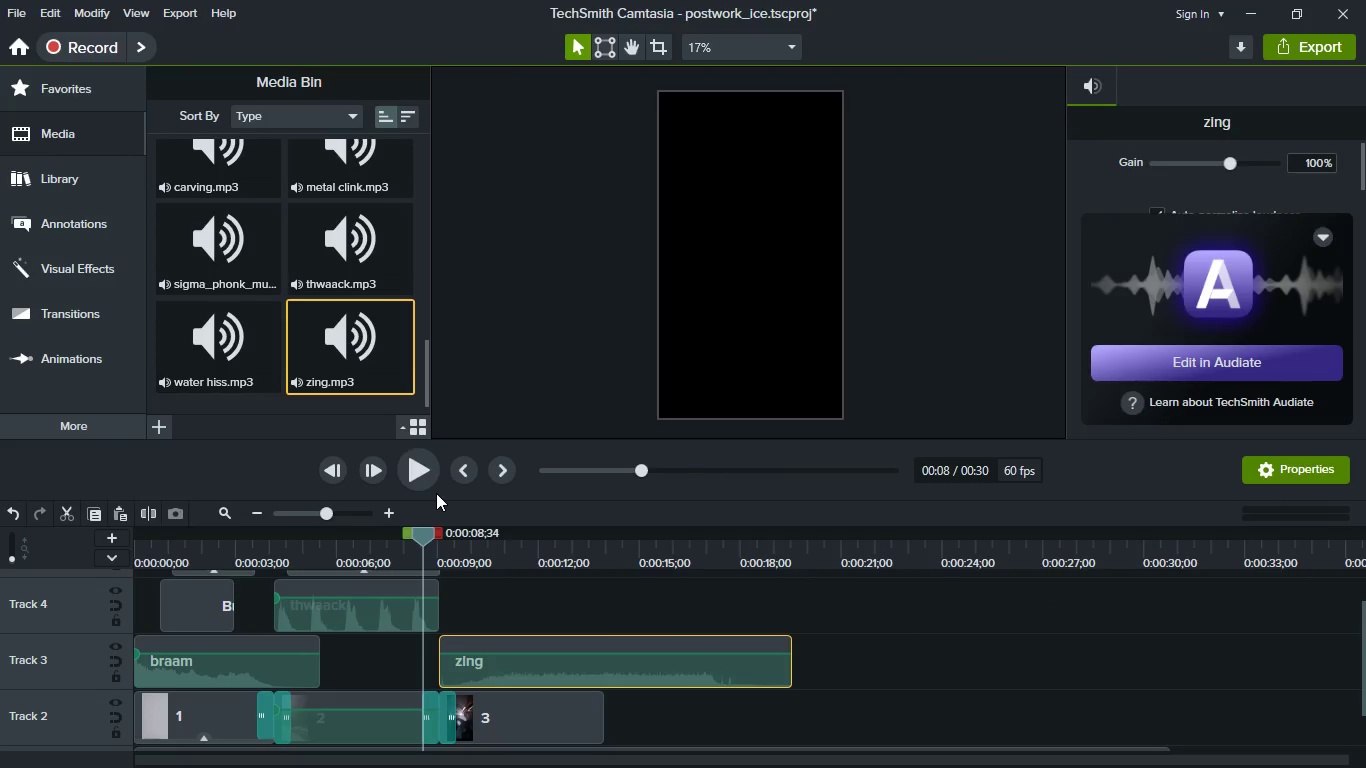 
left_click([421, 468])
 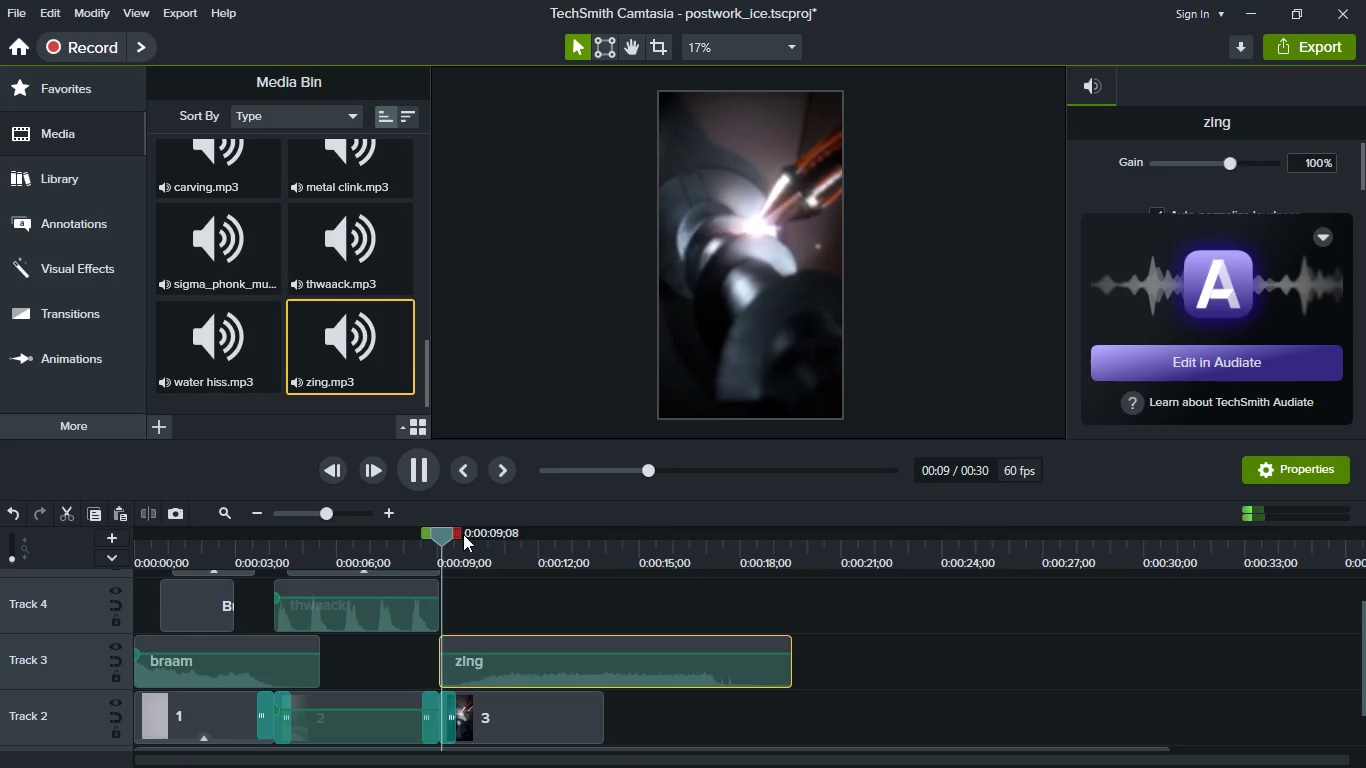 
wait(7.48)
 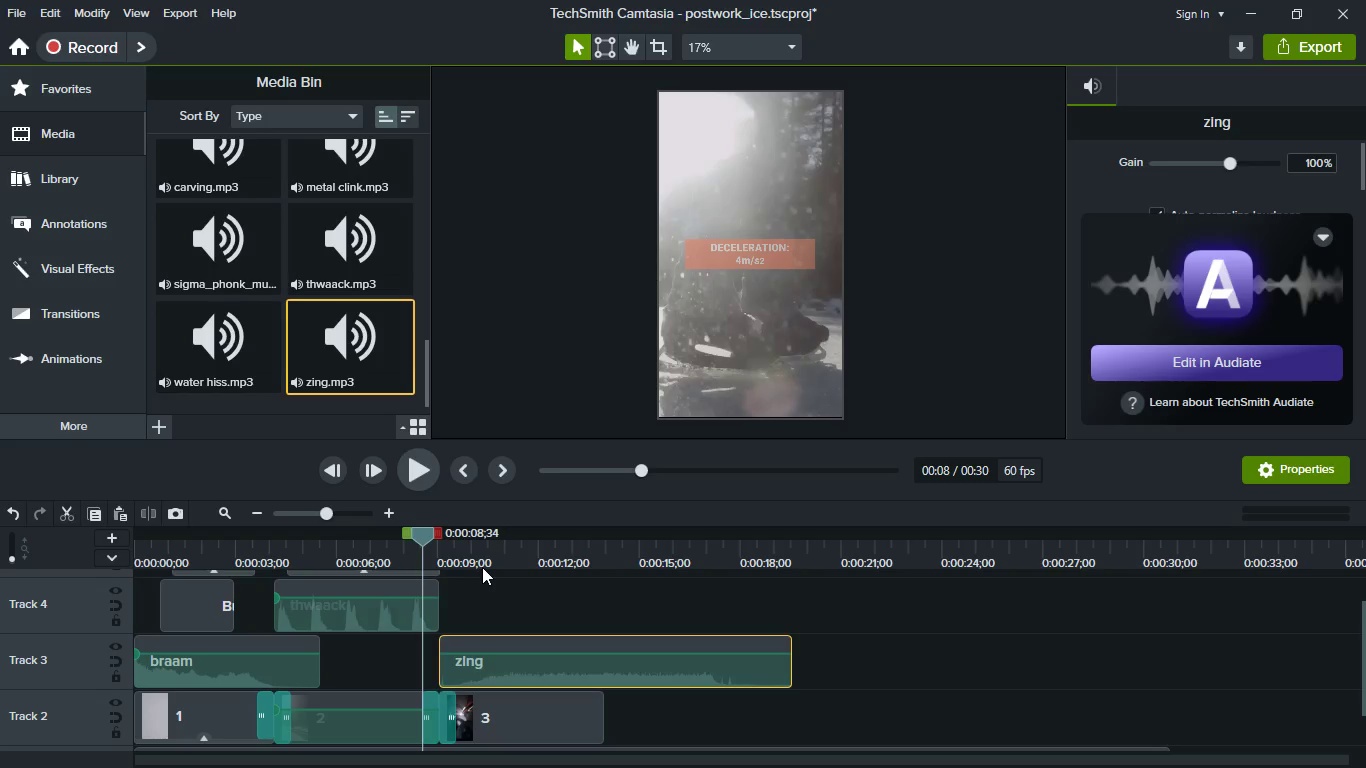 
key(Space)
 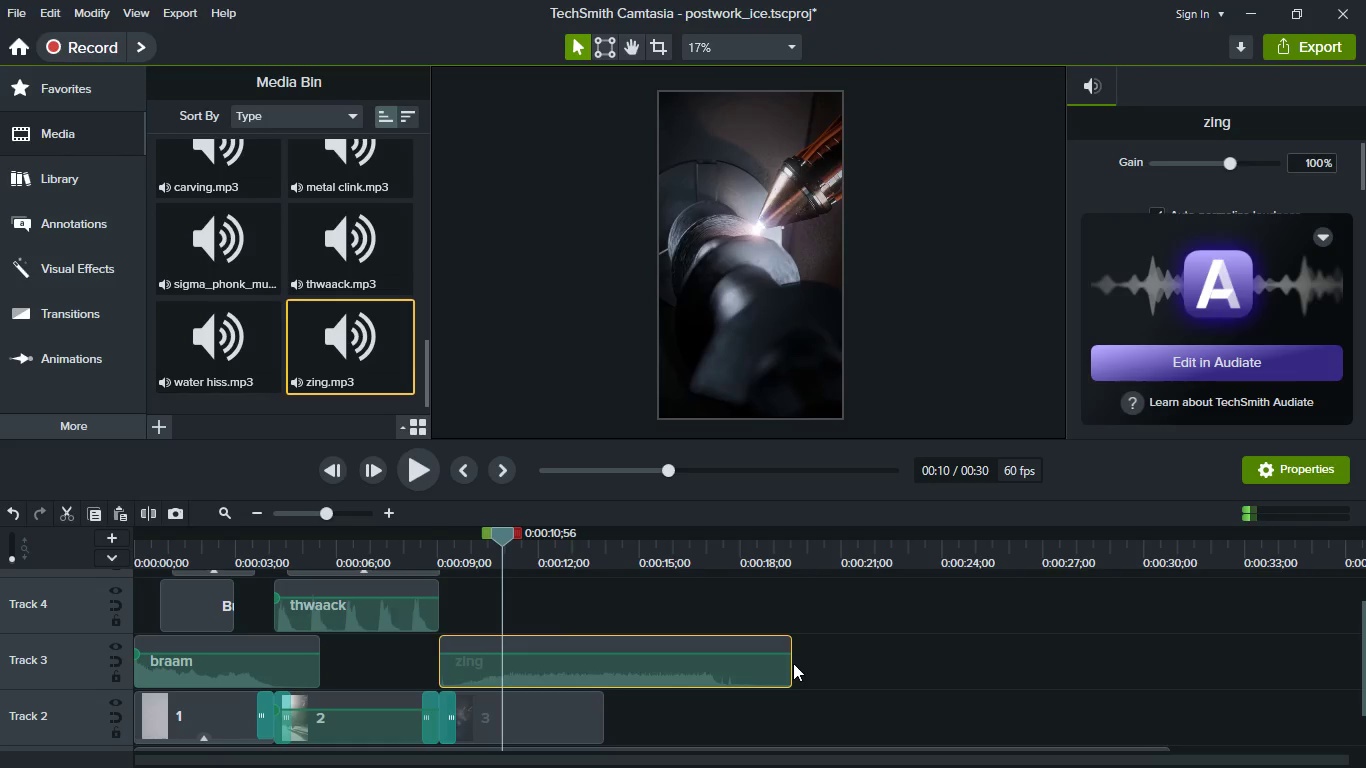 
left_click_drag(start_coordinate=[791, 668], to_coordinate=[605, 674])
 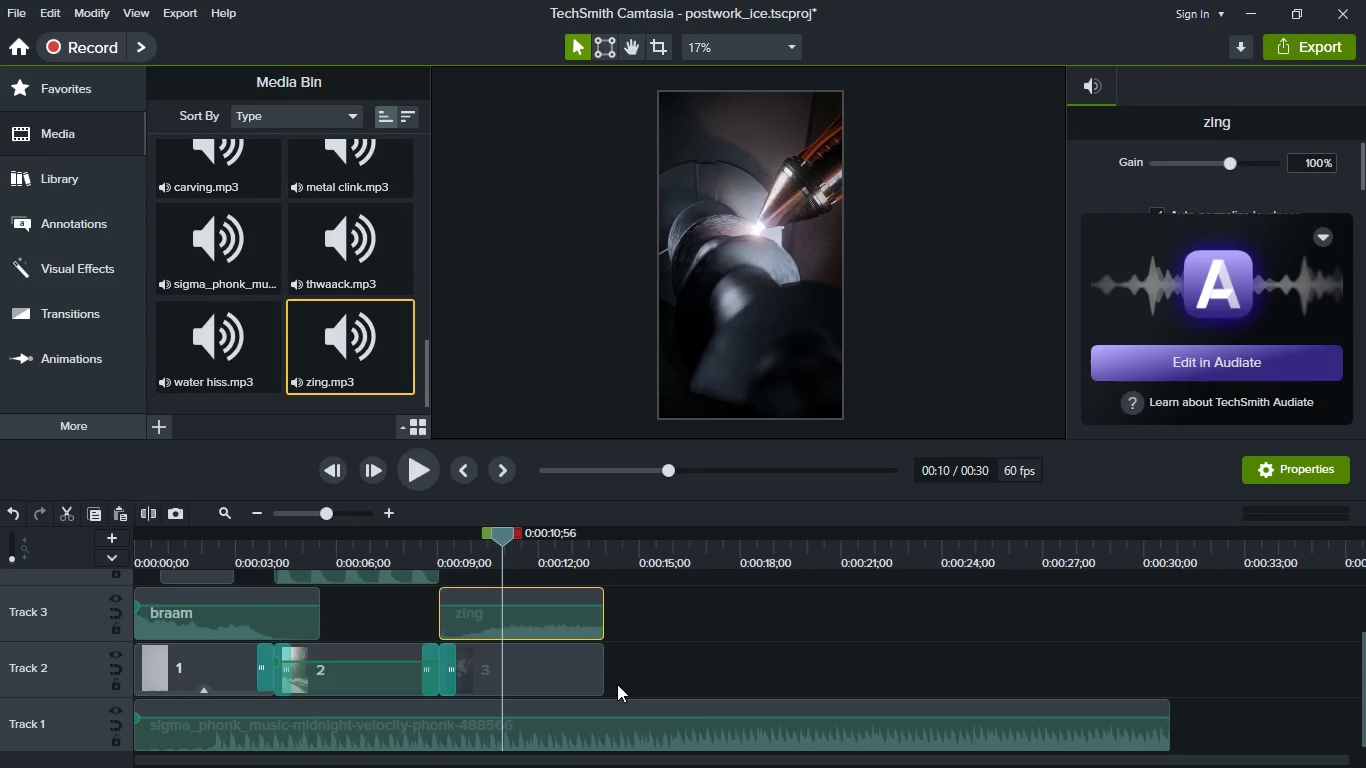 
scroll: coordinate [617, 684], scroll_direction: down, amount: 2.0
 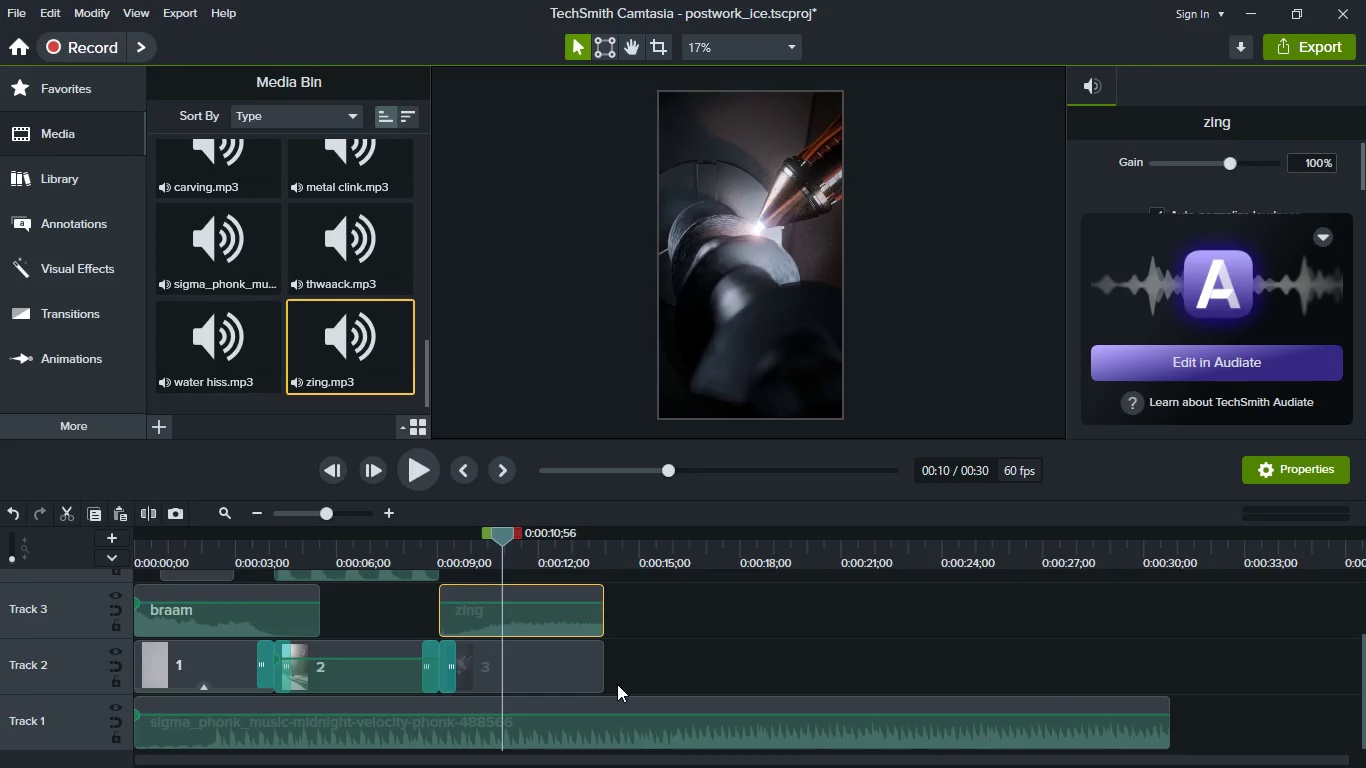 
scroll: coordinate [617, 684], scroll_direction: up, amount: 2.0
 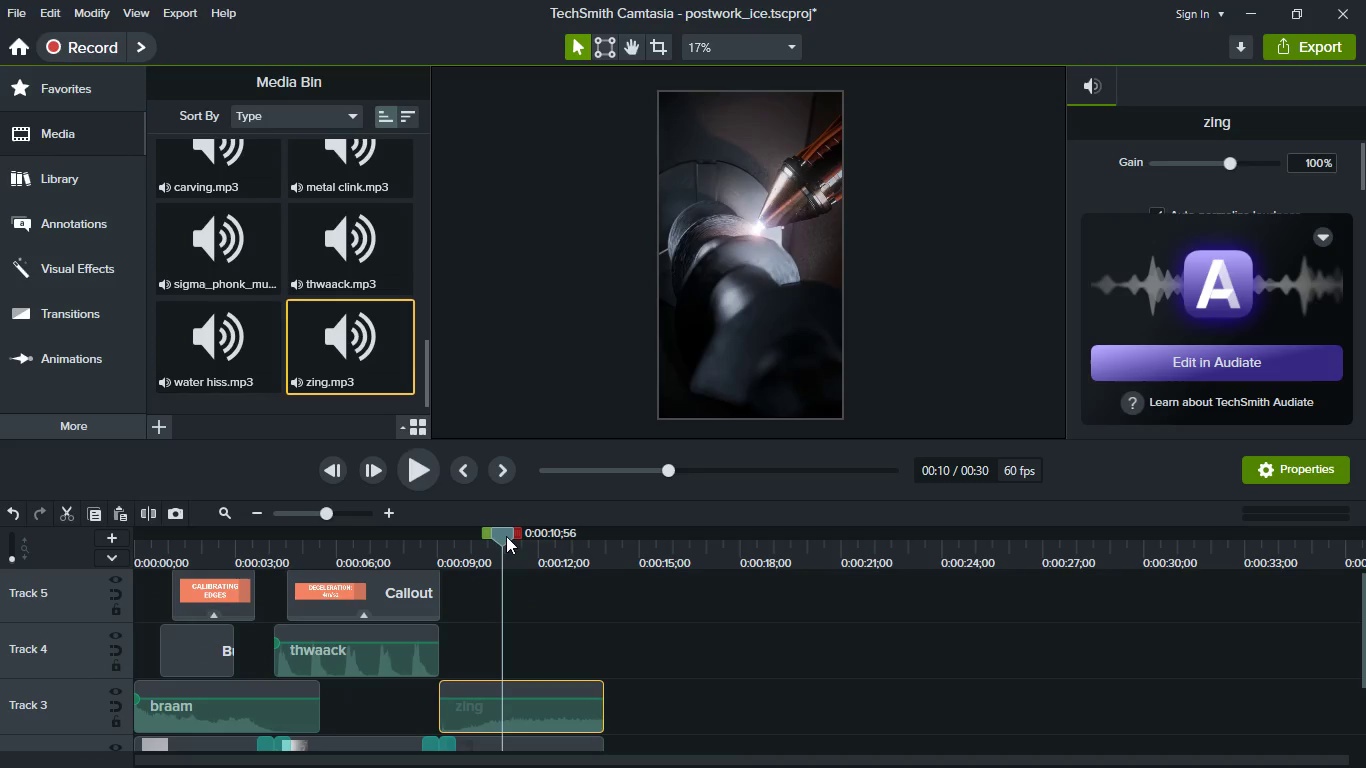 
left_click_drag(start_coordinate=[504, 536], to_coordinate=[447, 552])
 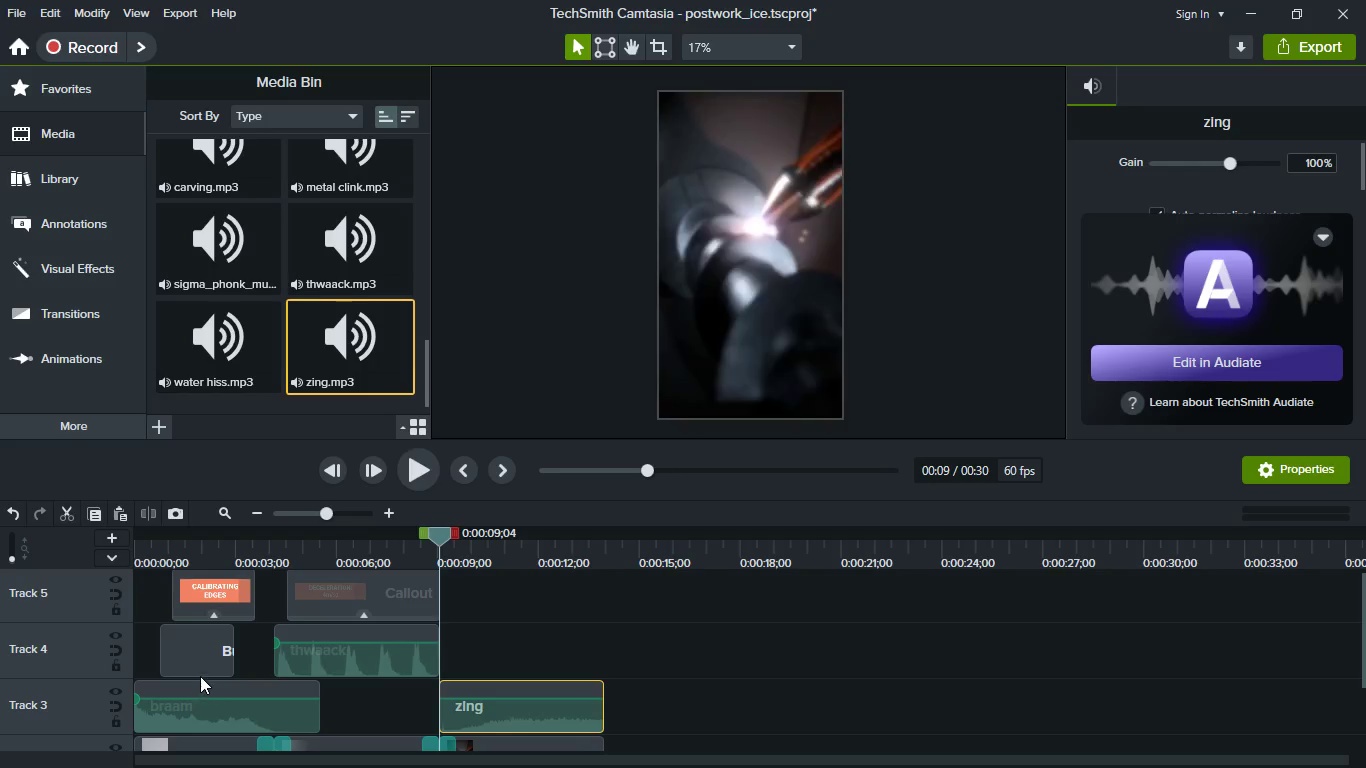 
left_click([200, 664])
 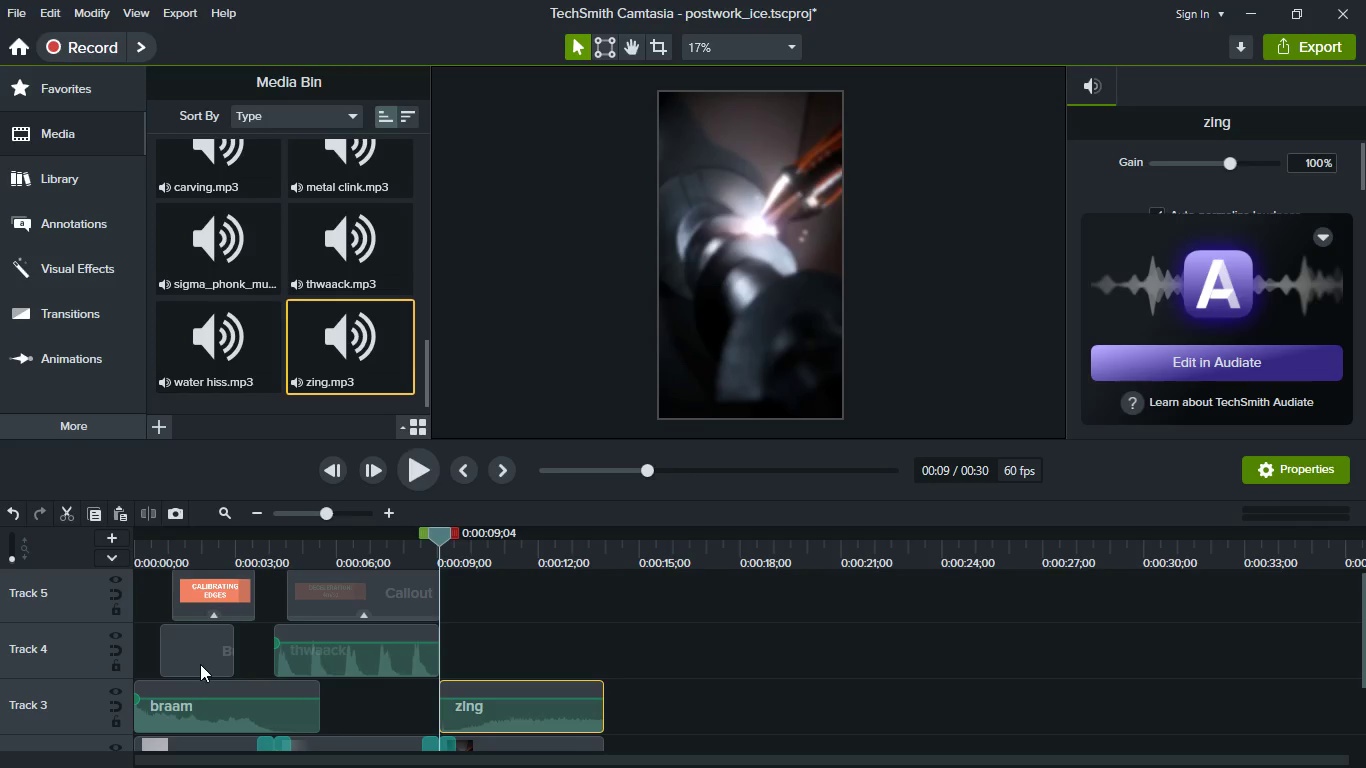 
hold_key(key=ShiftLeft, duration=0.62)
 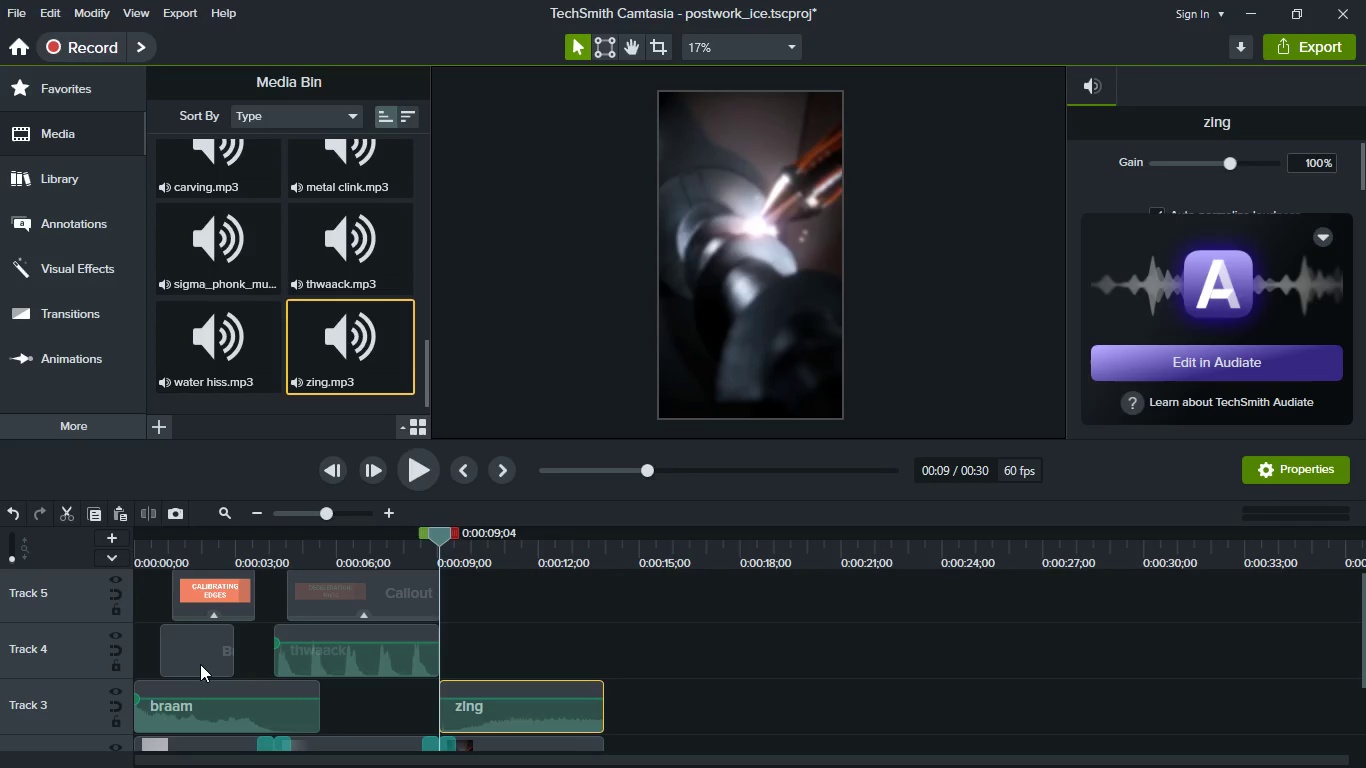 
hold_key(key=ControlLeft, duration=0.88)
 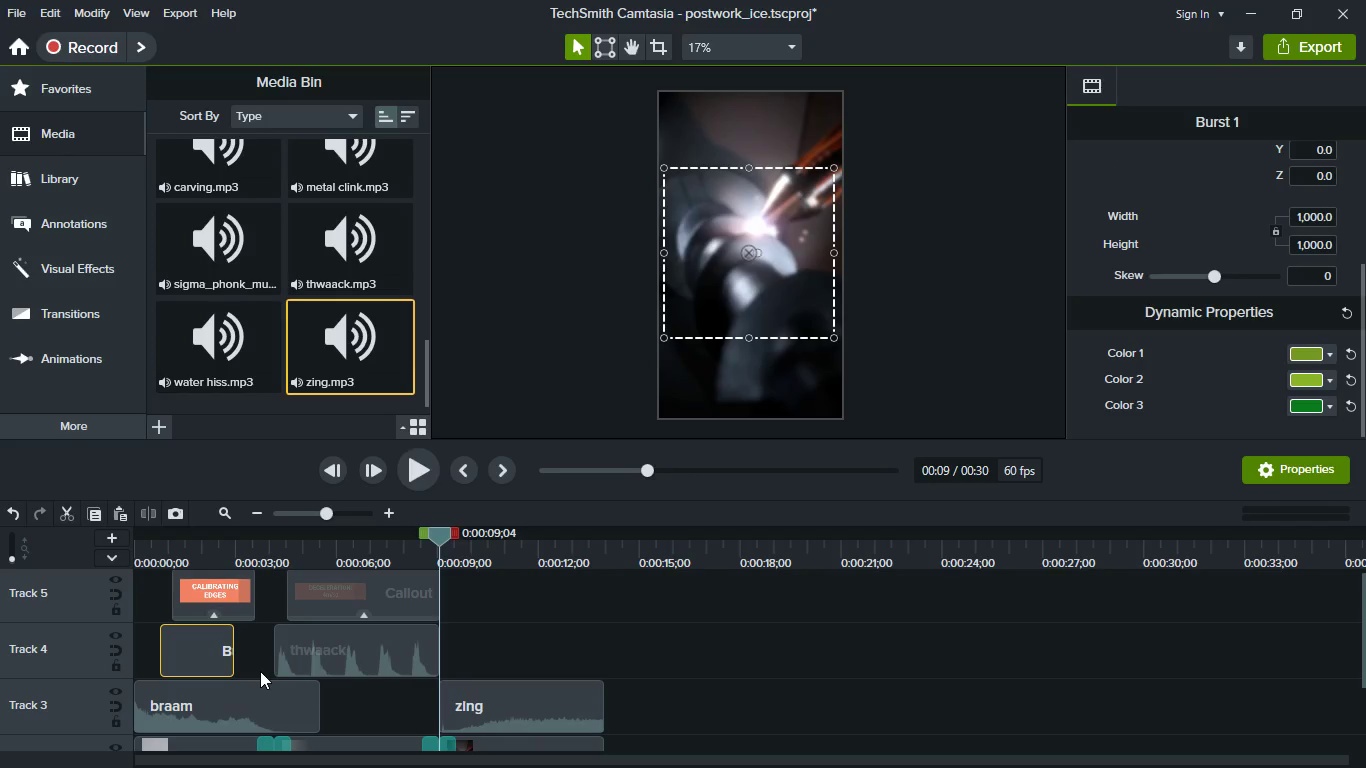 
hold_key(key=ShiftLeft, duration=0.31)
scroll: coordinate [260, 671], scroll_direction: up, amount: 2.0
 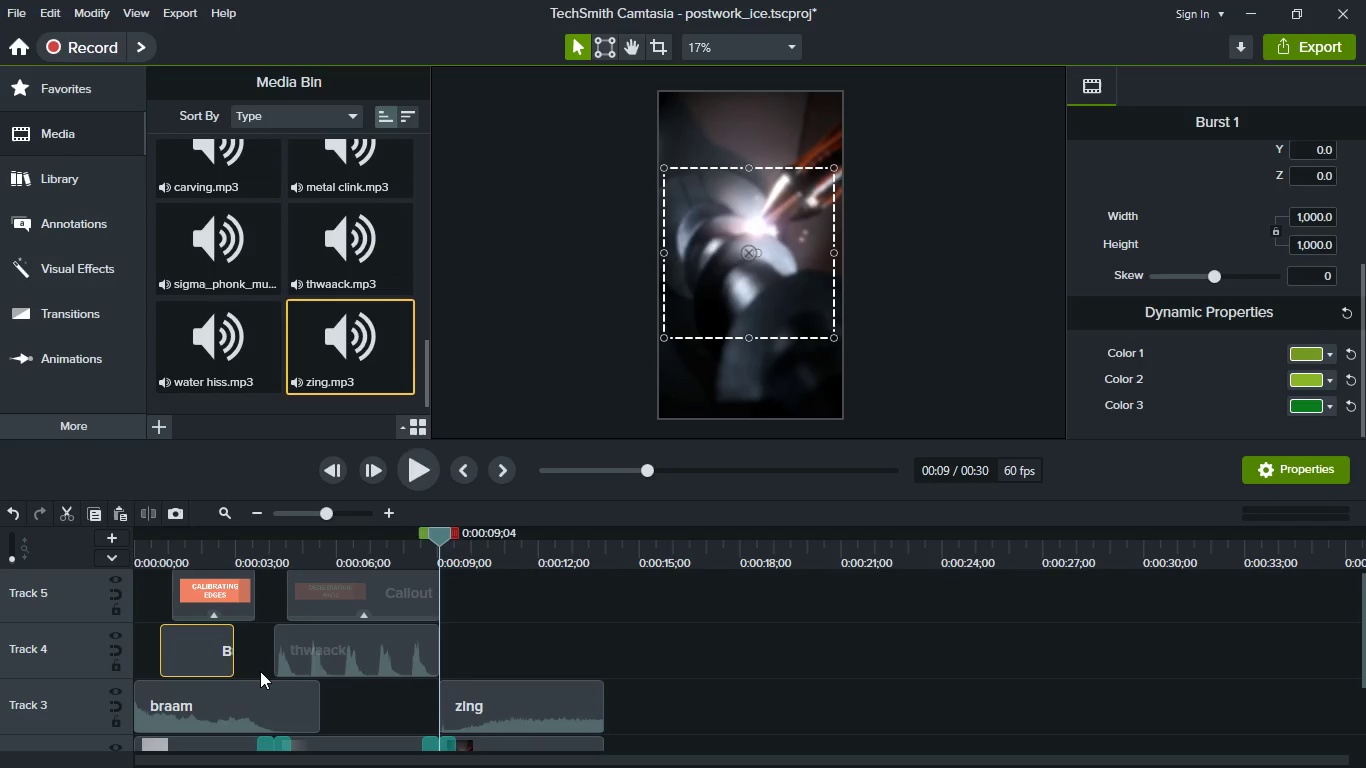 
key(Control+C)
 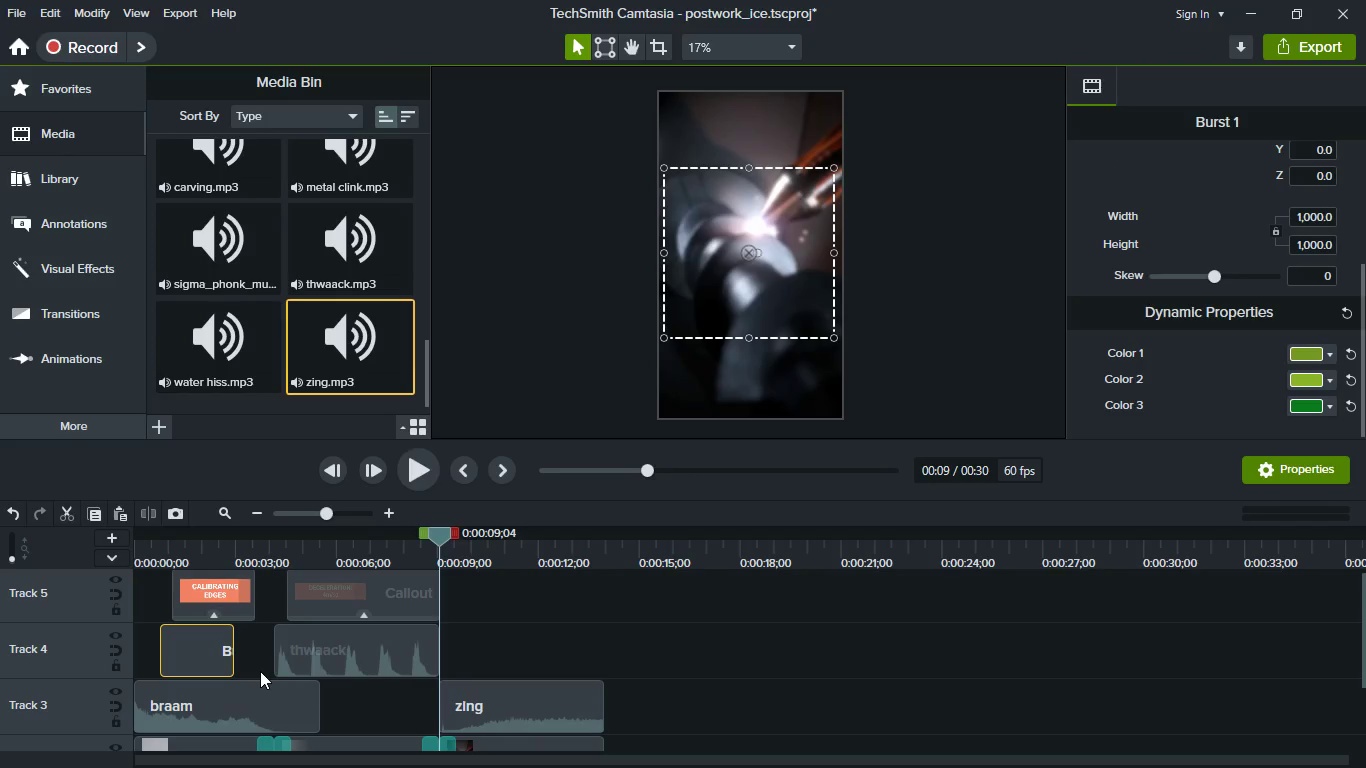 
key(Control+V)
 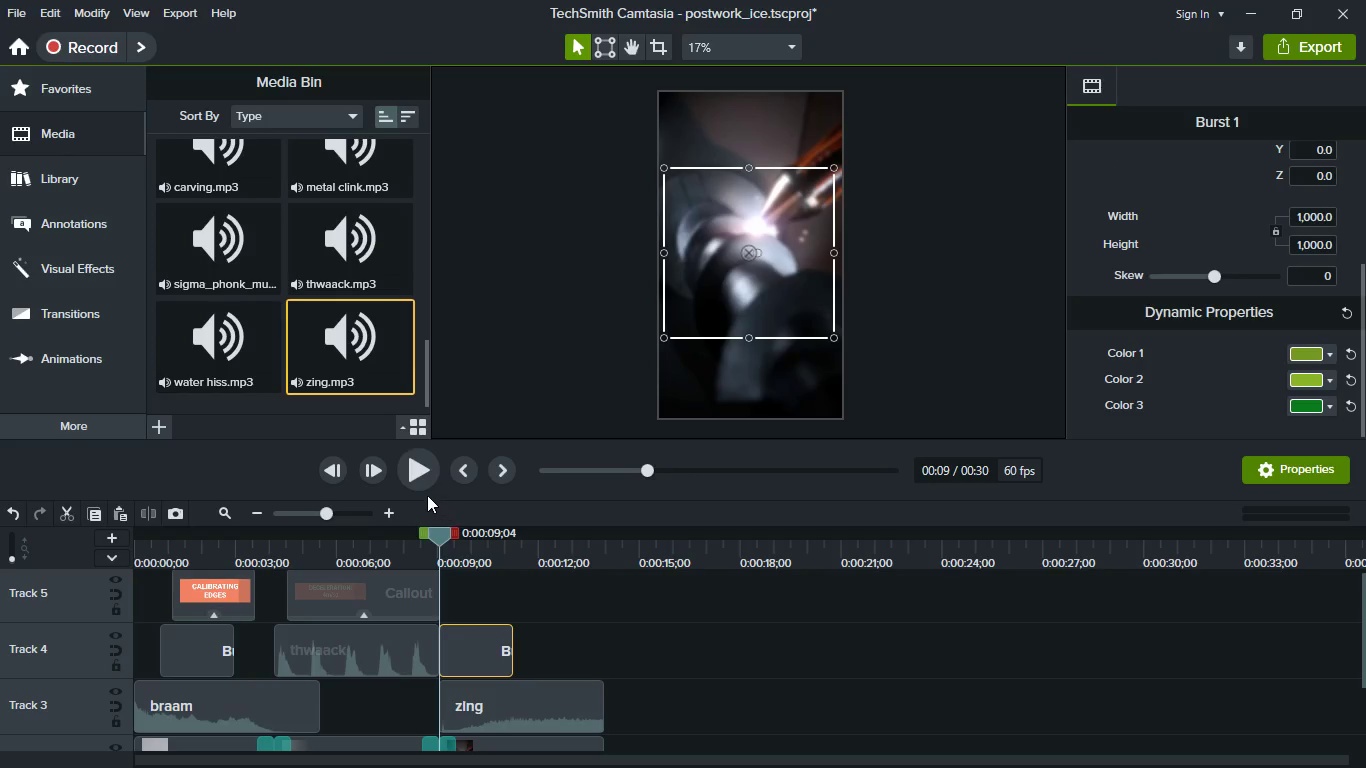 
double_click([427, 487])
 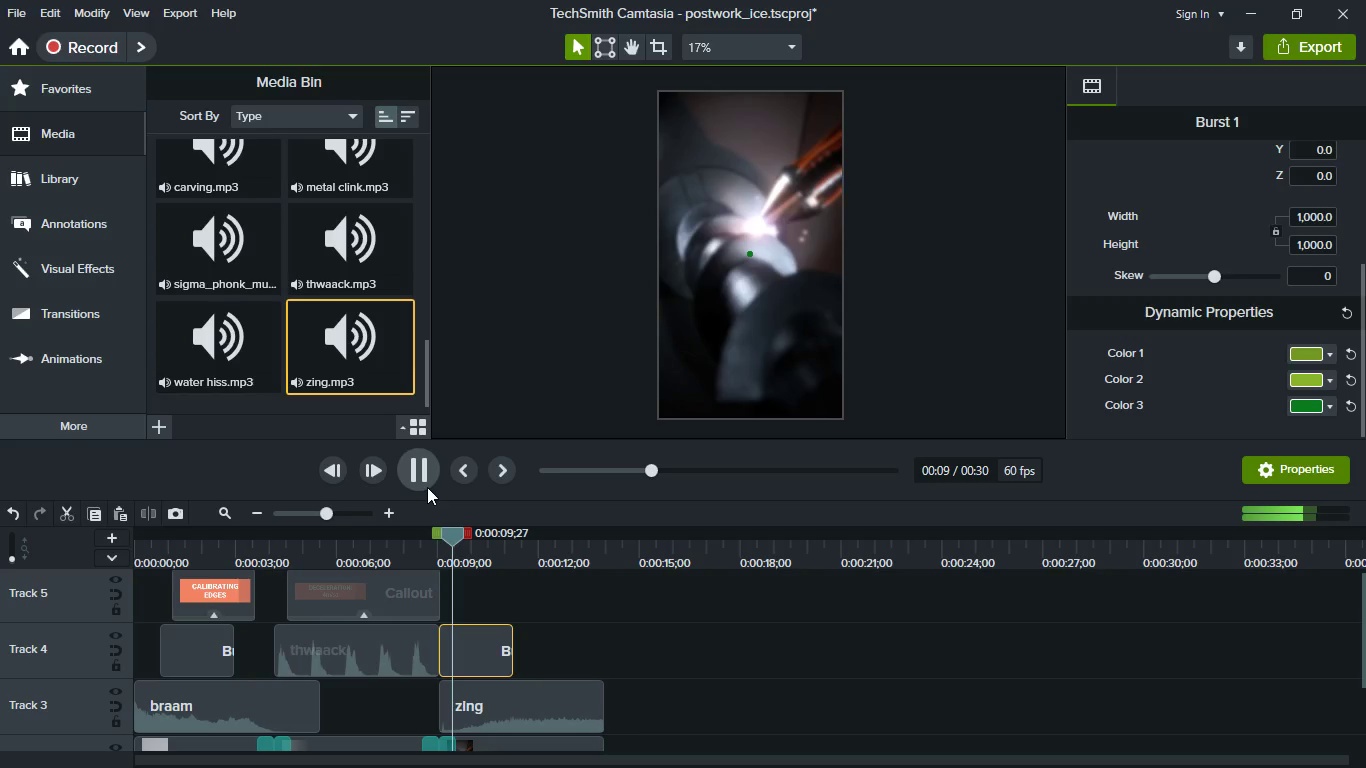 
key(Space)
 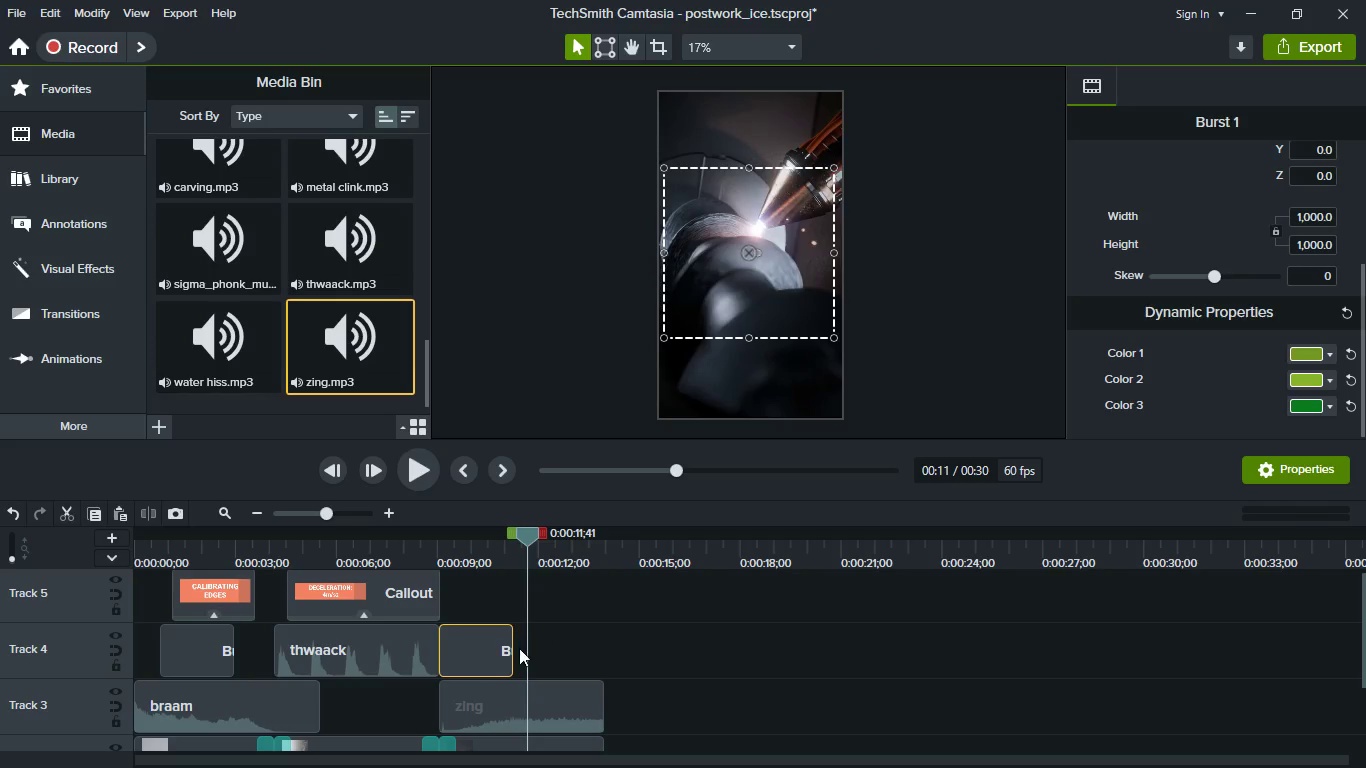 
wait(6.42)
 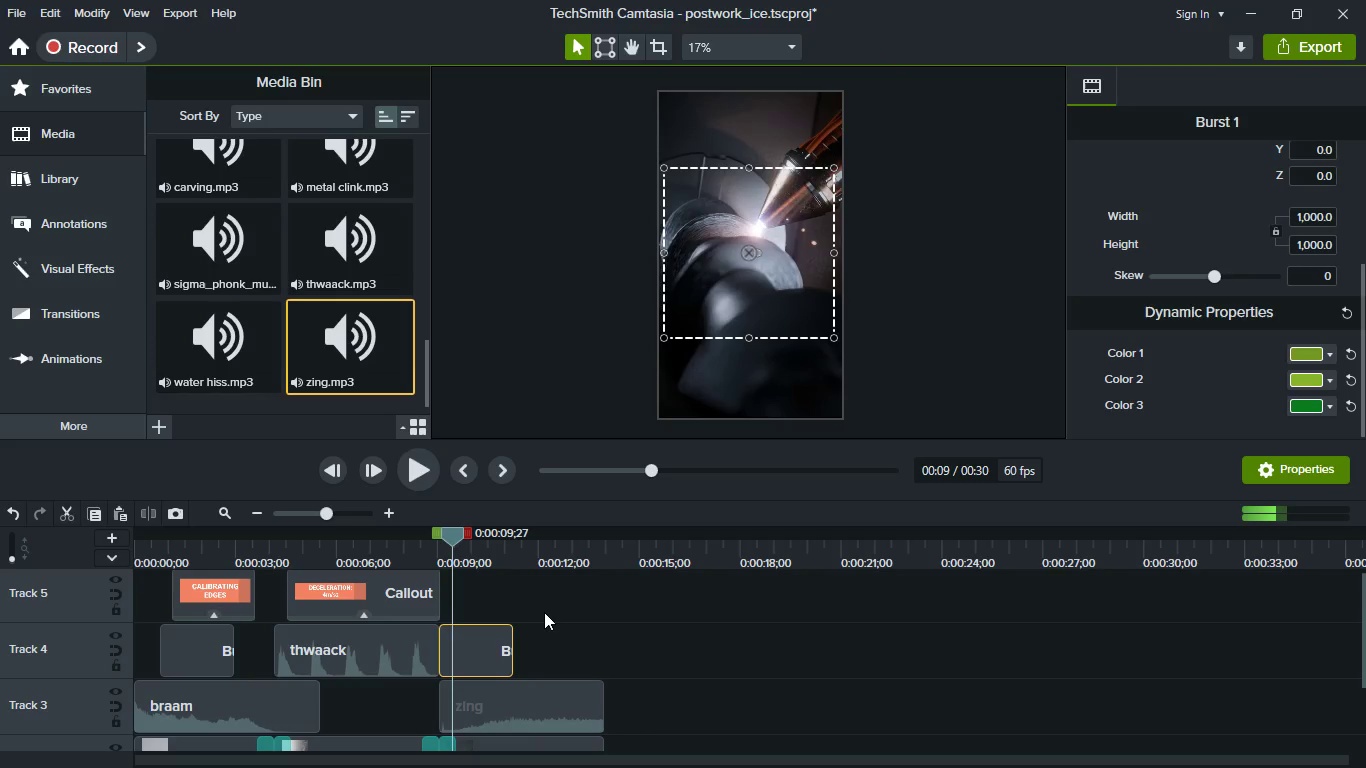 
left_click_drag(start_coordinate=[525, 534], to_coordinate=[468, 537])
 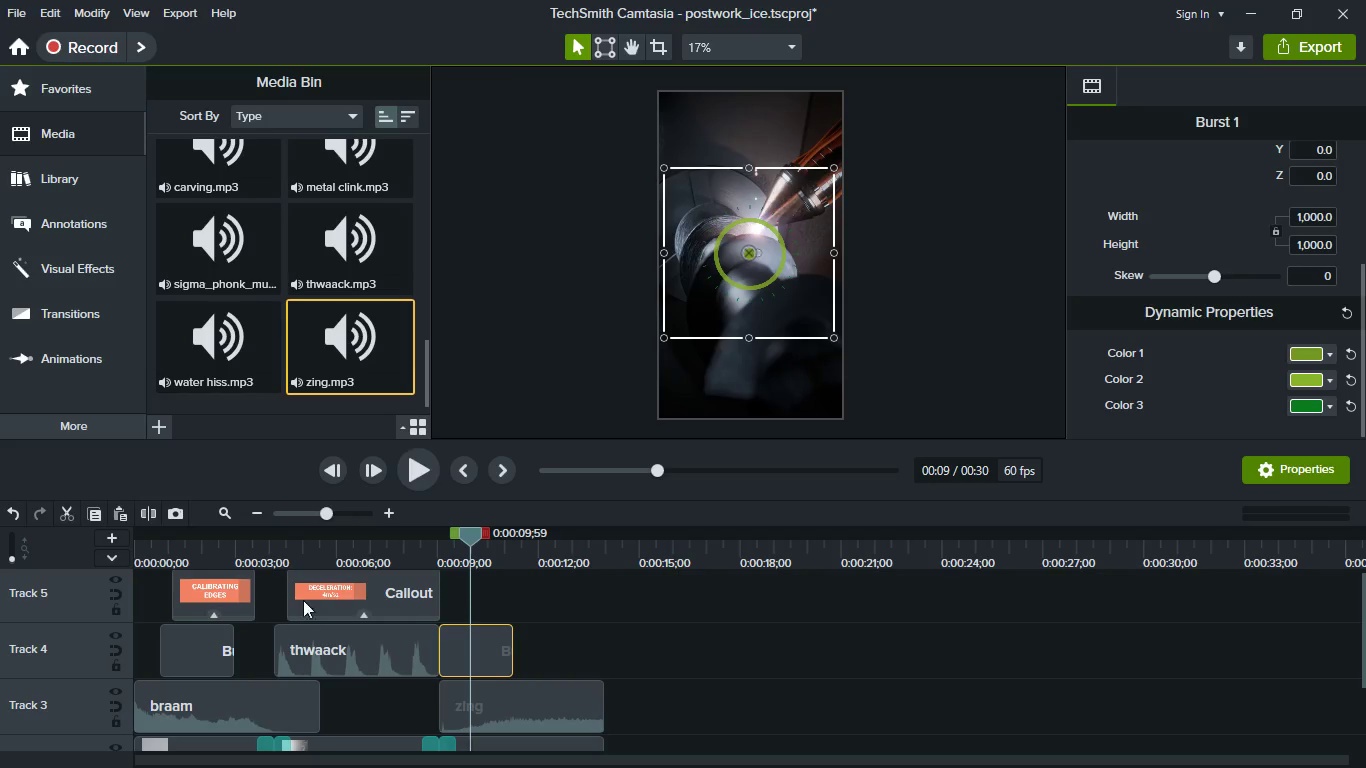 
left_click([320, 598])
 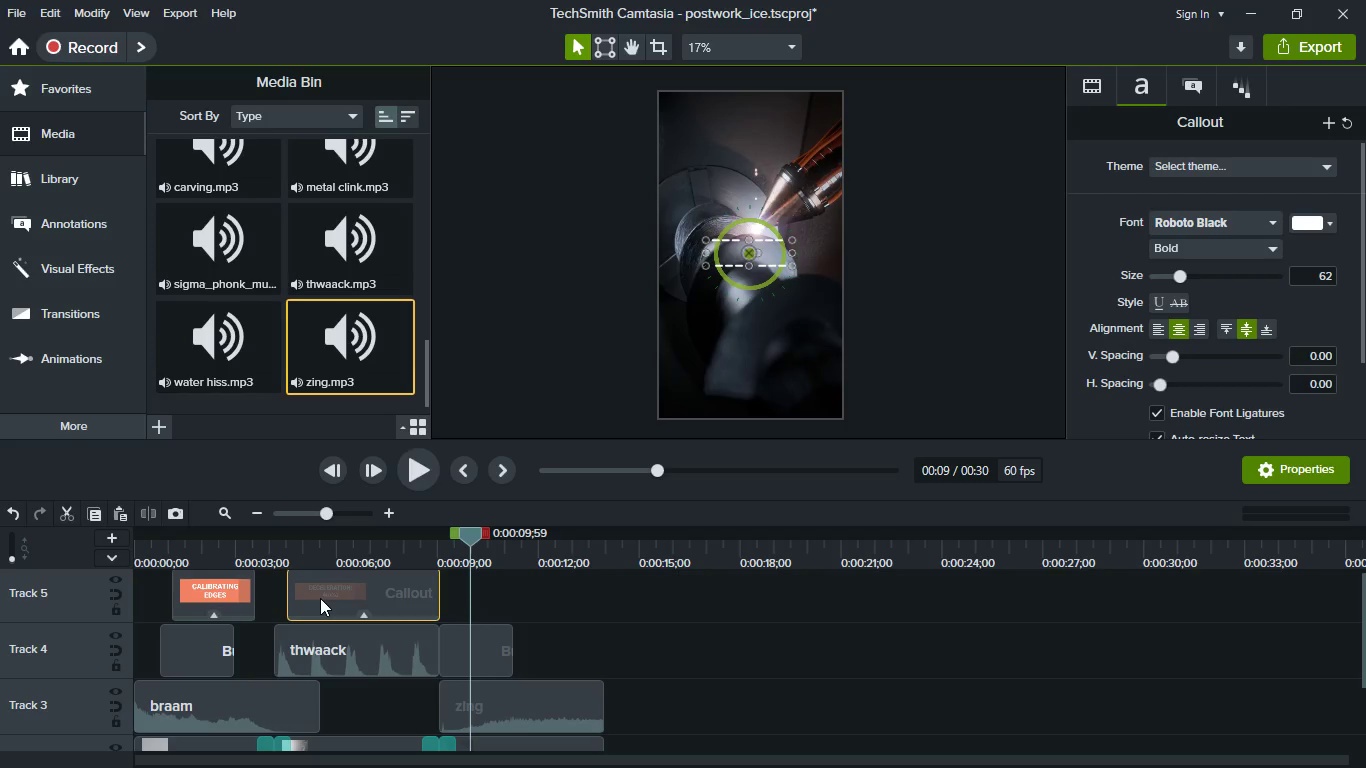 
left_click([320, 598])
 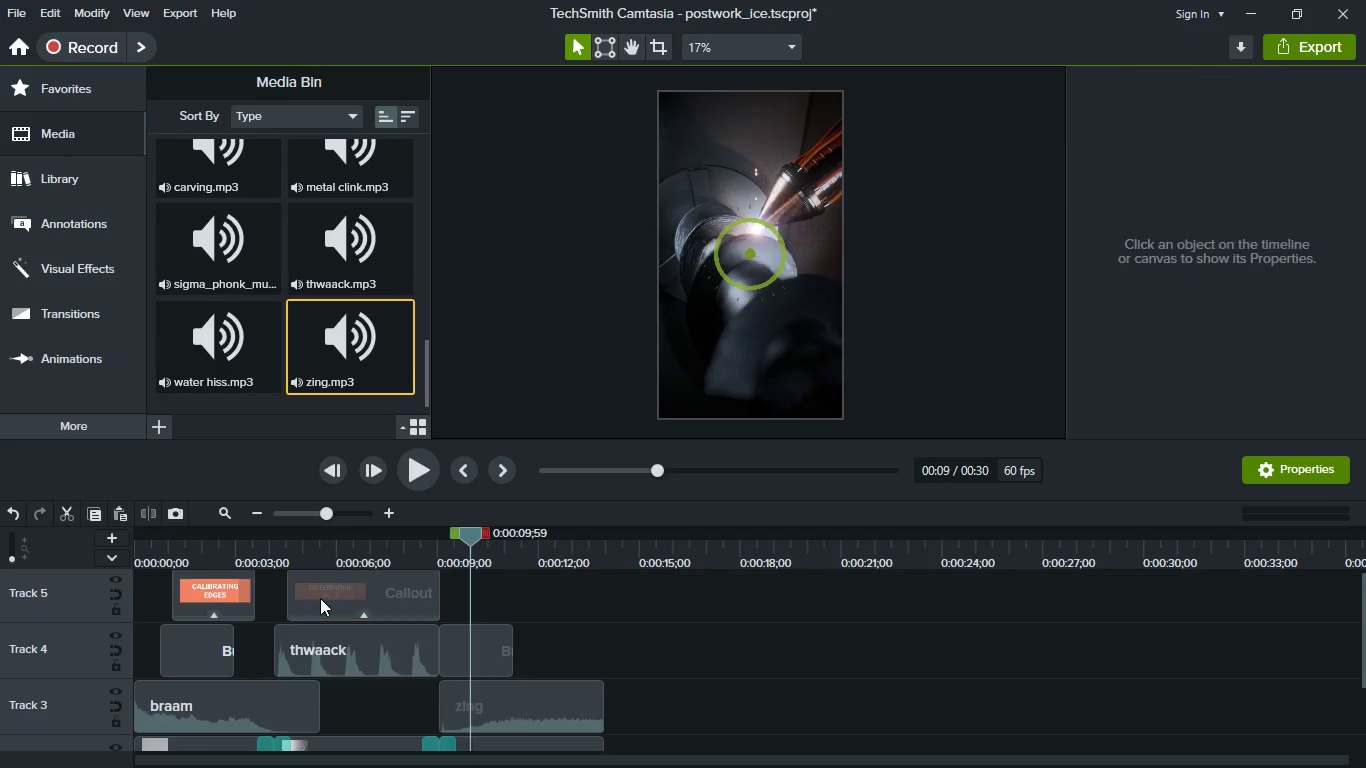 
key(Control+C)
 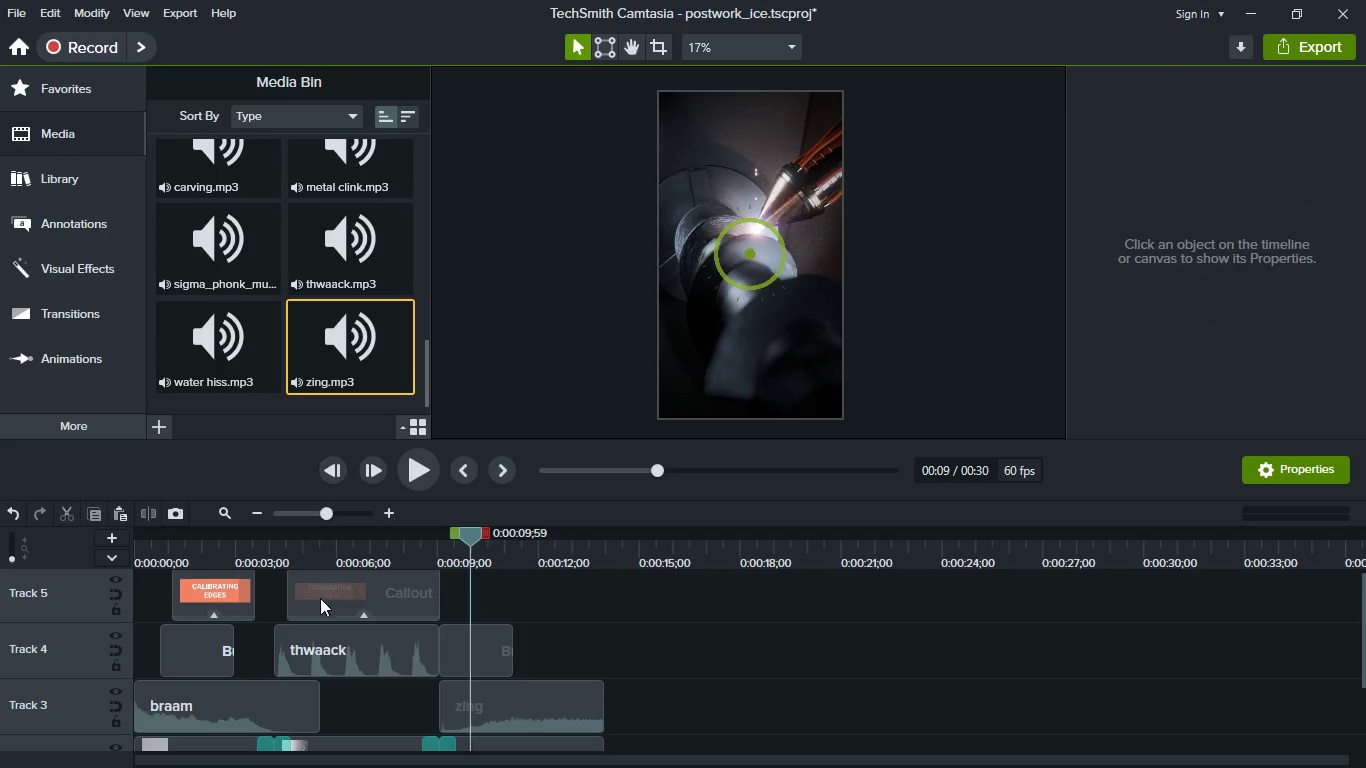 
key(Control+V)
 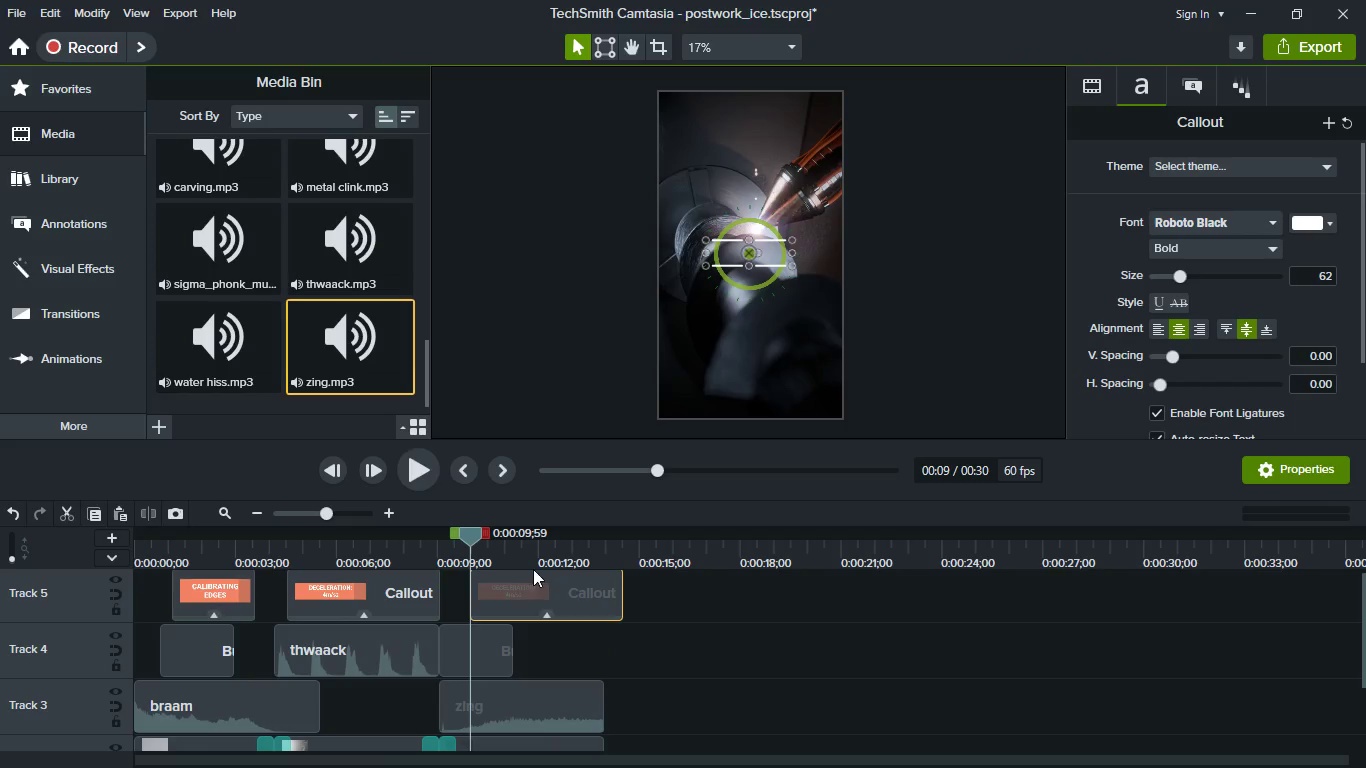 
key(Space)
 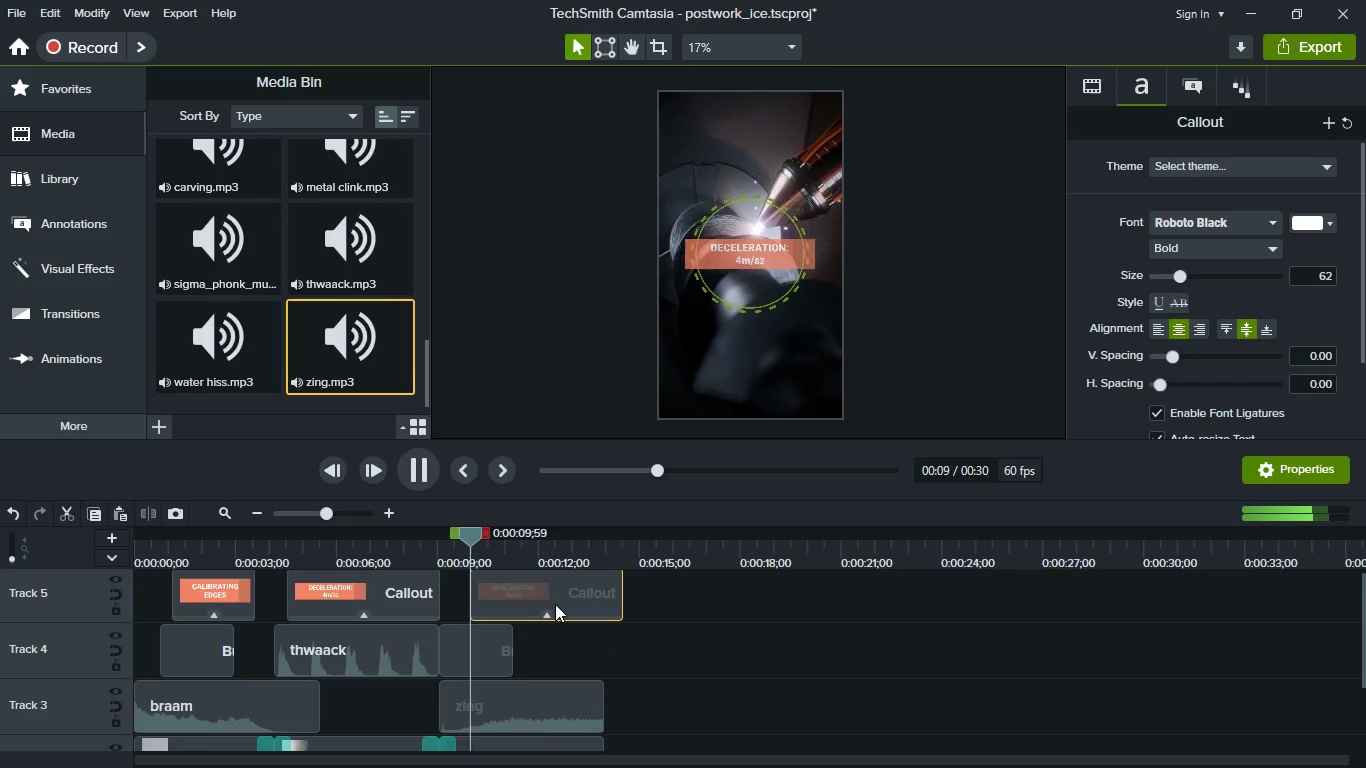 
key(Space)
 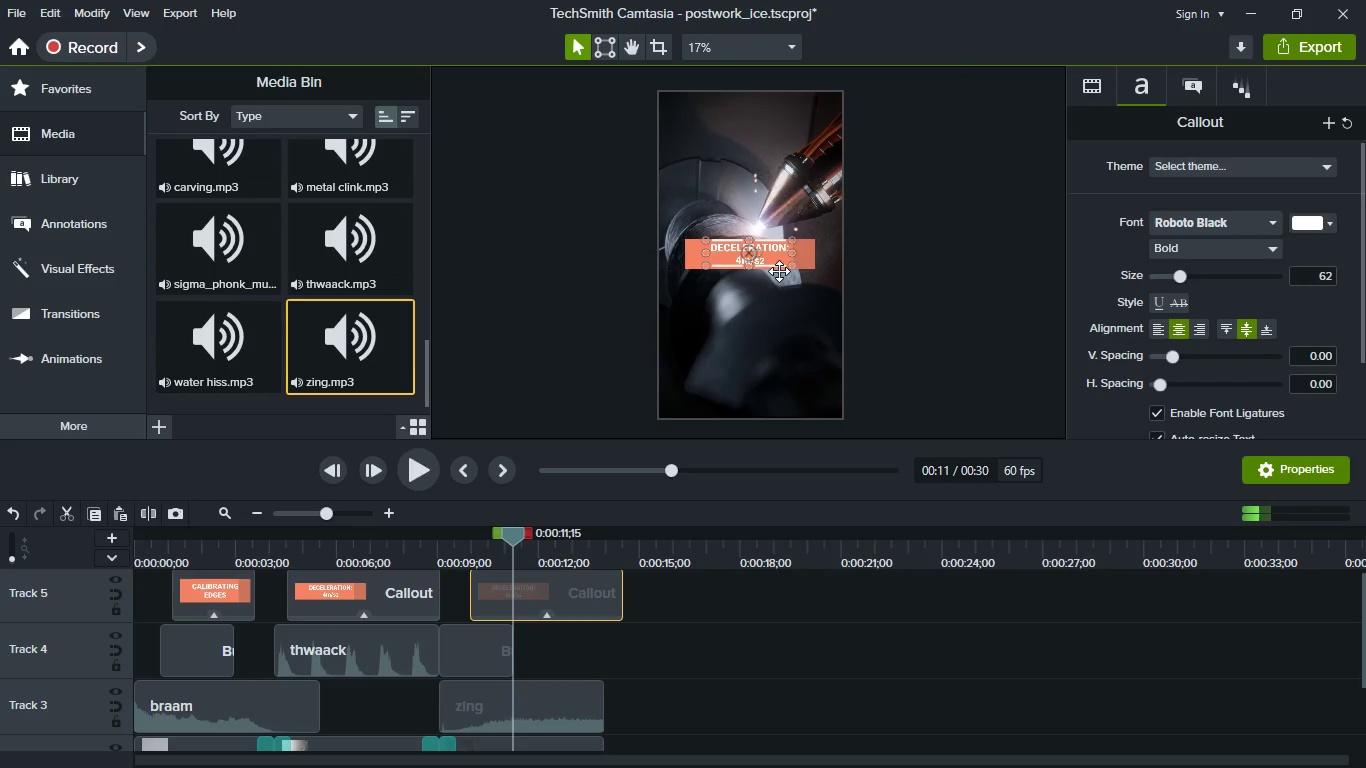 
double_click([777, 259])
 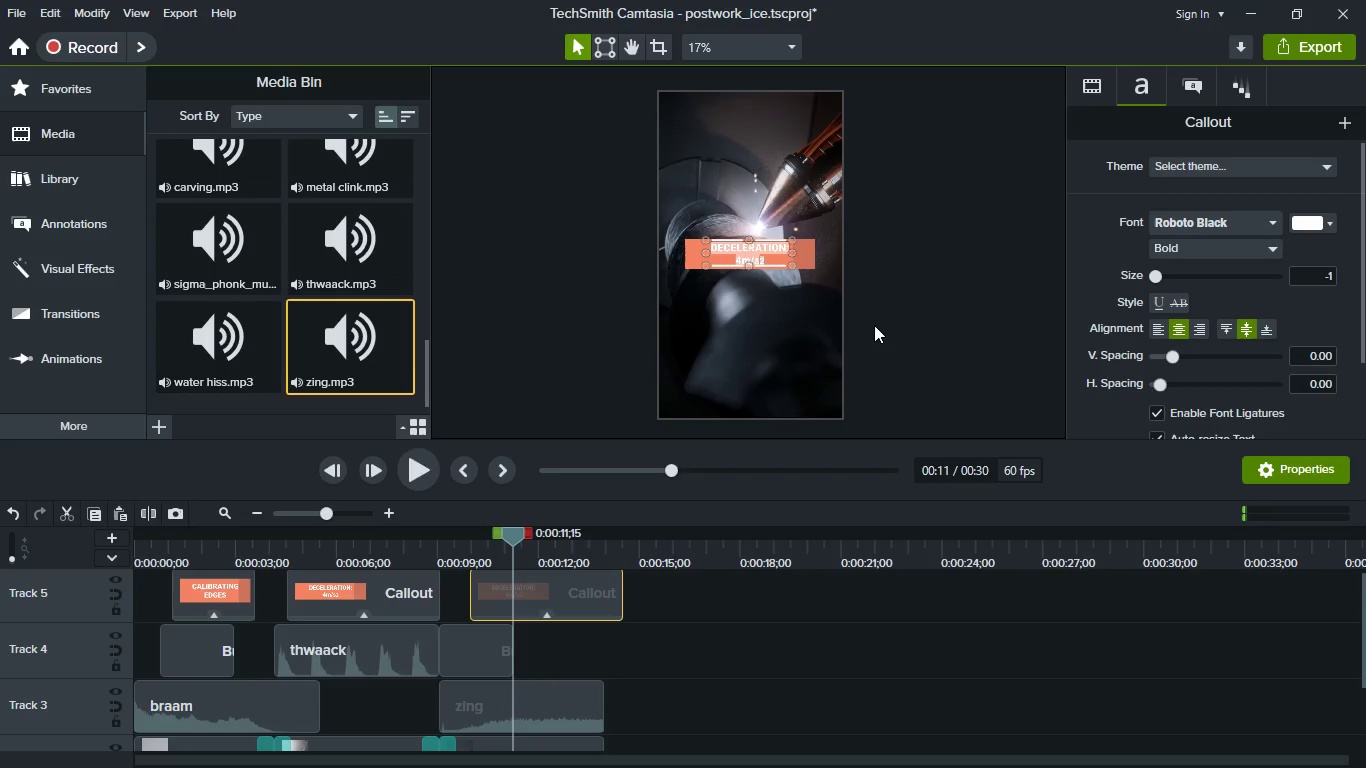 
type(PROFILE: )
 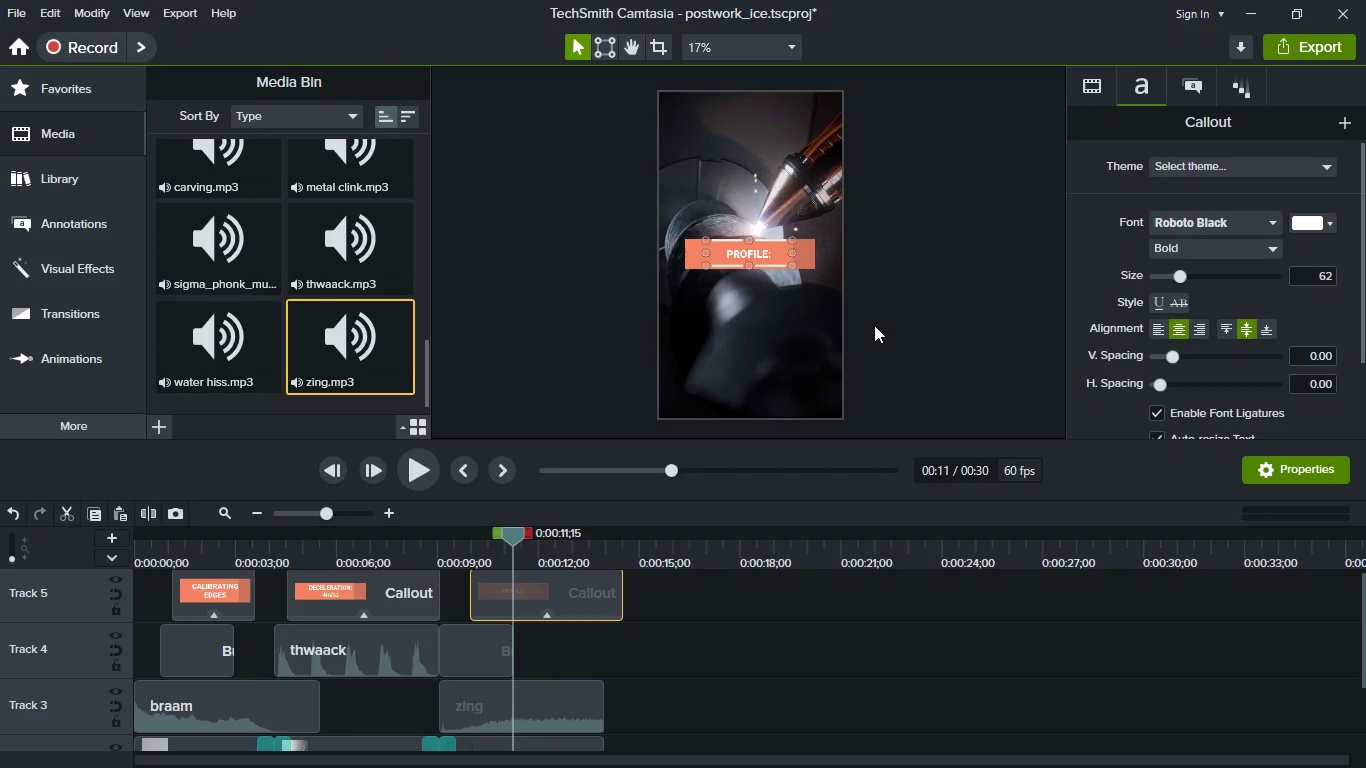 
type(QUAD 1- RADIUS)
 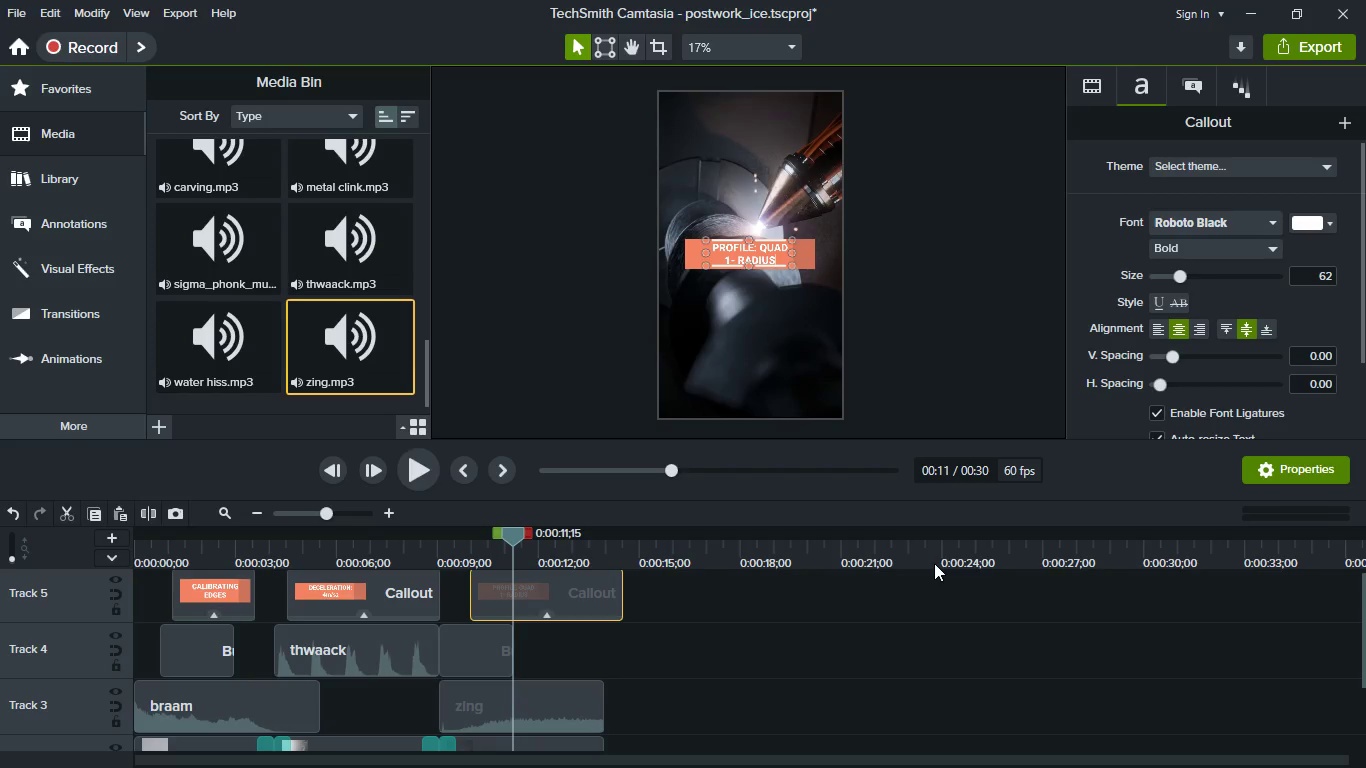 
left_click([898, 617])
 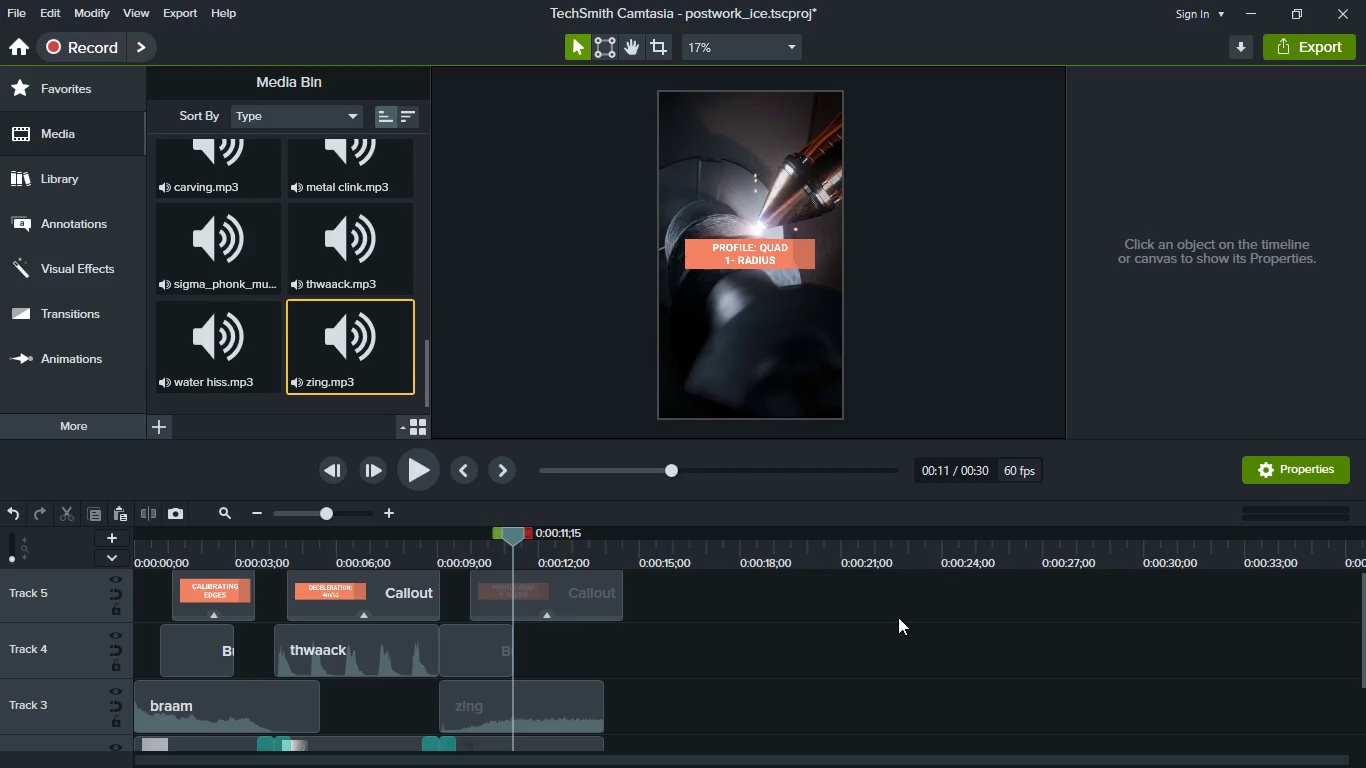 
key(Control+S)
 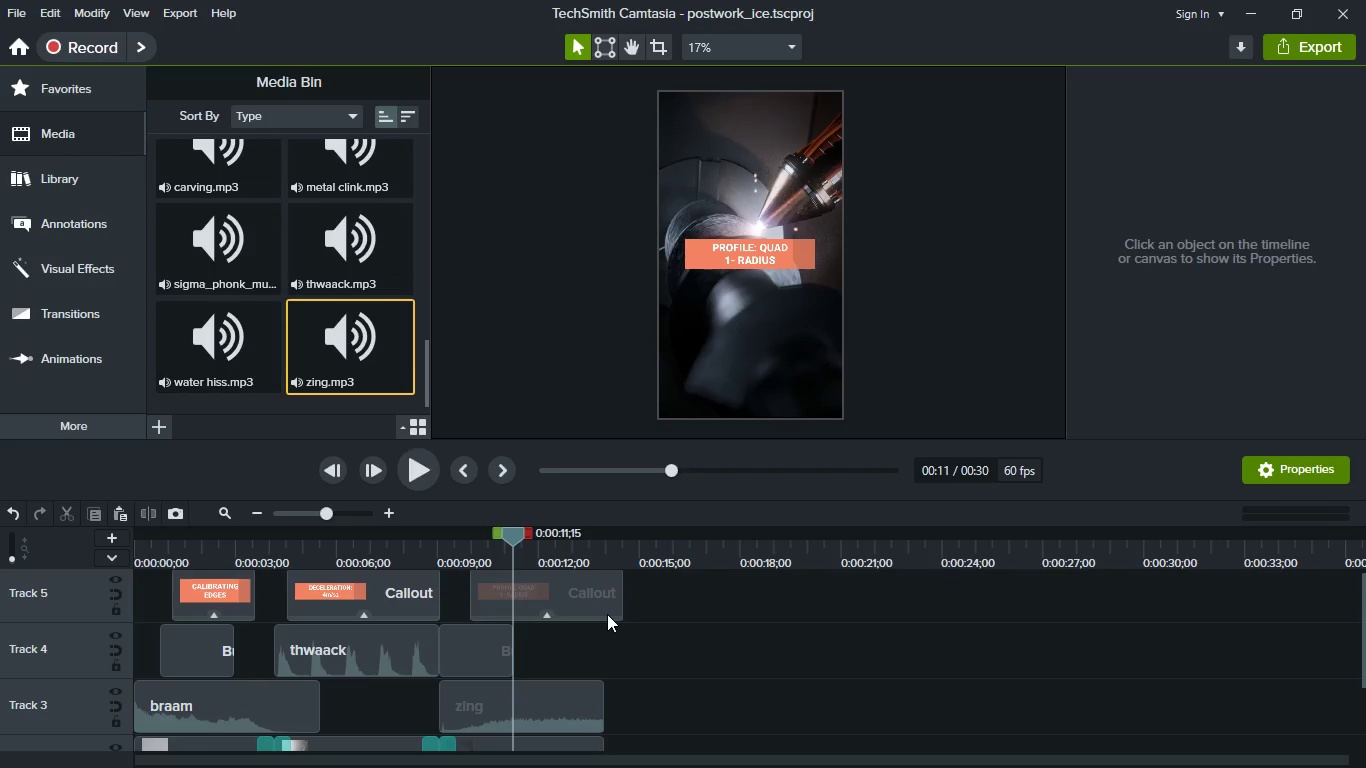 
wait(6.34)
 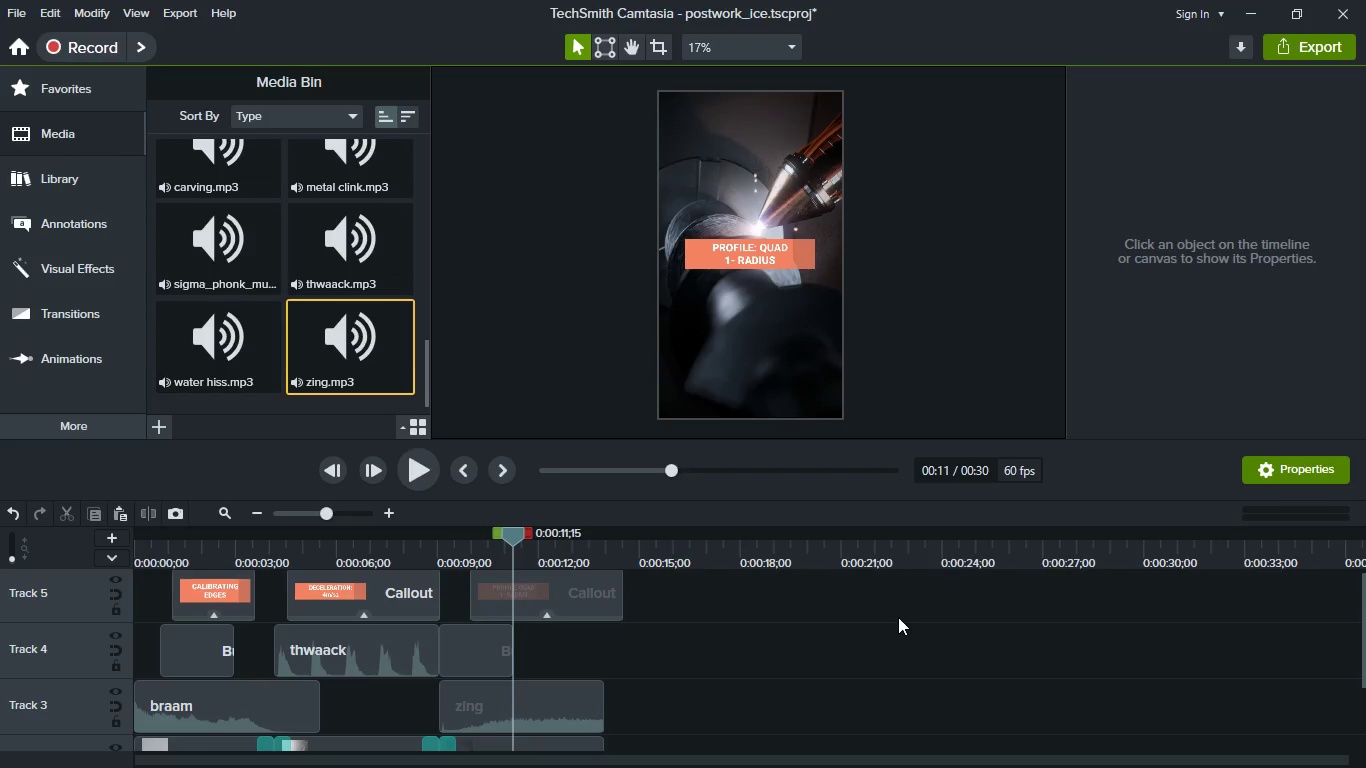 
left_click_drag(start_coordinate=[622, 598], to_coordinate=[586, 592])
 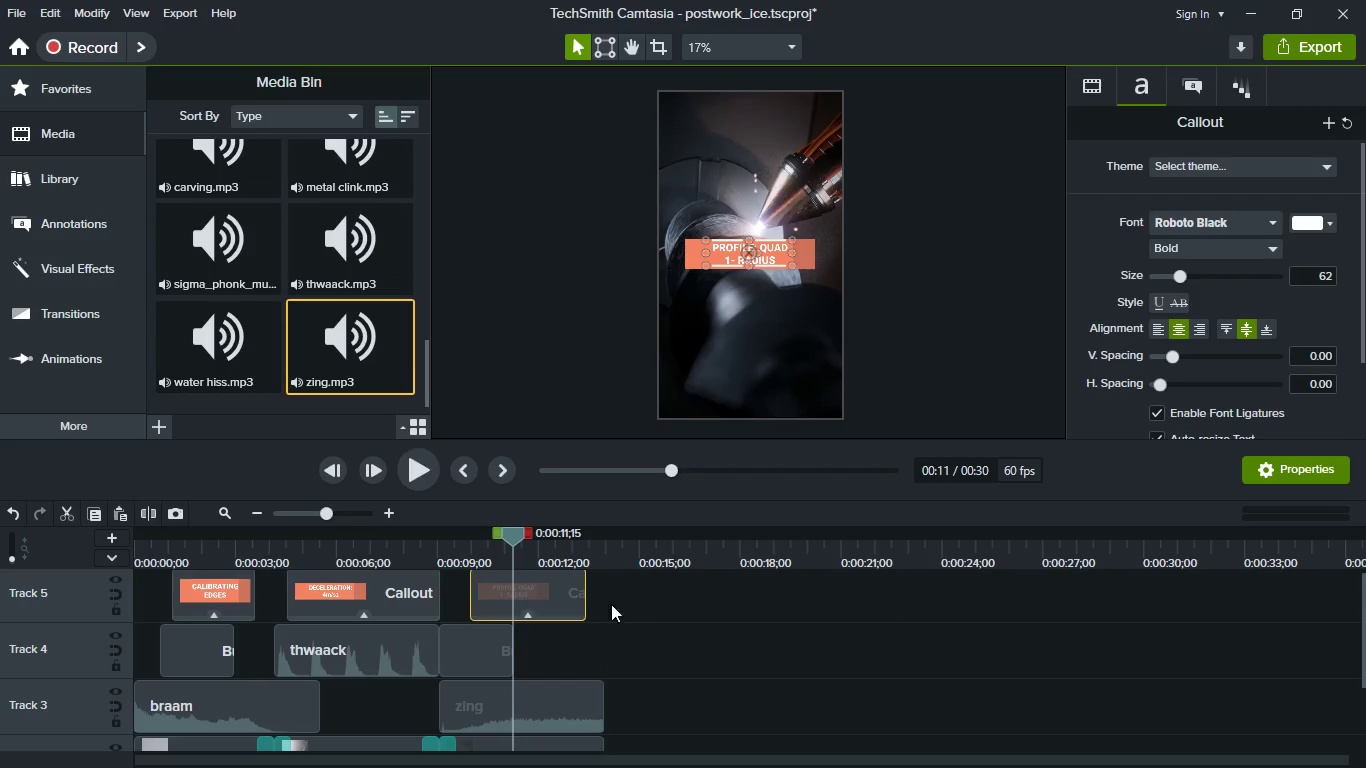 
mouse_move([584, 631])
 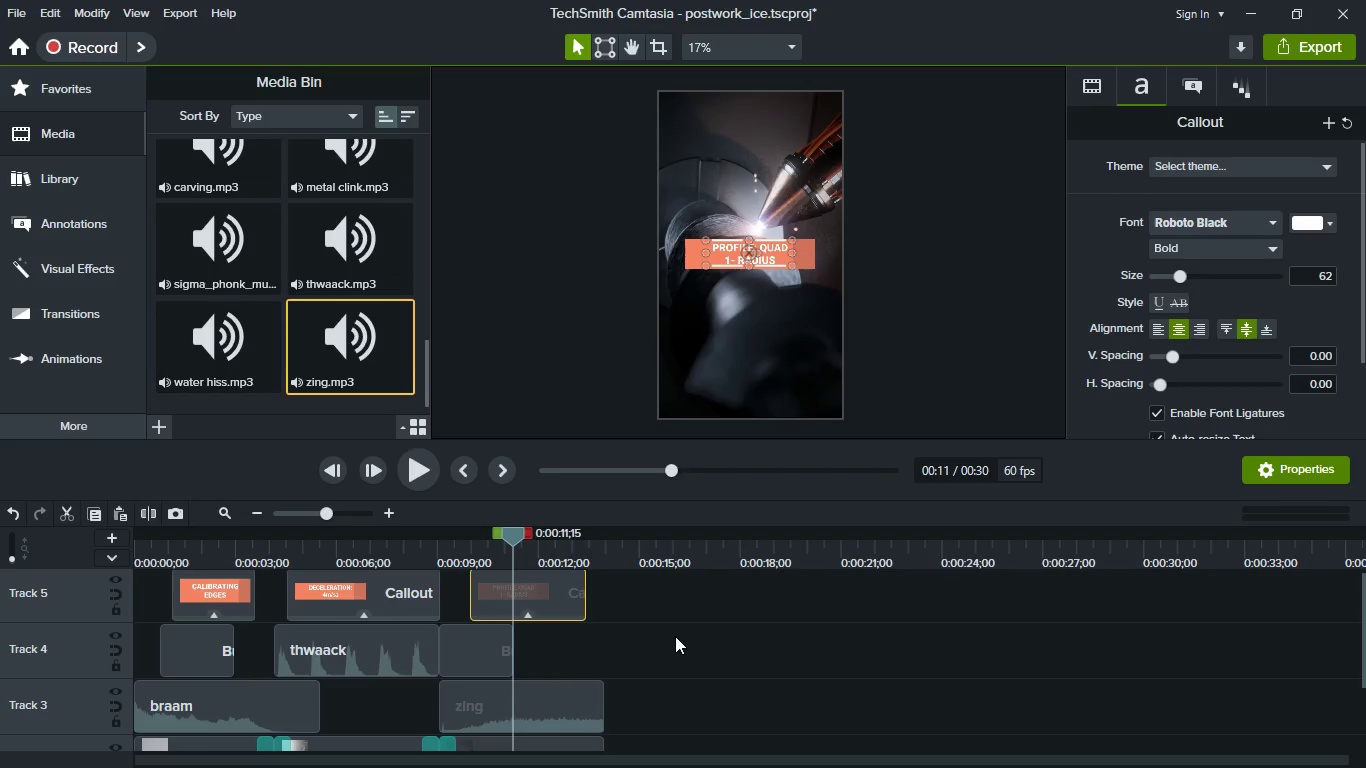 
left_click([675, 636])
 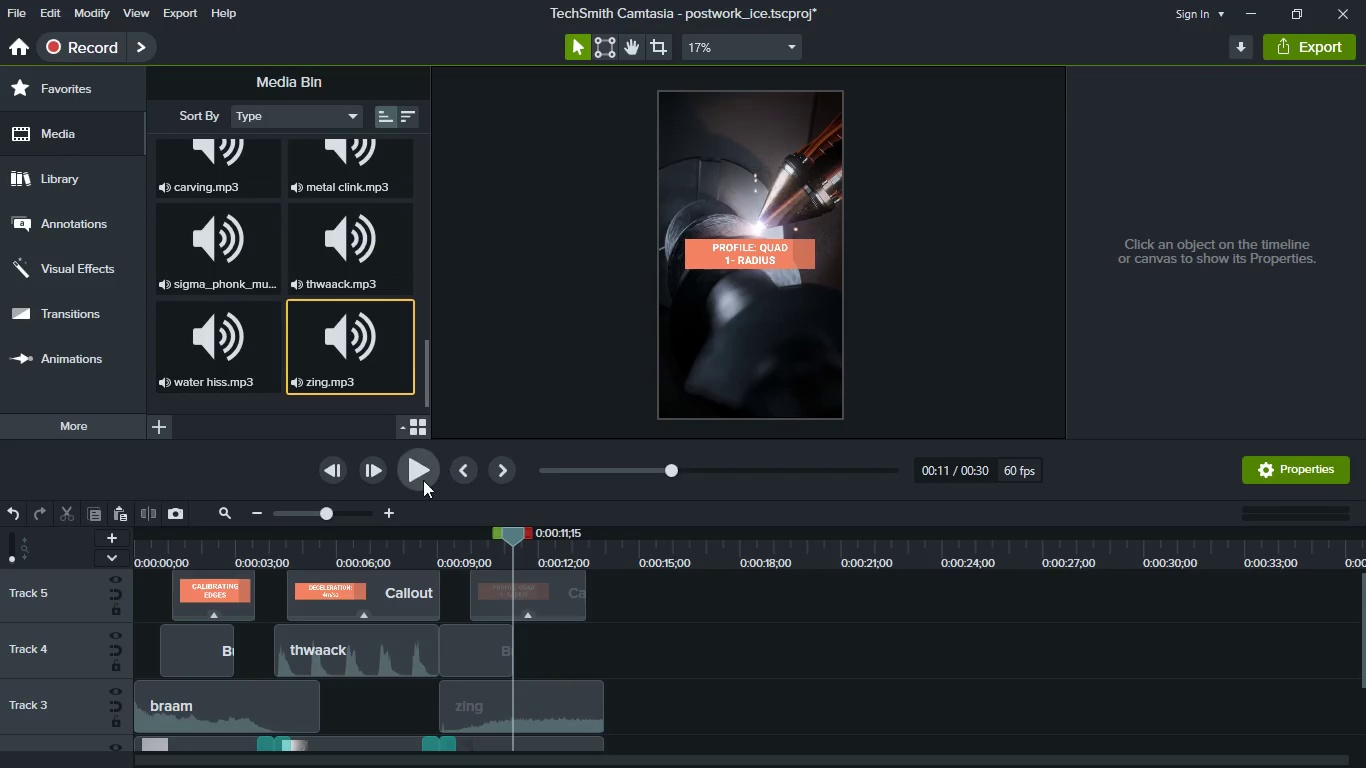 
left_click([423, 480])
 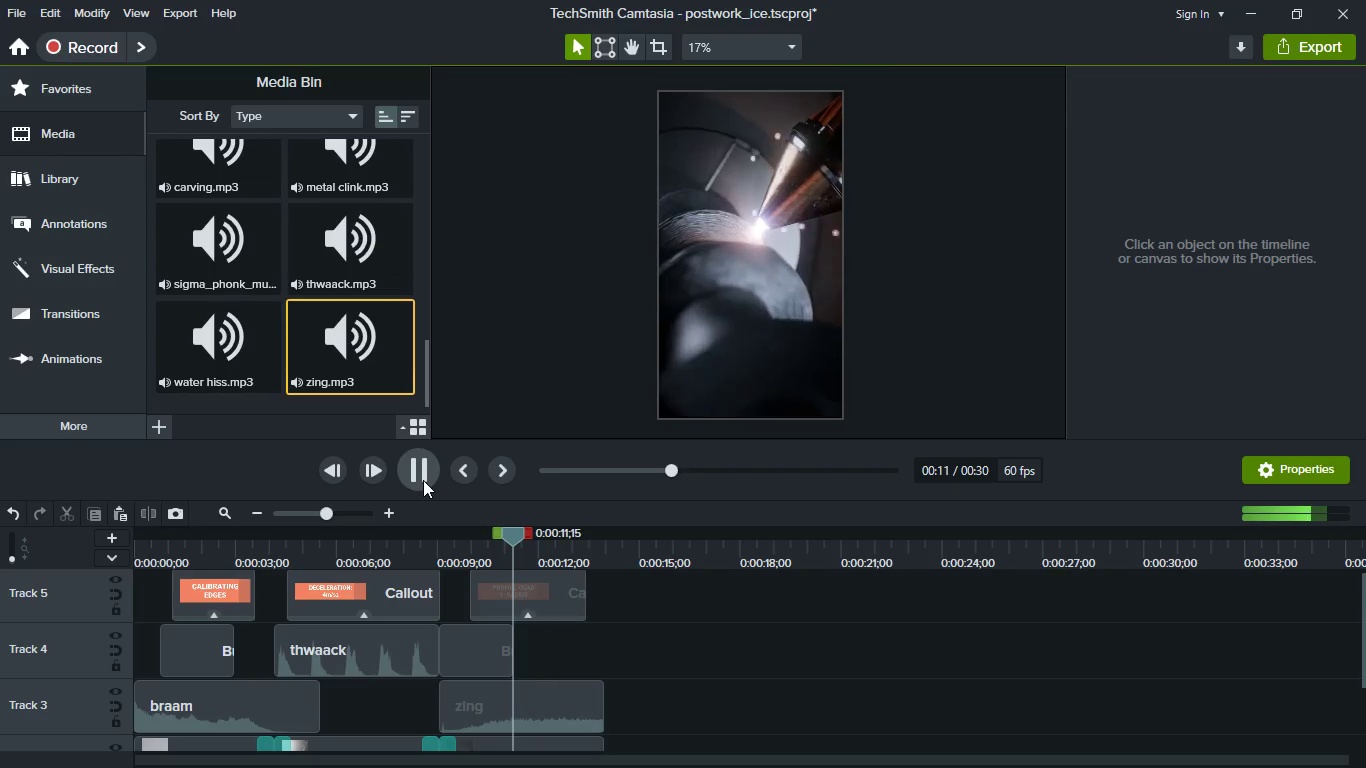 
left_click([423, 480])
 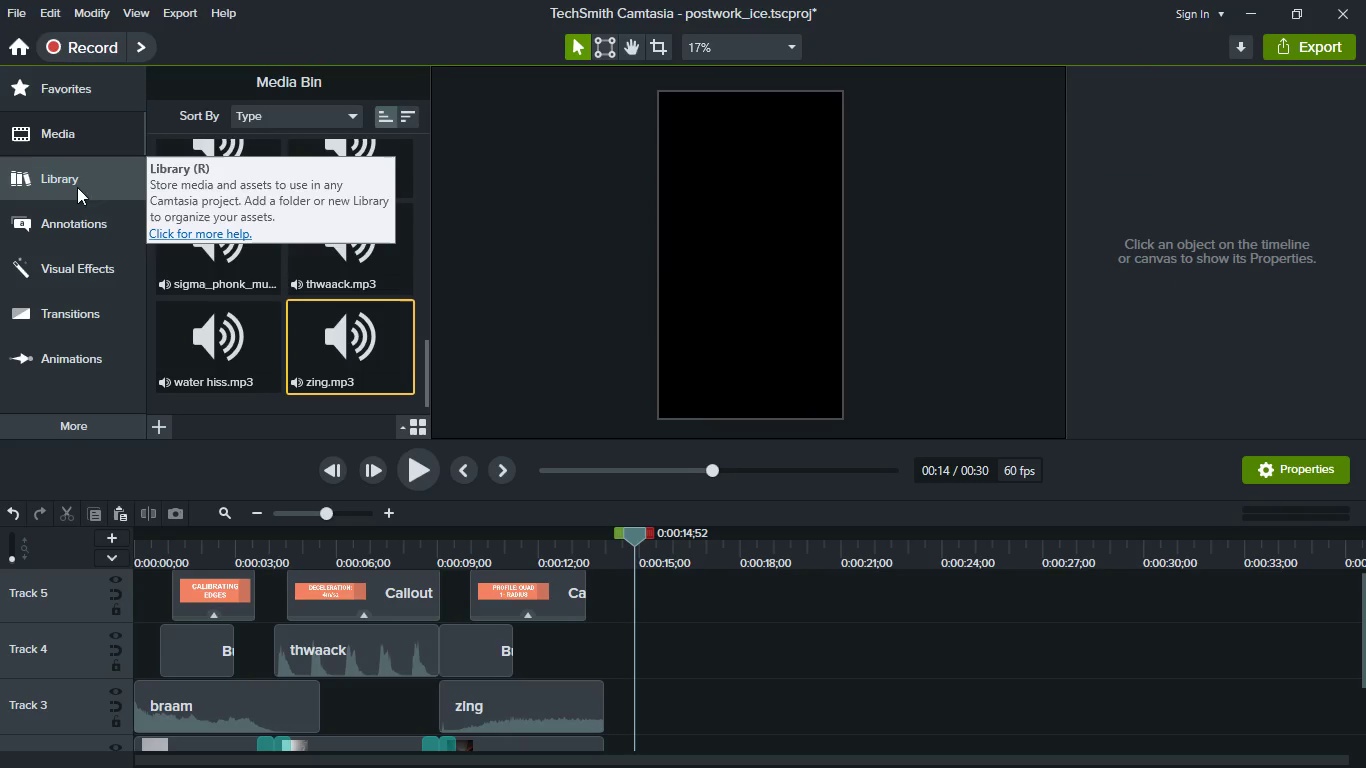 
wait(7.02)
 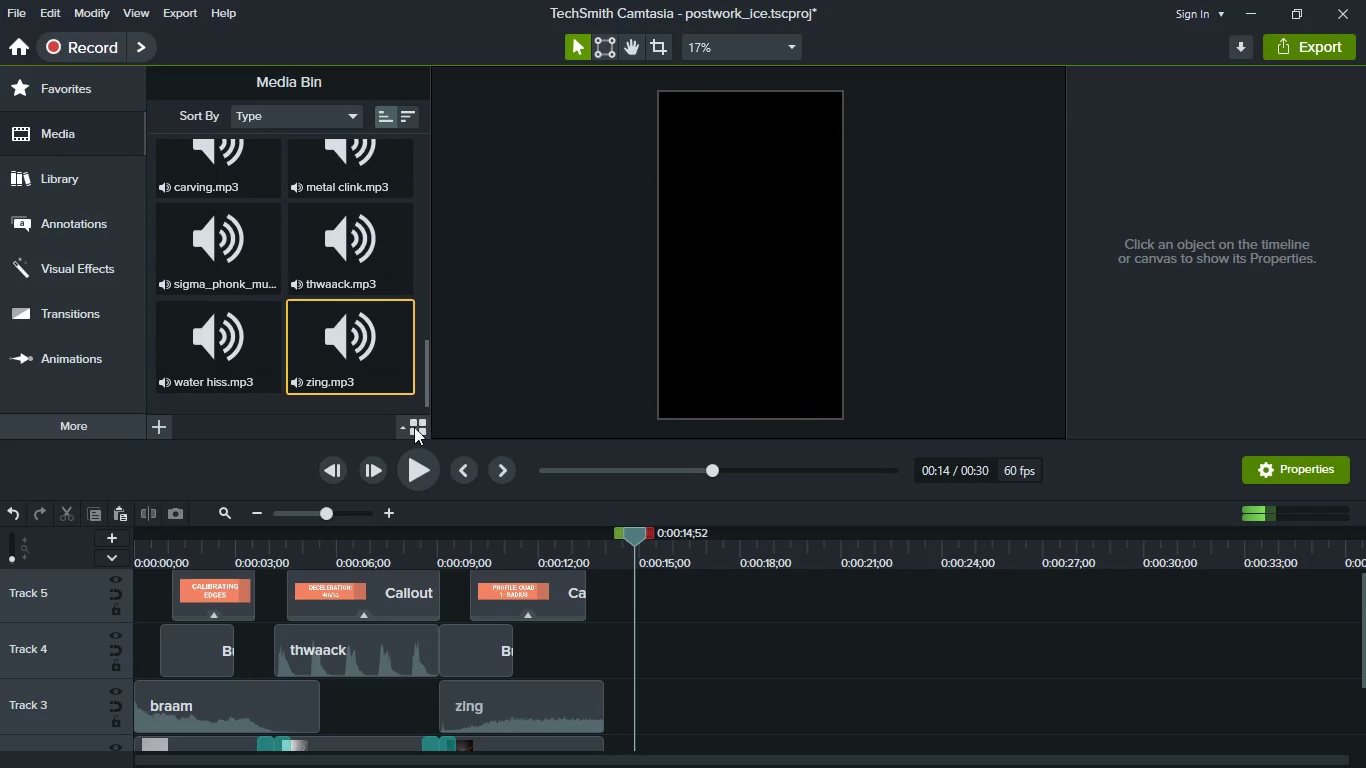 
left_click([84, 98])
 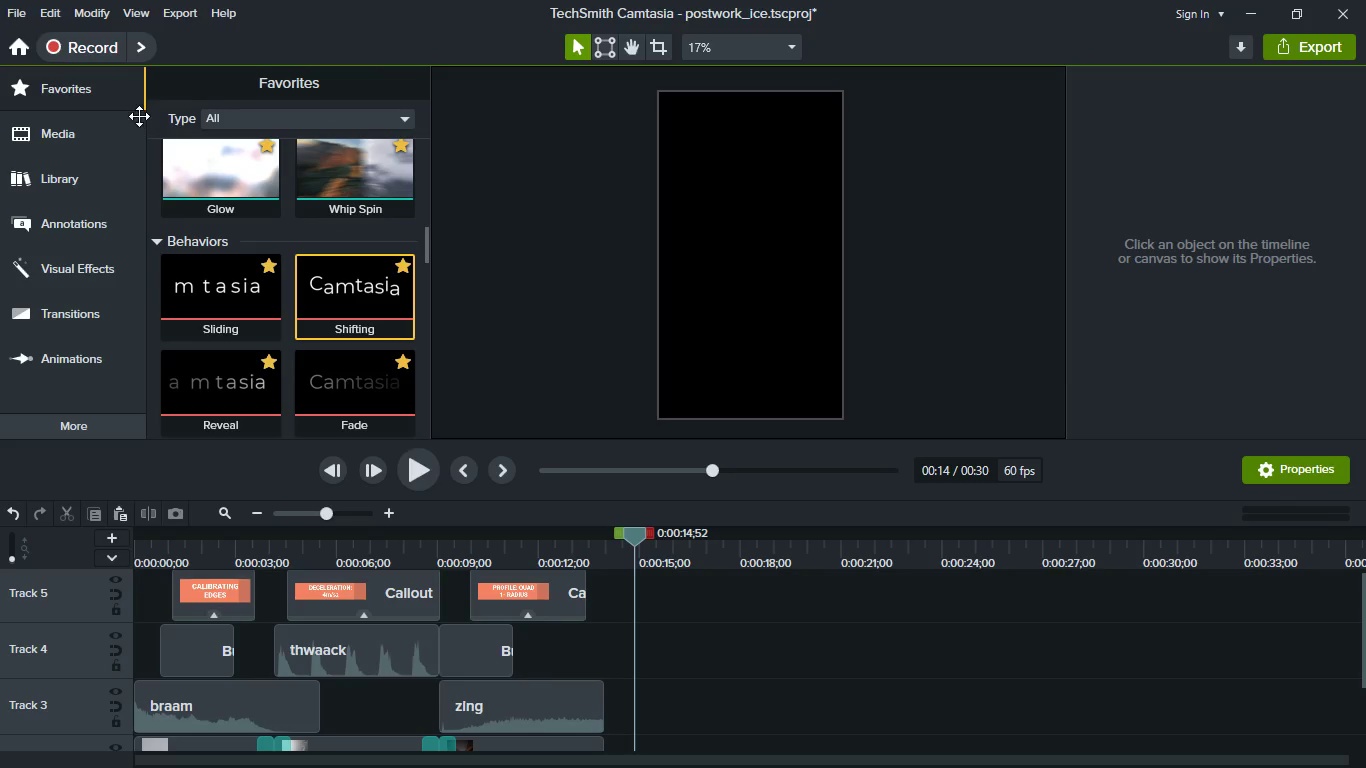 
scroll: coordinate [294, 312], scroll_direction: down, amount: 28.0
 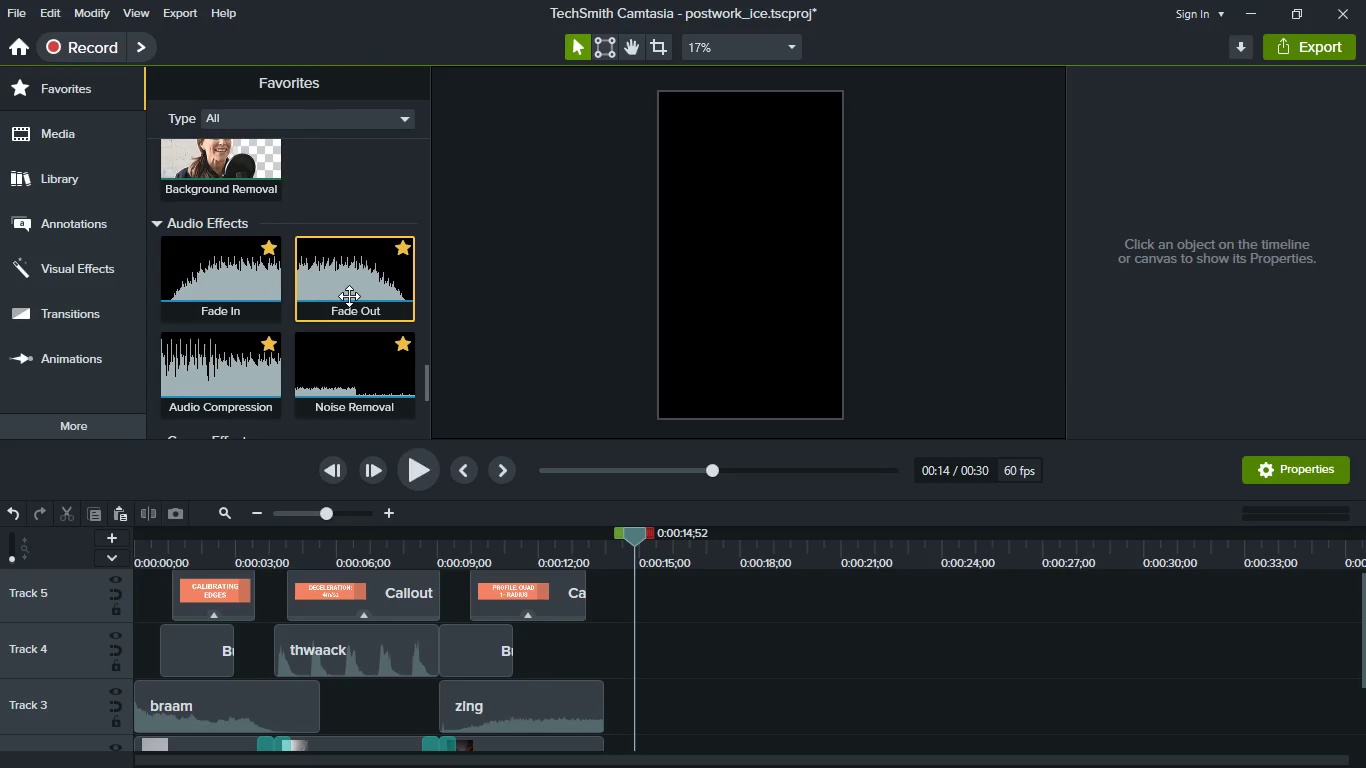 
left_click_drag(start_coordinate=[349, 296], to_coordinate=[580, 713])
 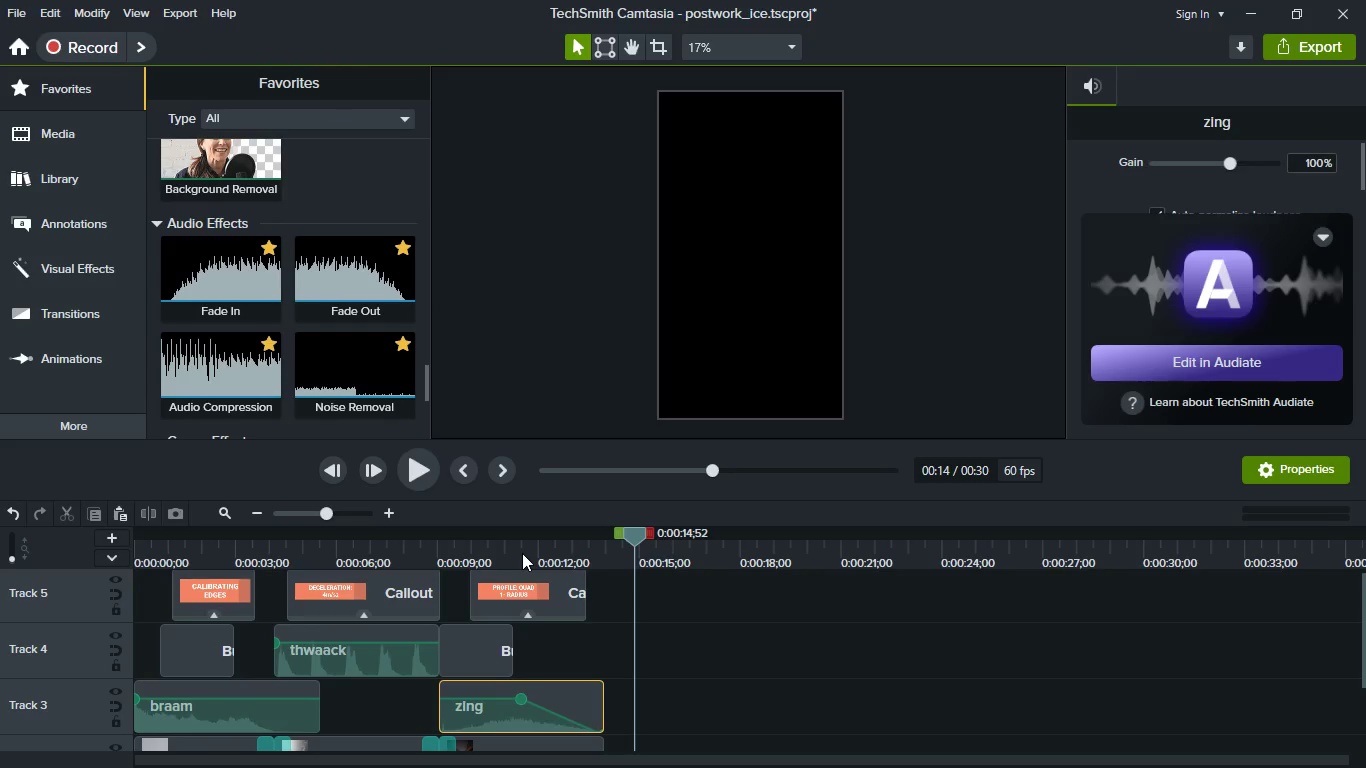 
left_click([508, 553])
 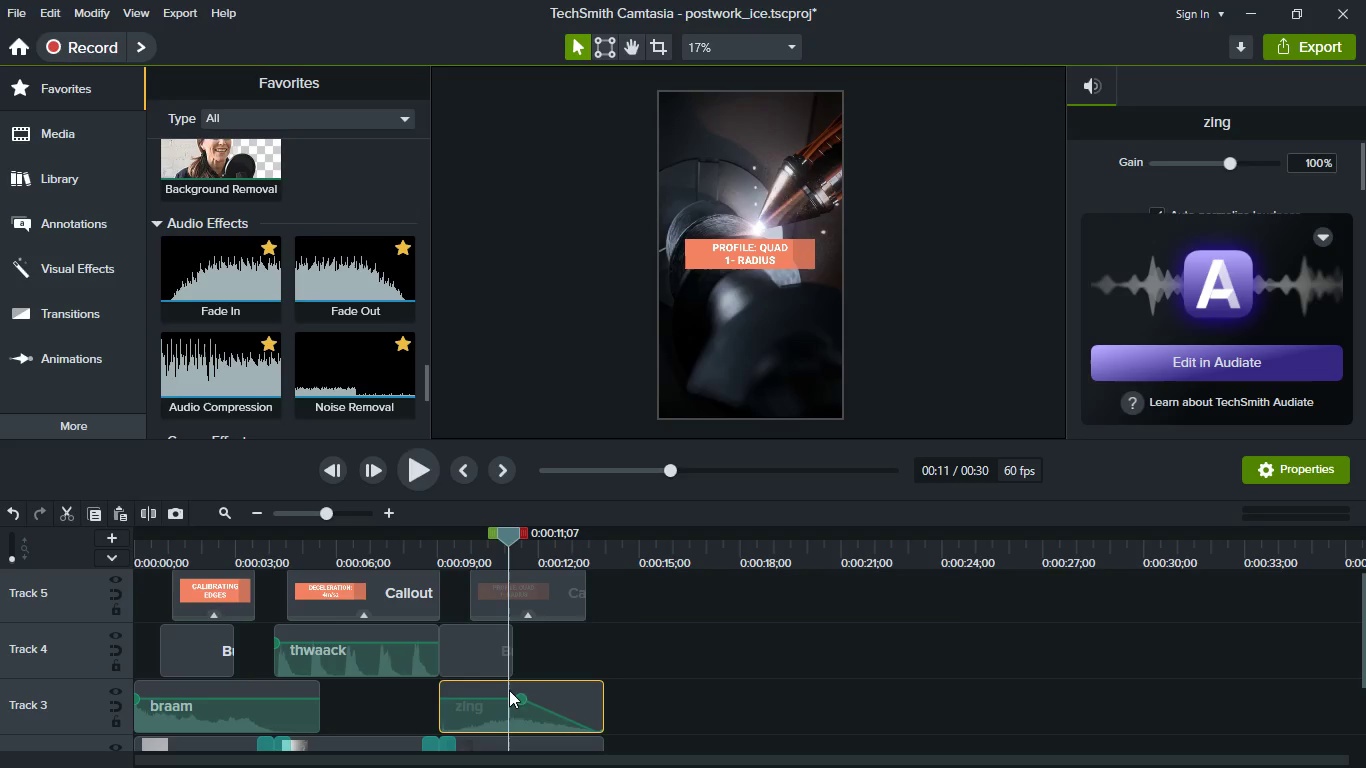 
left_click_drag(start_coordinate=[518, 696], to_coordinate=[549, 702])
 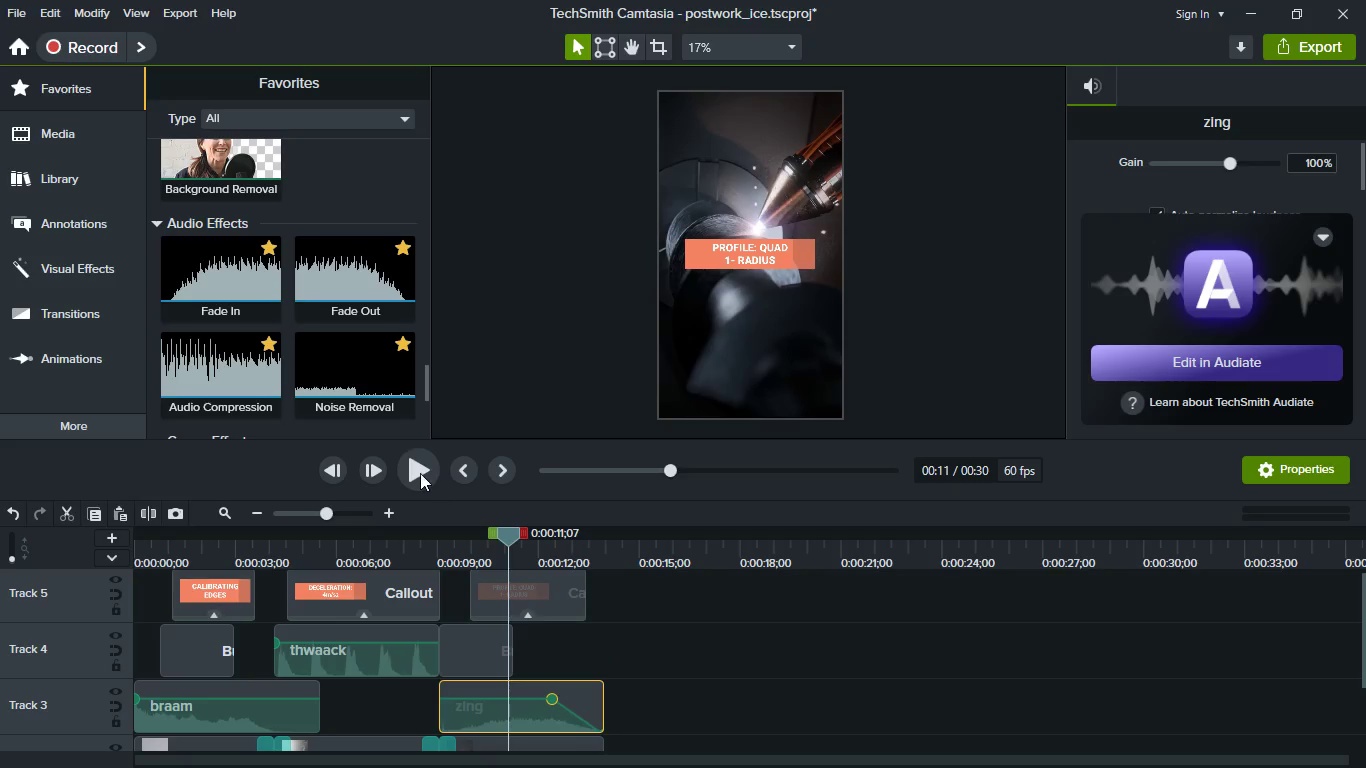 
left_click([420, 473])
 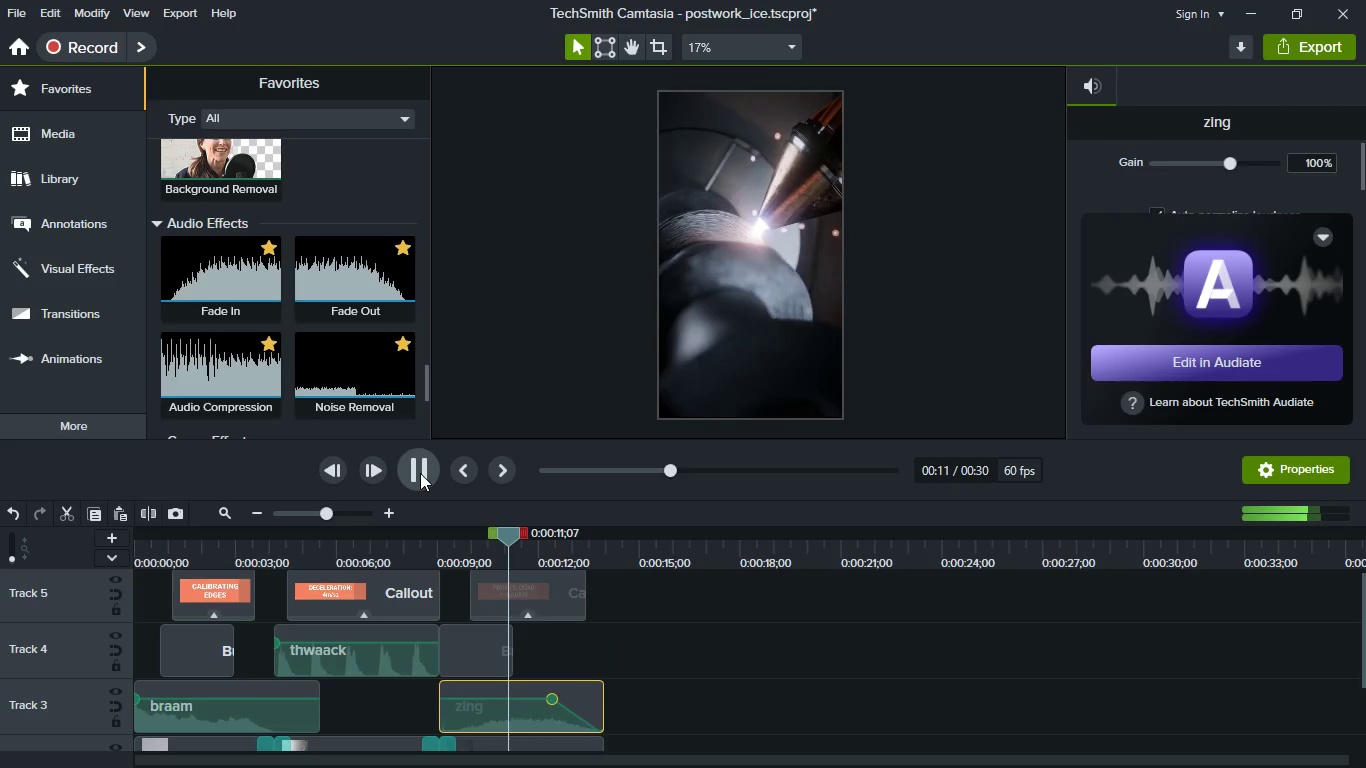 
left_click([420, 473])
 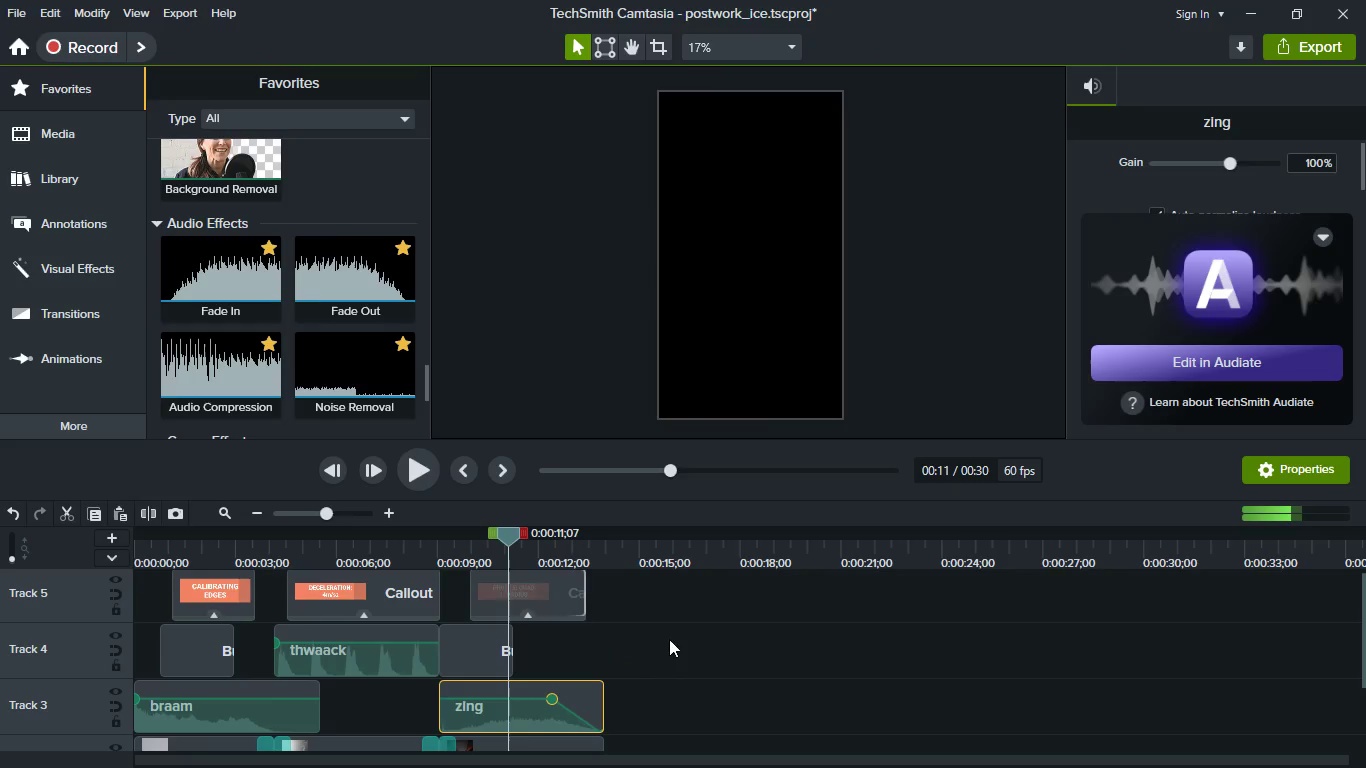 
scroll: coordinate [685, 647], scroll_direction: down, amount: 2.0
 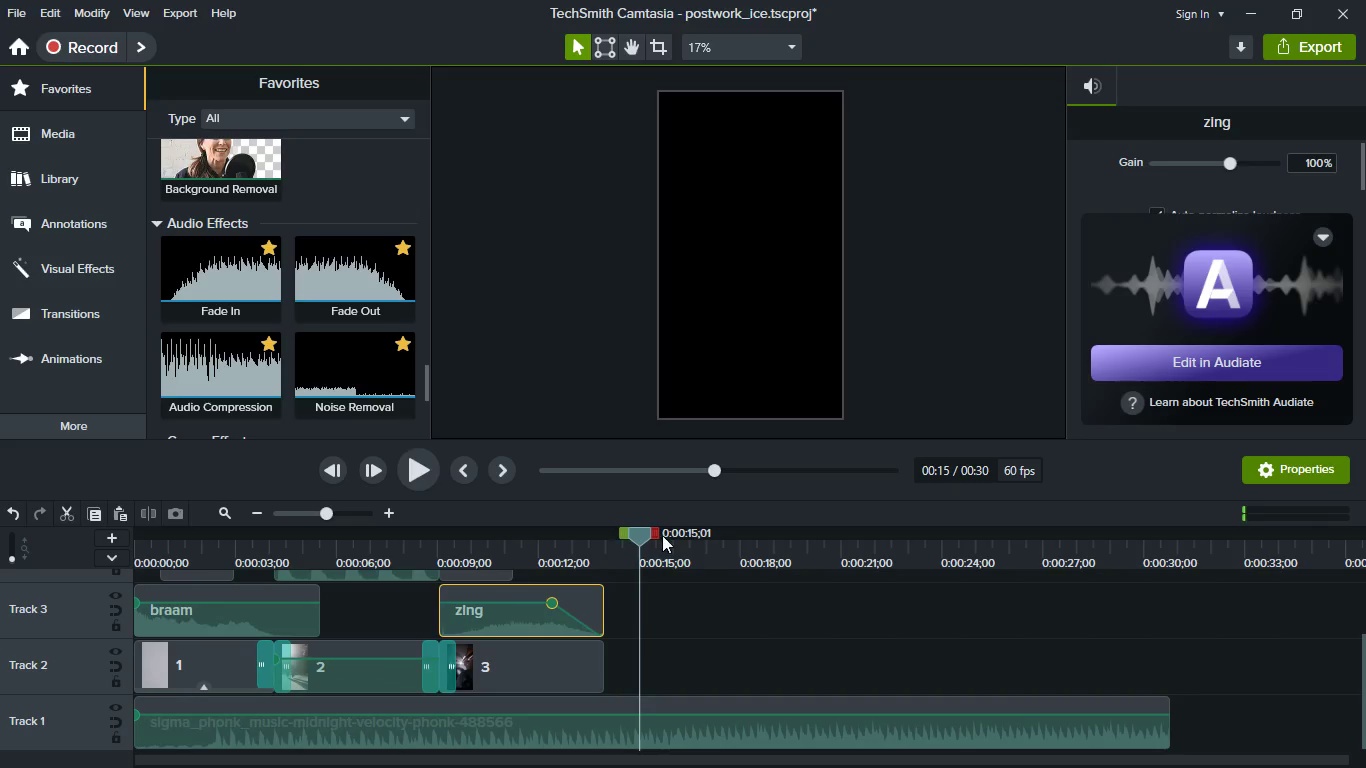 
left_click_drag(start_coordinate=[644, 536], to_coordinate=[608, 542])
 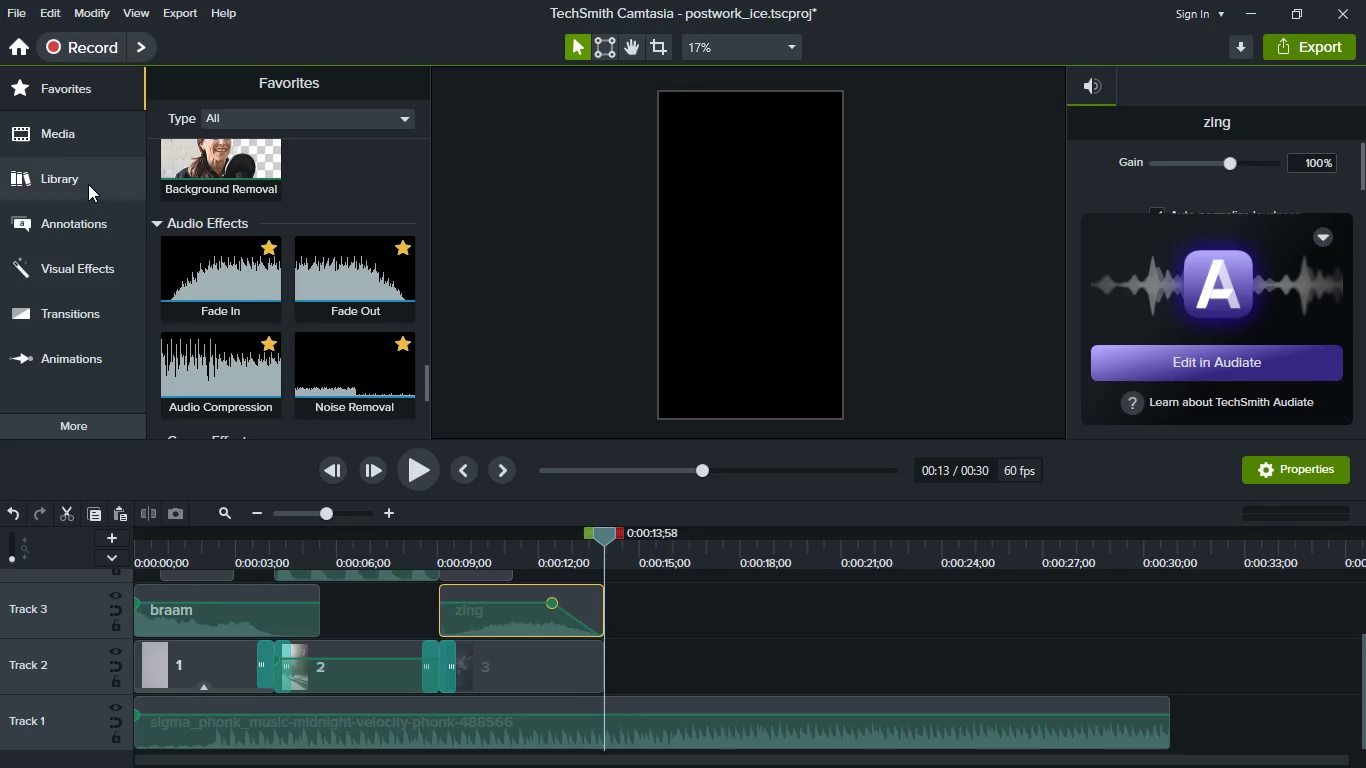 
left_click([82, 179])
 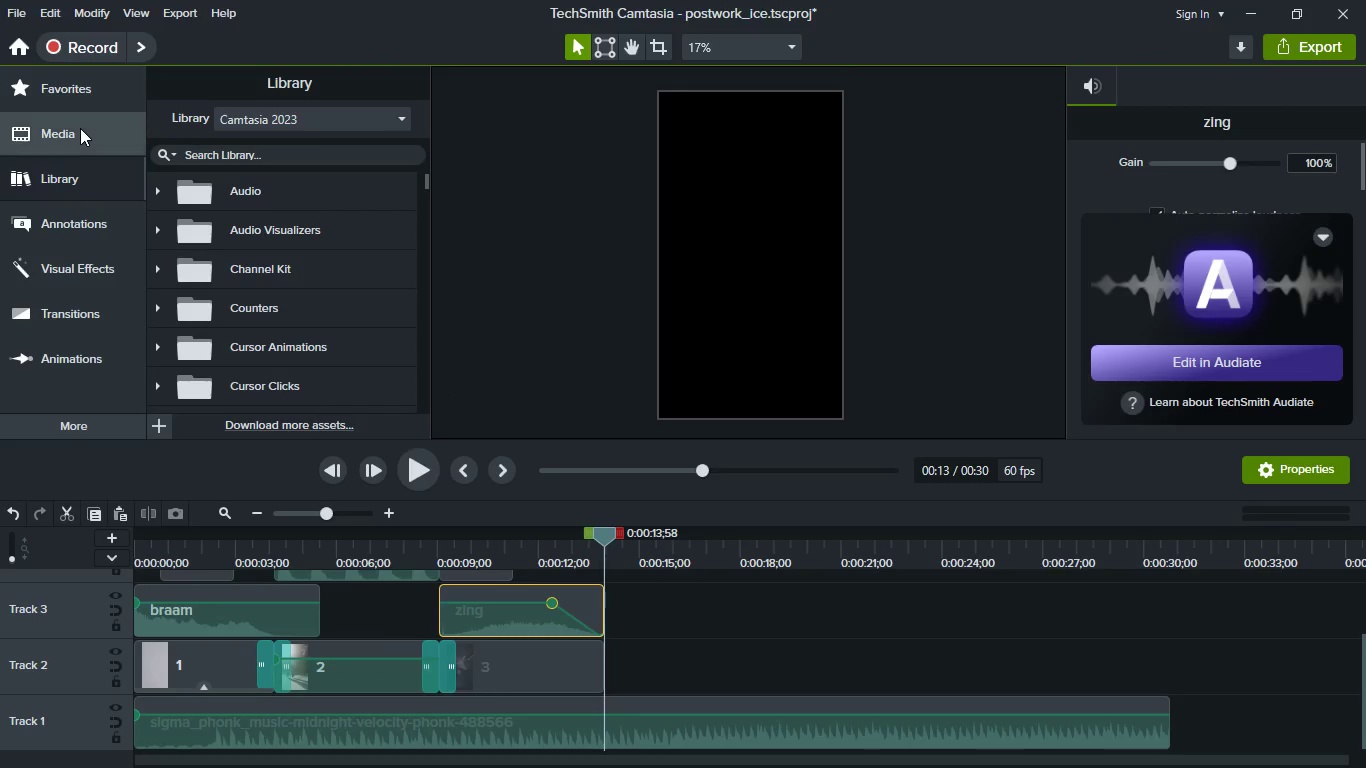 
left_click([80, 128])
 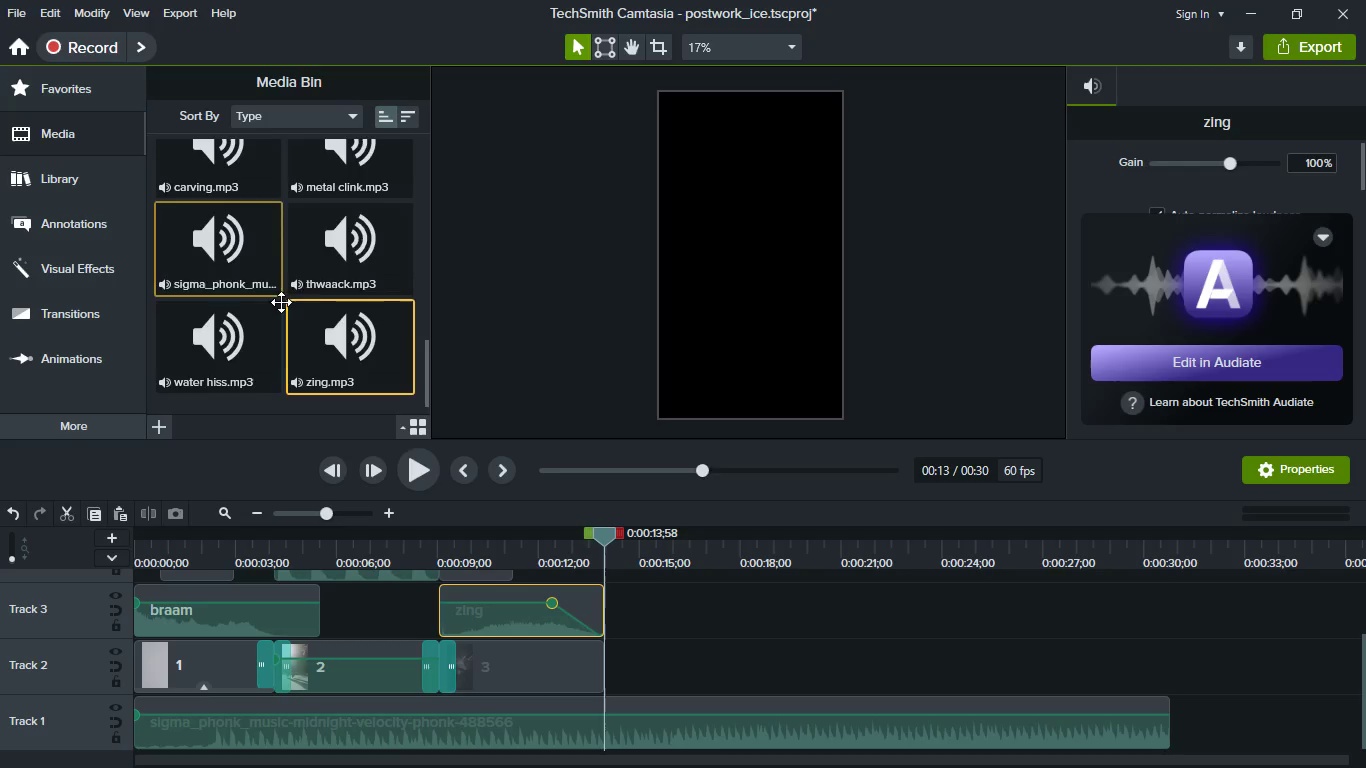 
scroll: coordinate [285, 279], scroll_direction: up, amount: 8.0
 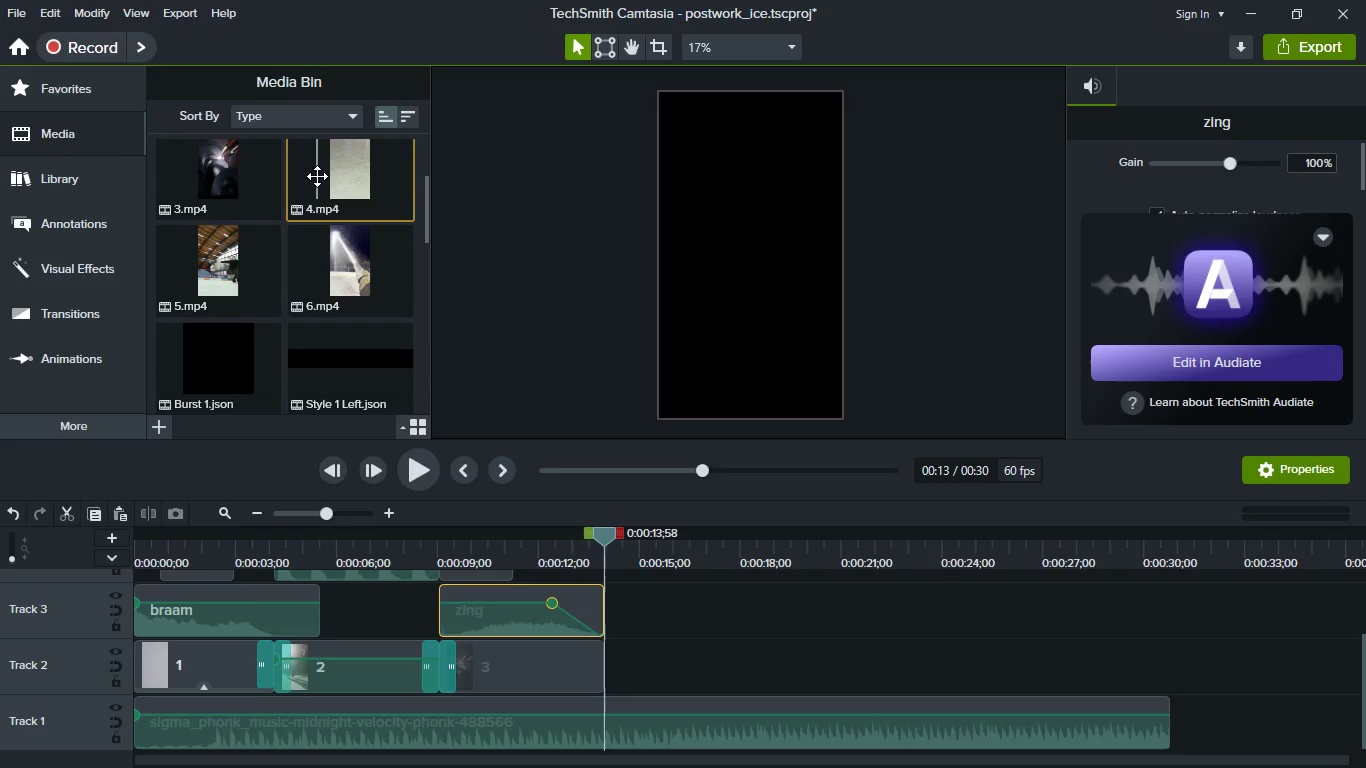 
left_click_drag(start_coordinate=[317, 176], to_coordinate=[638, 646])
 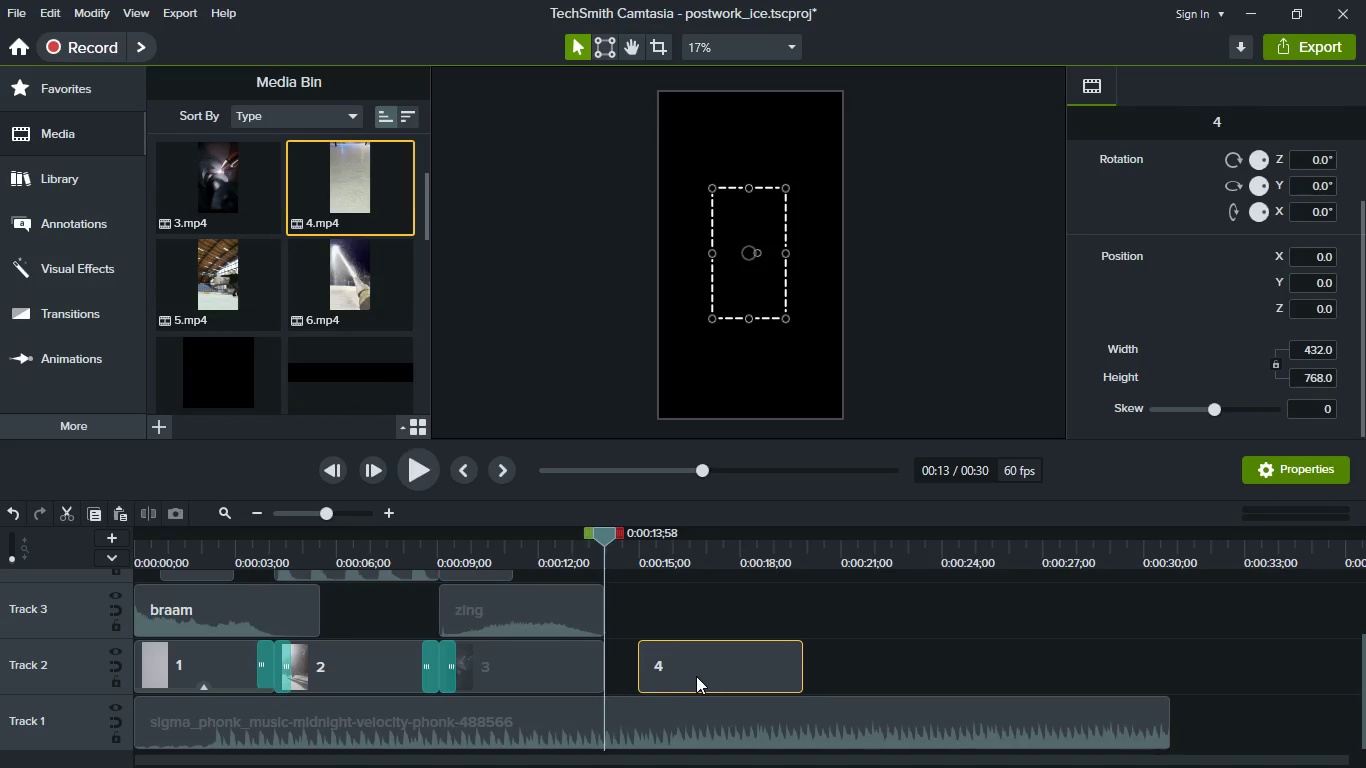 
left_click_drag(start_coordinate=[696, 676], to_coordinate=[642, 669])
 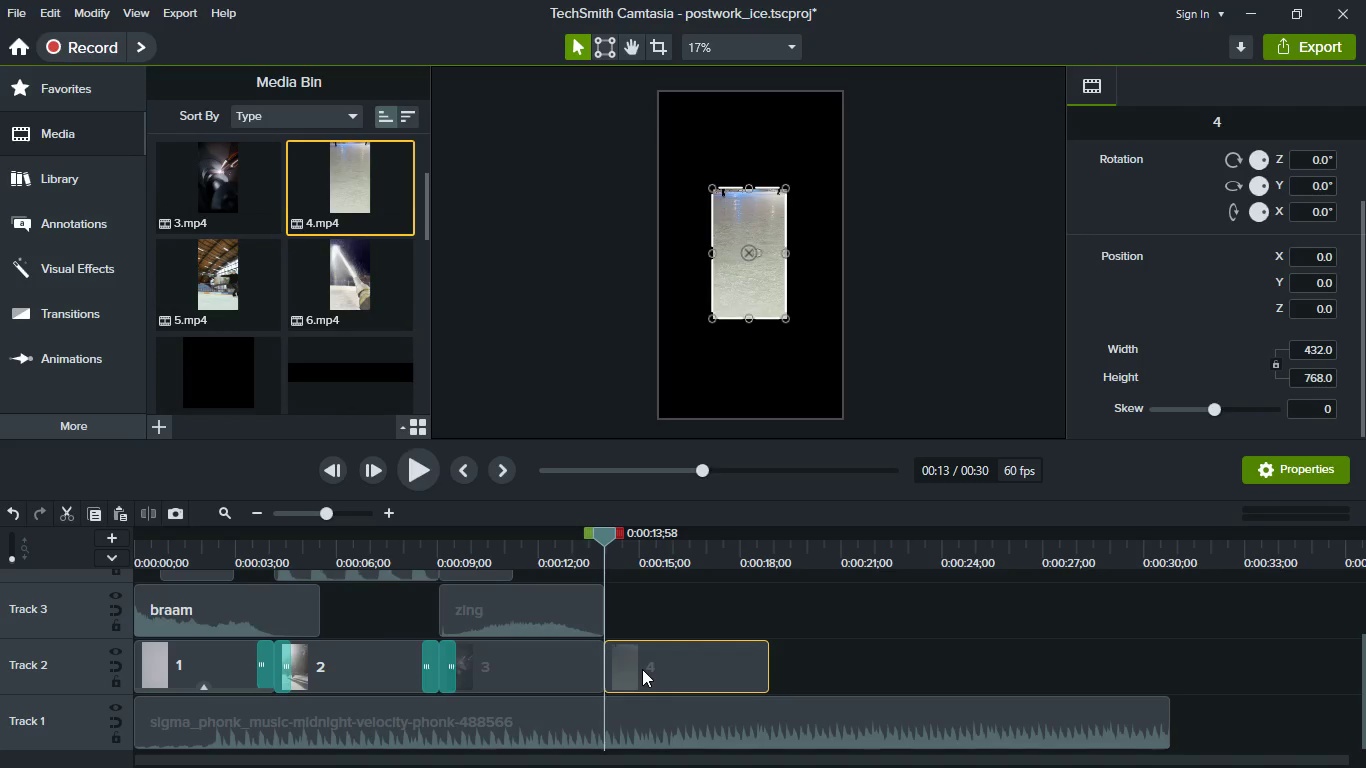 
right_click([642, 669])
 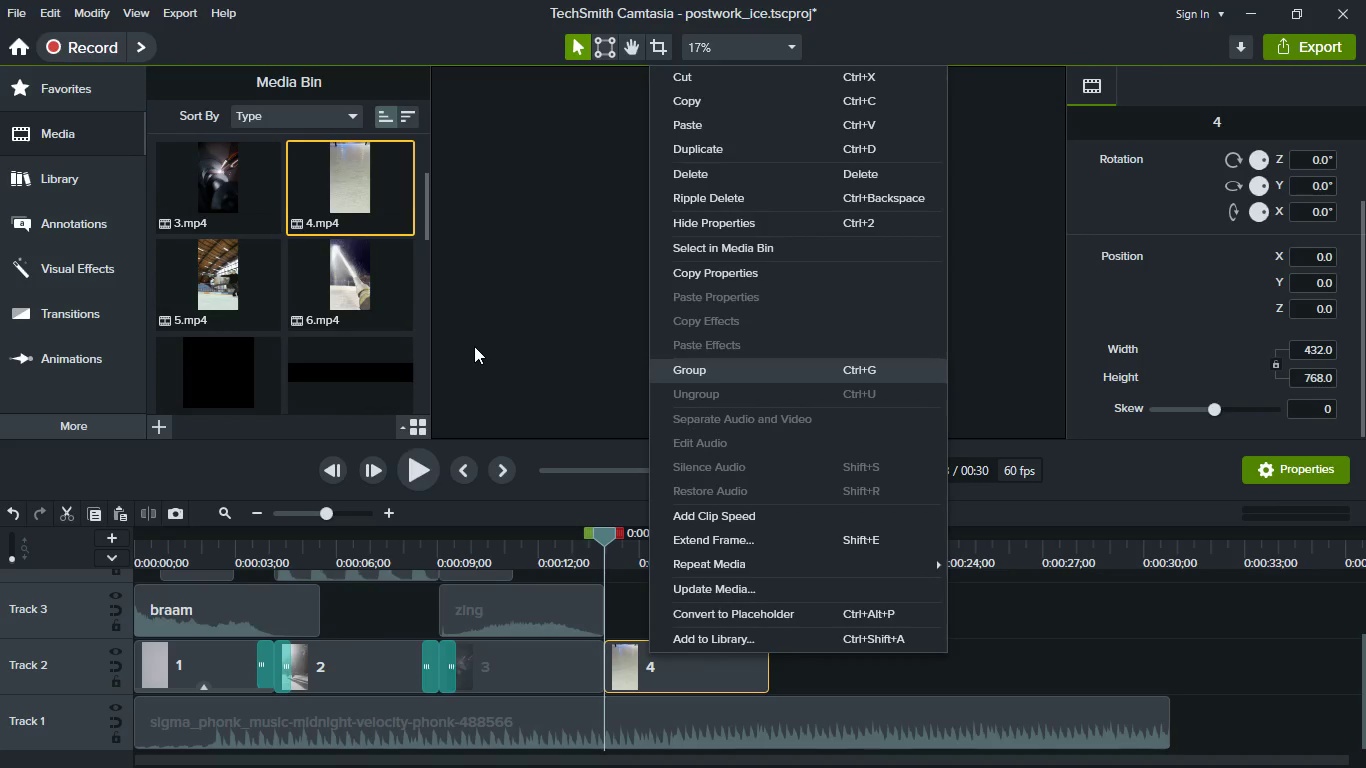 
left_click([473, 339])
 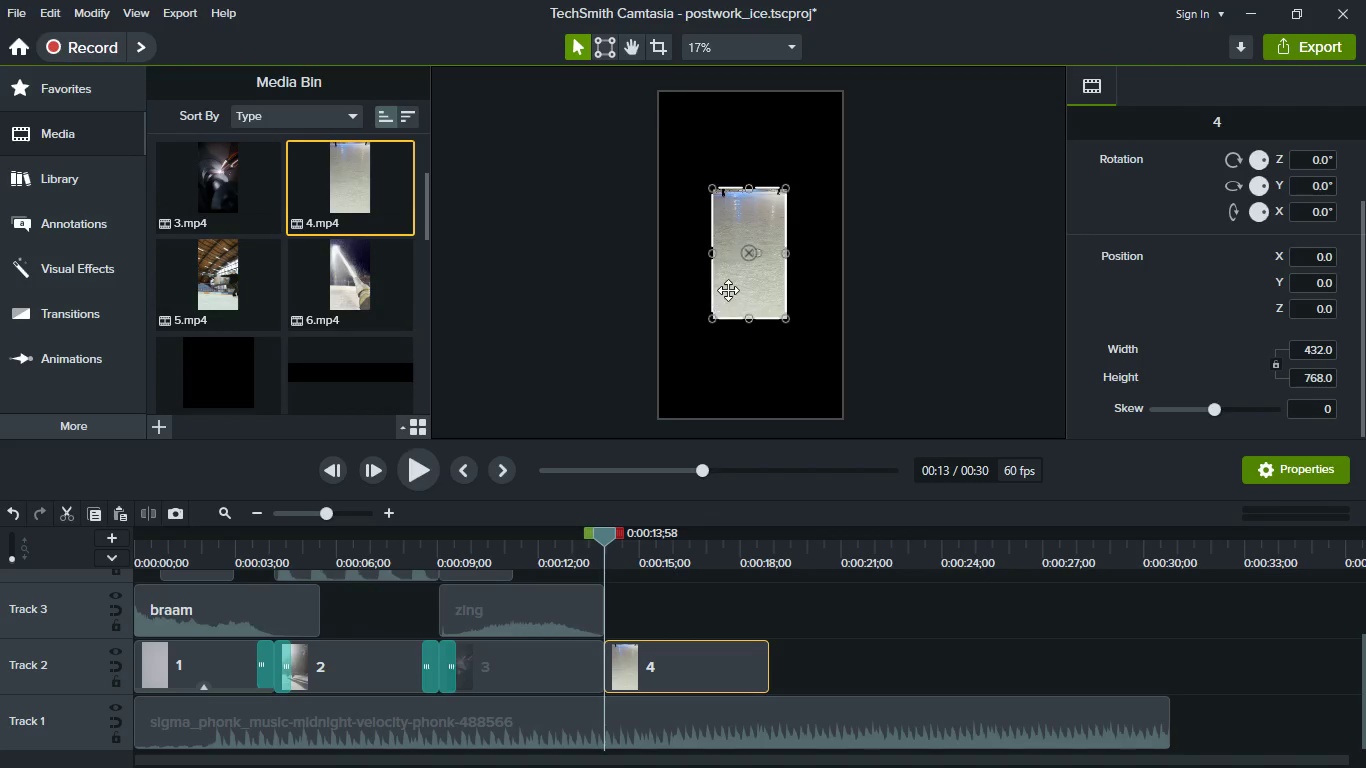 
right_click([728, 290])
 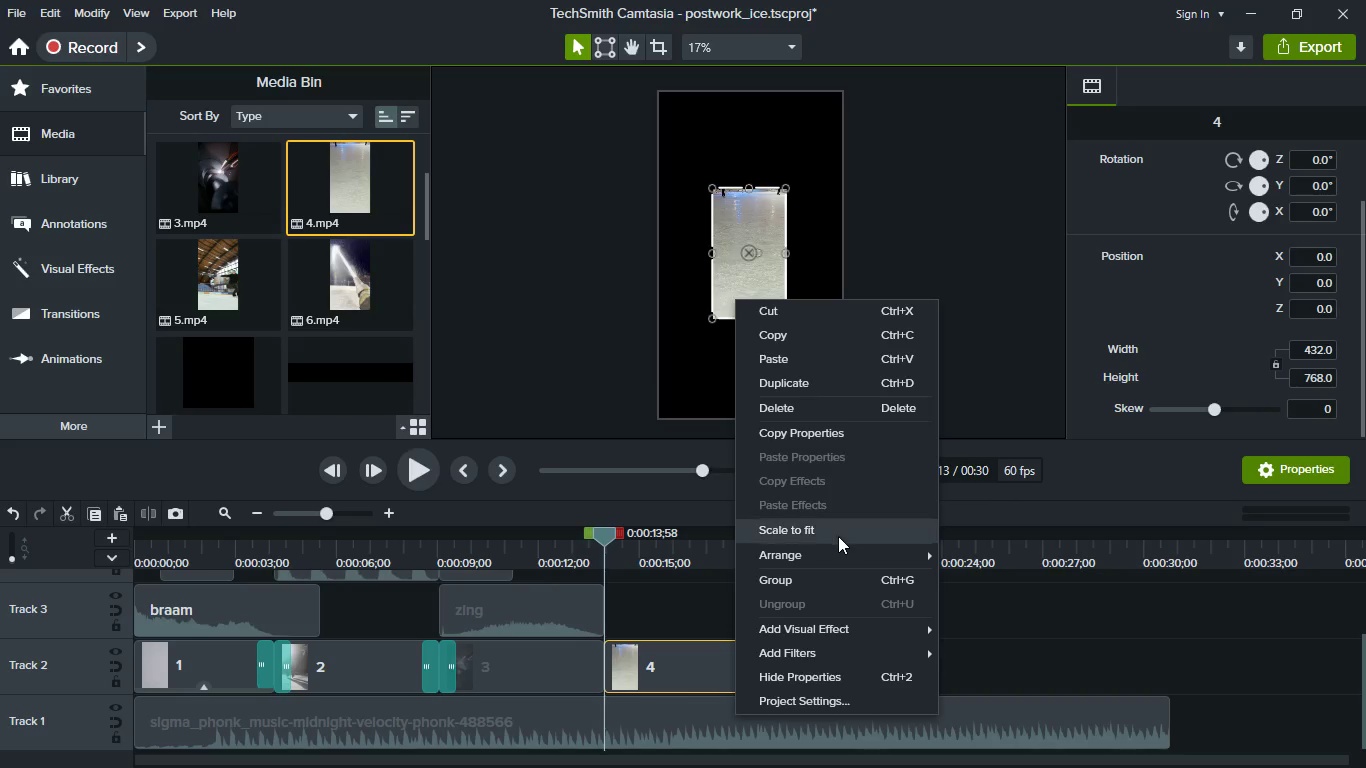 
left_click([841, 534])
 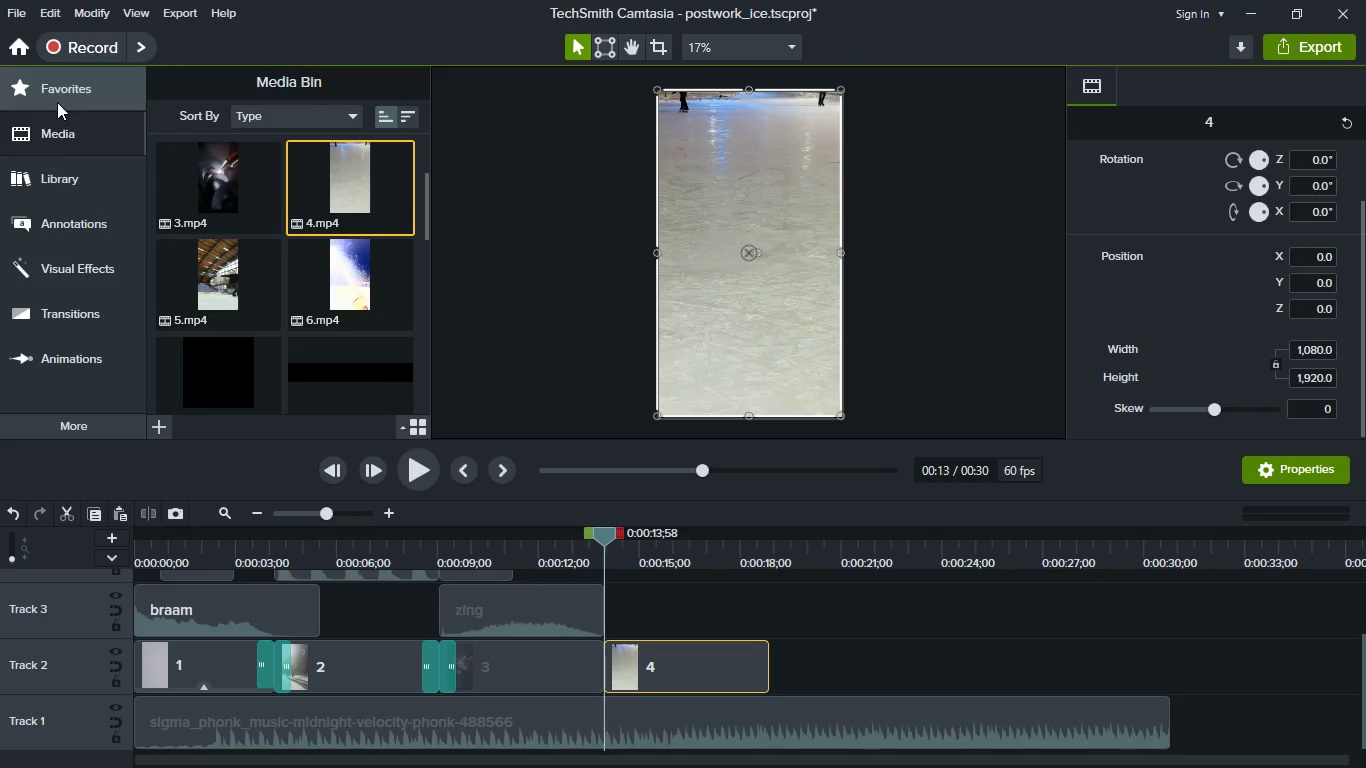 
left_click([110, 304])
 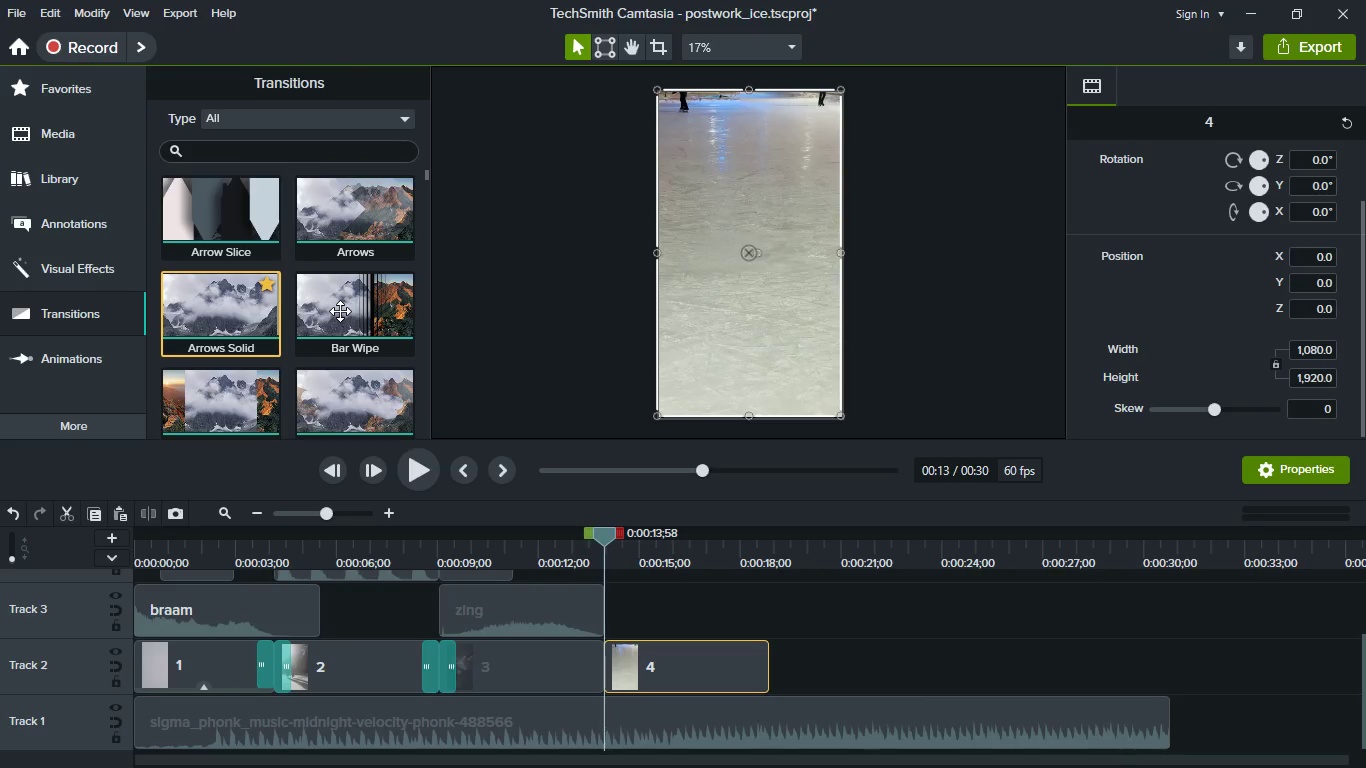 
left_click_drag(start_coordinate=[340, 311], to_coordinate=[582, 677])
 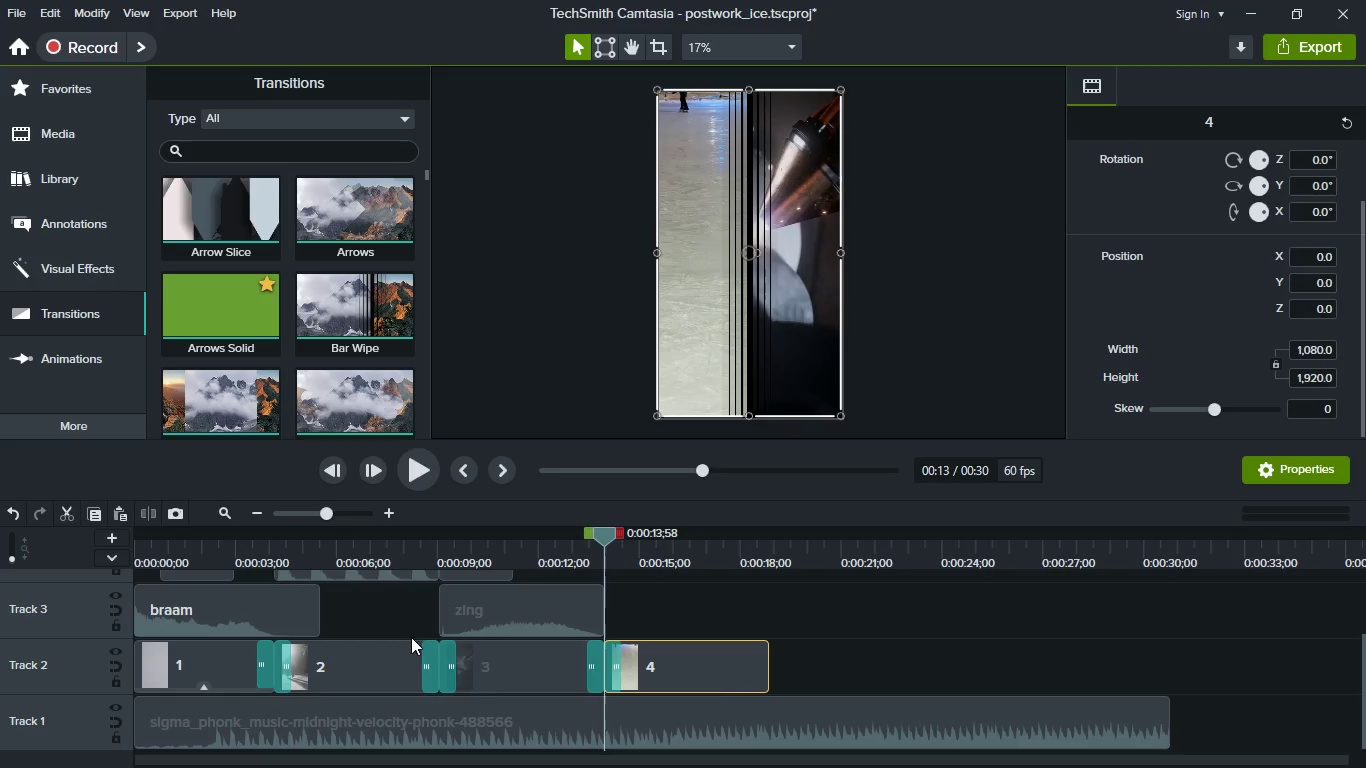 
key(Meta+MetaLeft)
 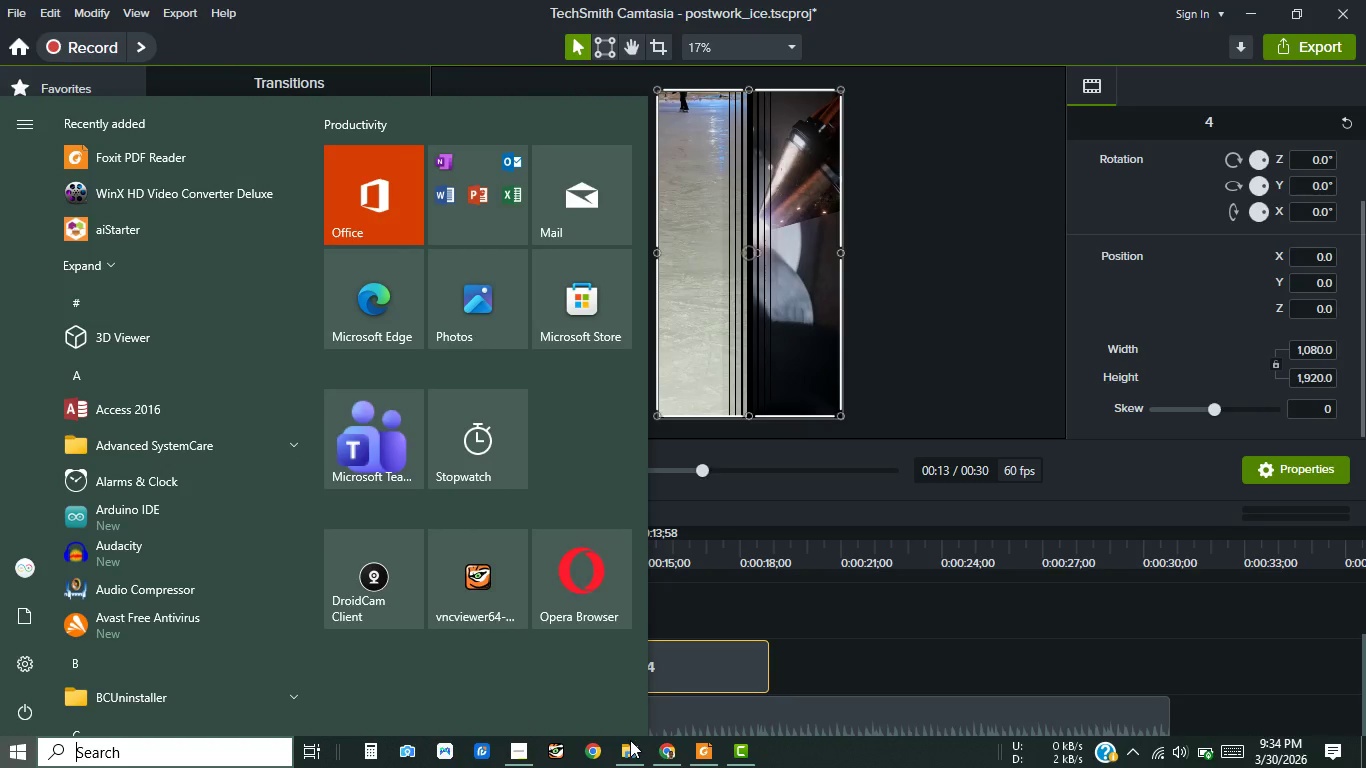 
left_click([674, 757])
 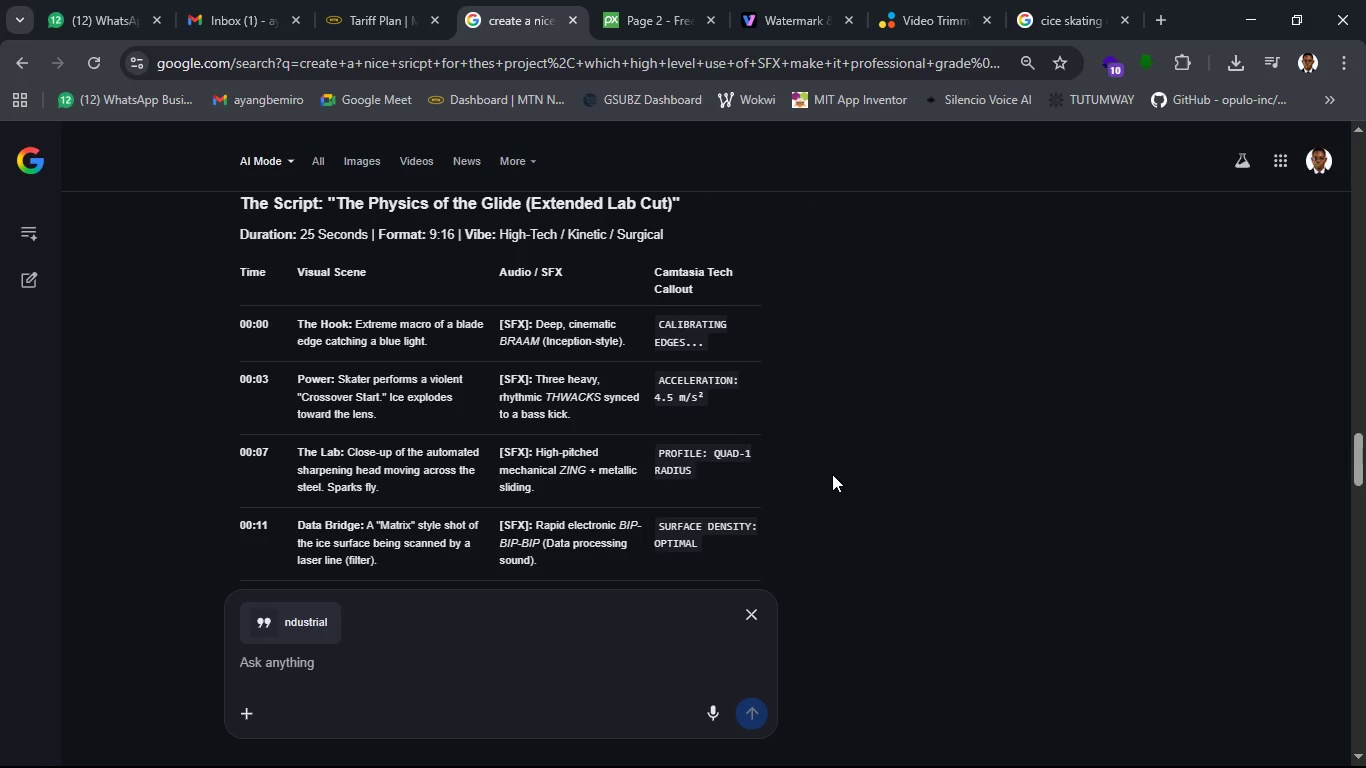 
scroll: coordinate [832, 474], scroll_direction: down, amount: 2.0
 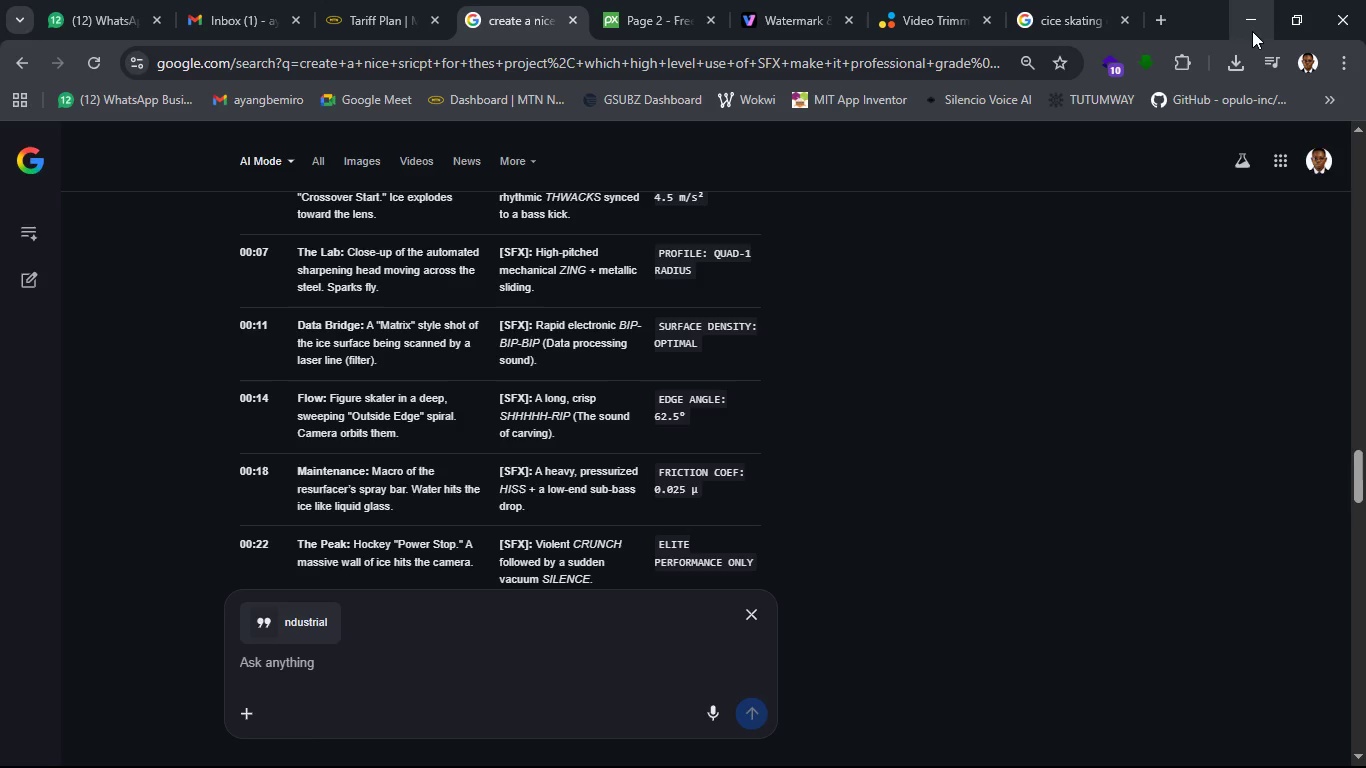 
wait(5.69)
 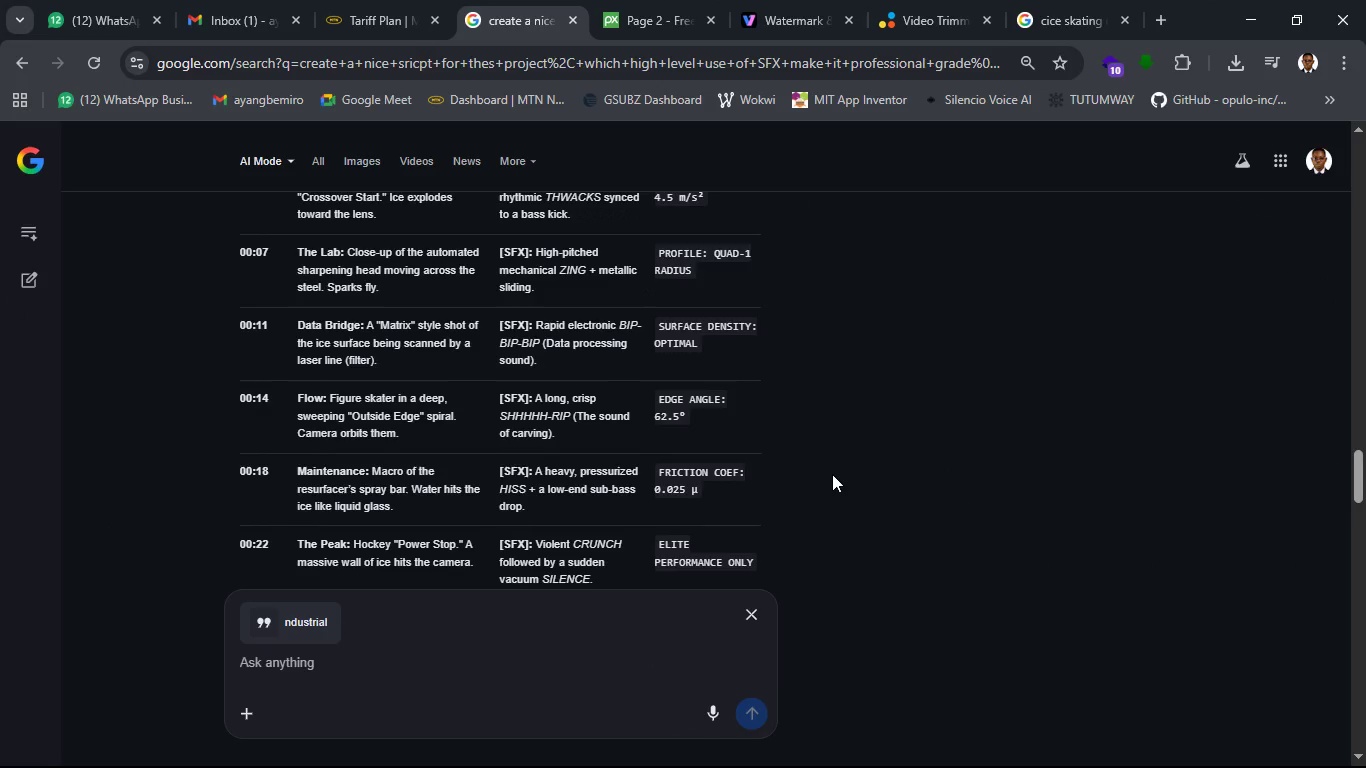 
left_click([1252, 31])
 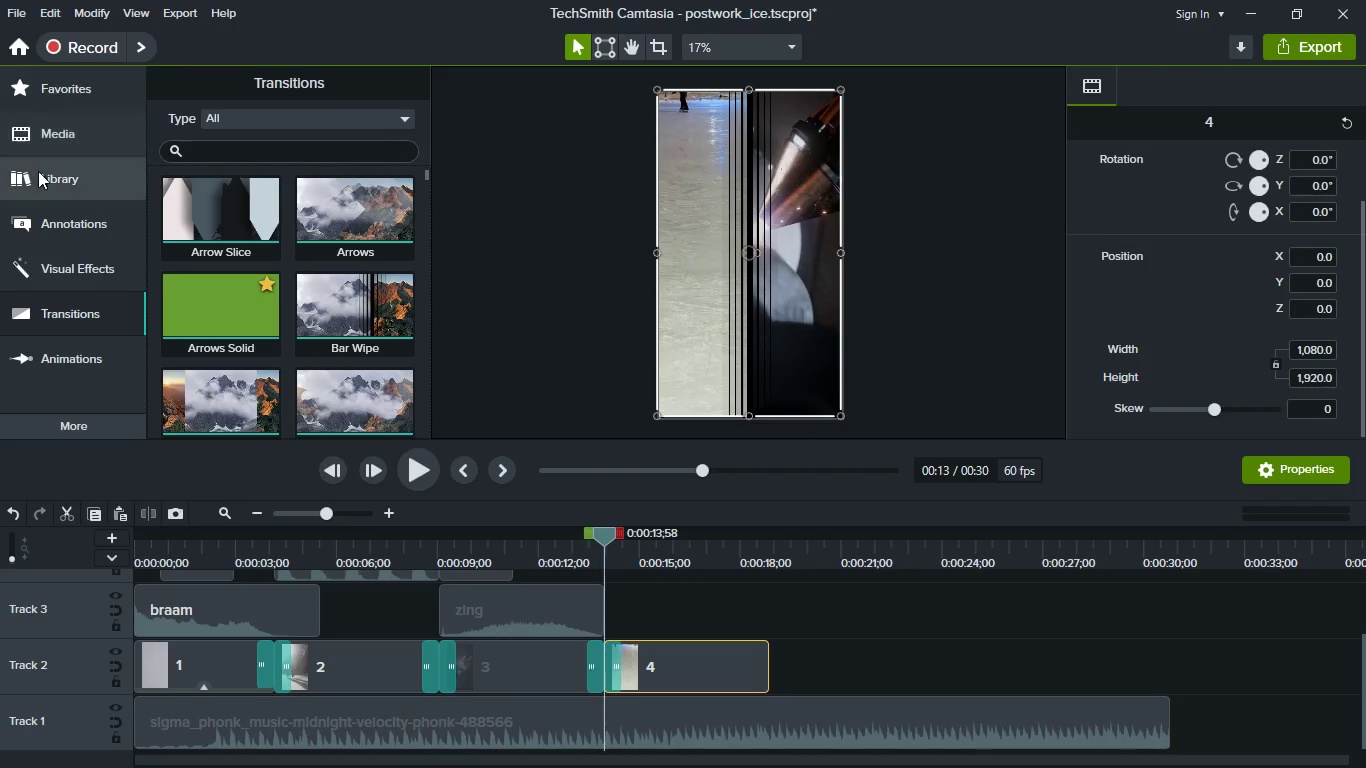 
left_click([51, 139])
 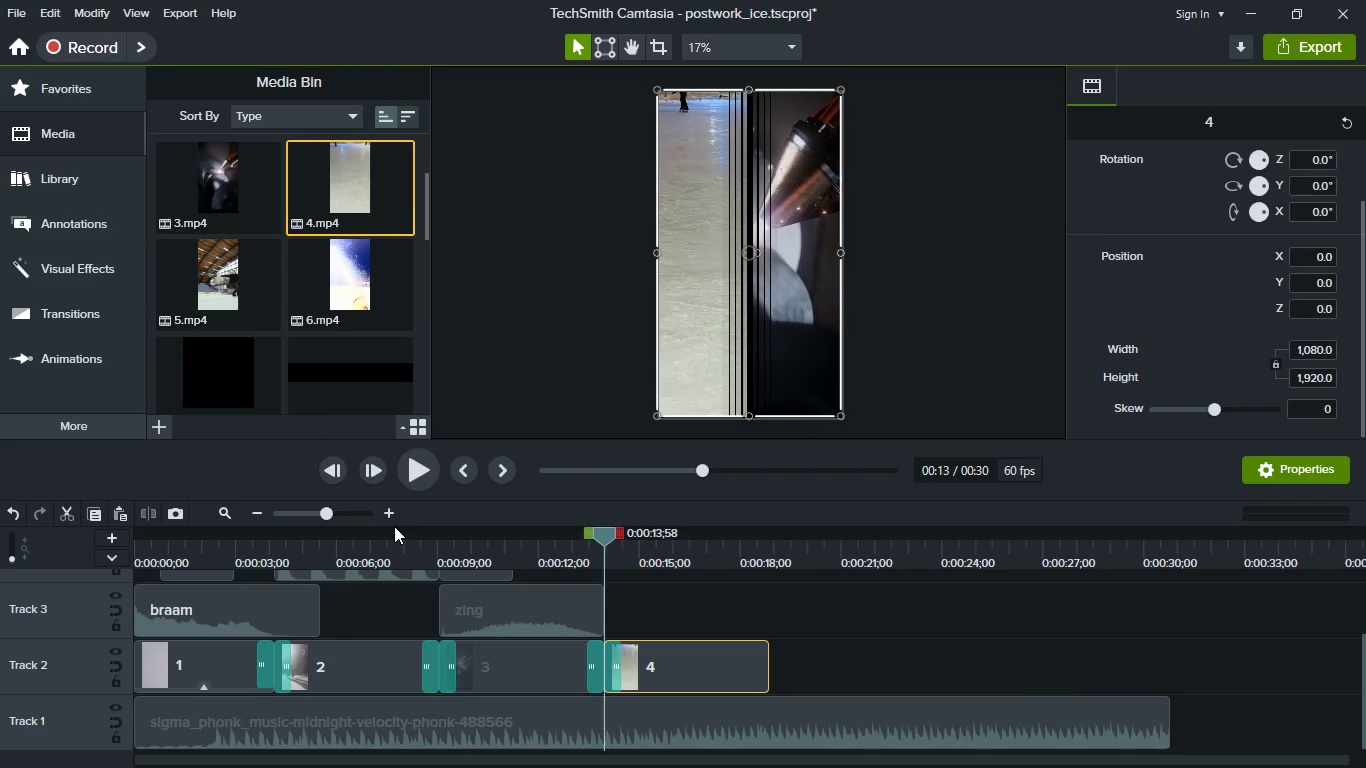 
key(Meta+MetaLeft)
 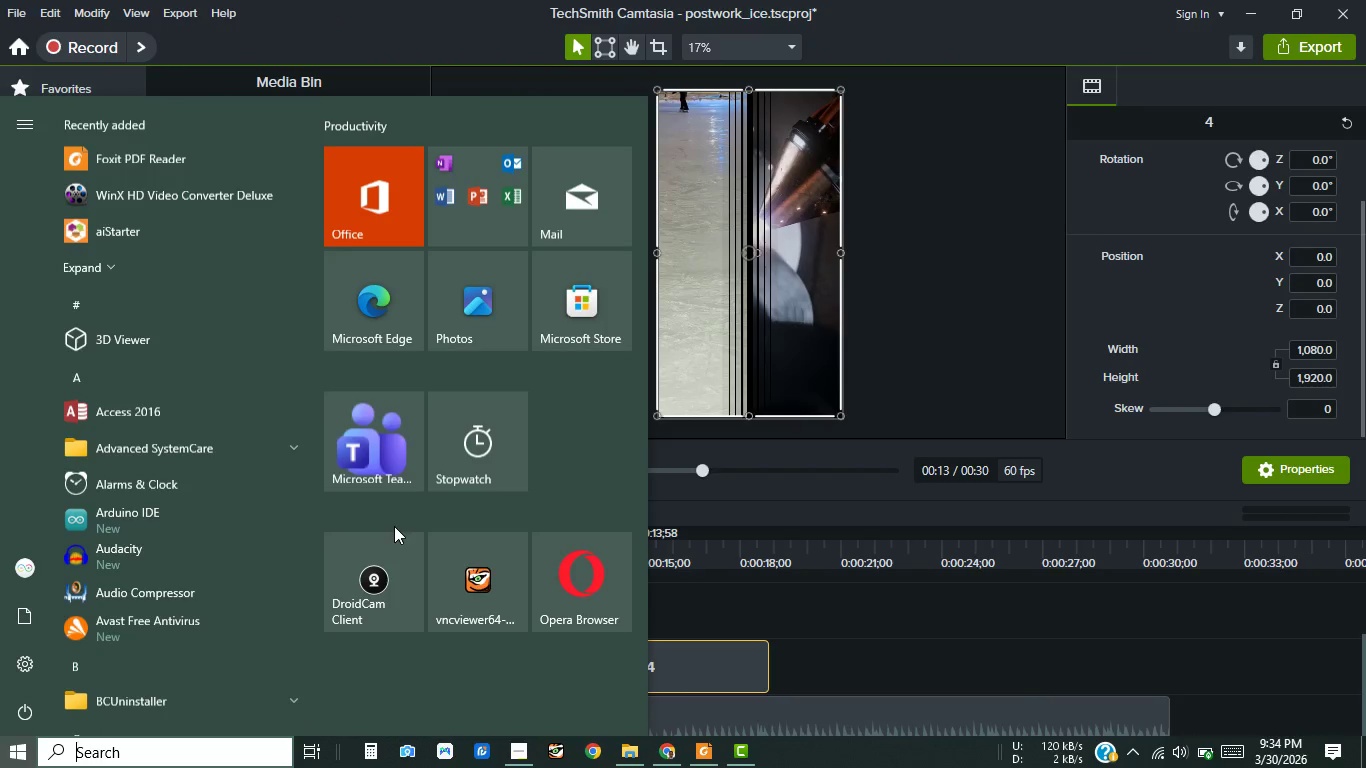 
key(Meta+MetaLeft)
 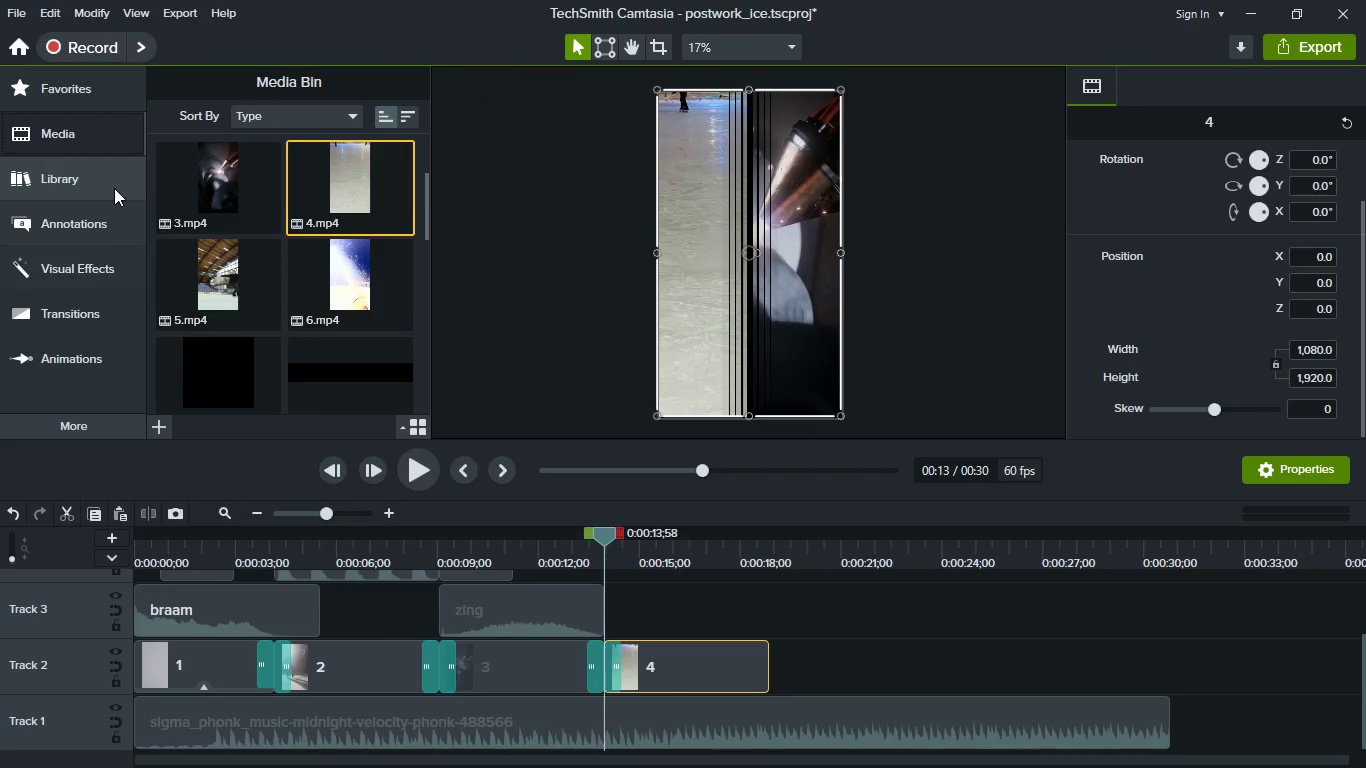 
scroll: coordinate [267, 323], scroll_direction: down, amount: 3.0
 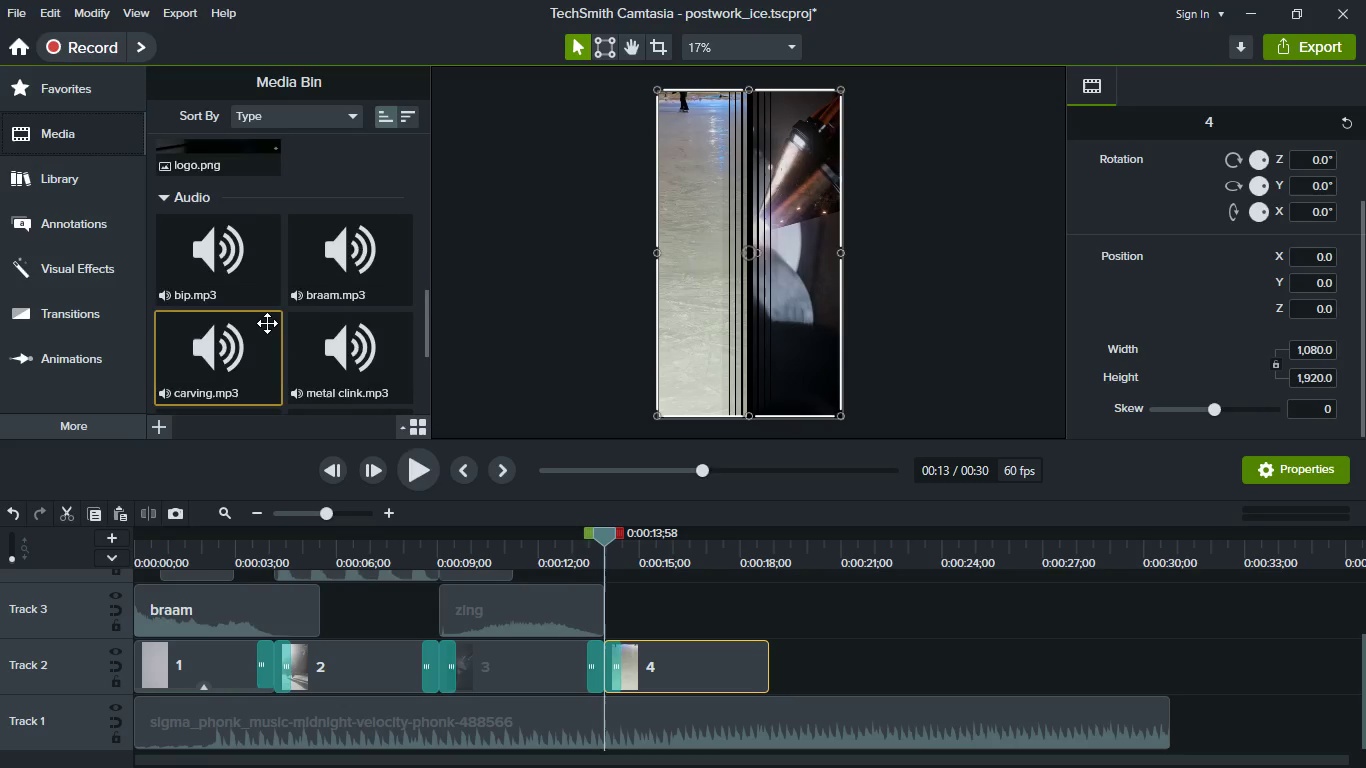 
left_click_drag(start_coordinate=[213, 215], to_coordinate=[651, 610])
 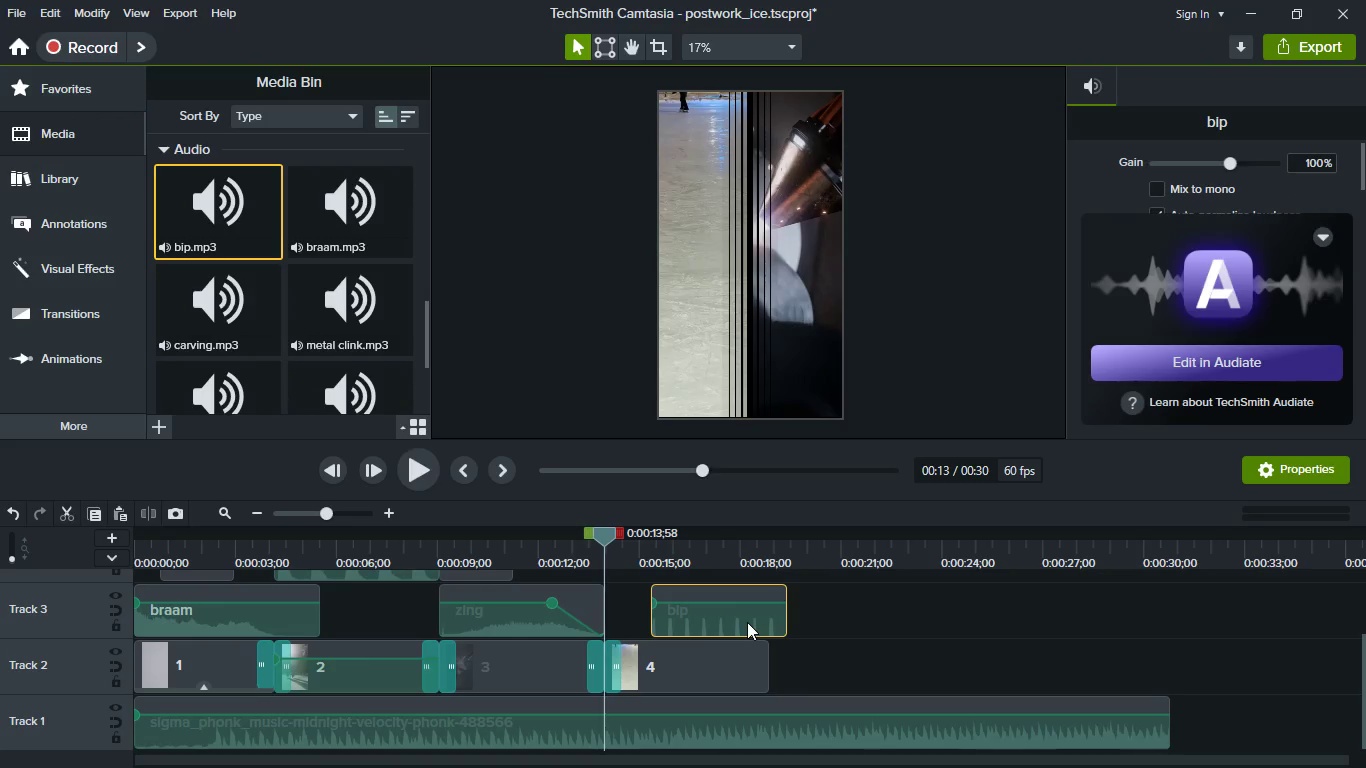 
left_click_drag(start_coordinate=[747, 622], to_coordinate=[711, 620])
 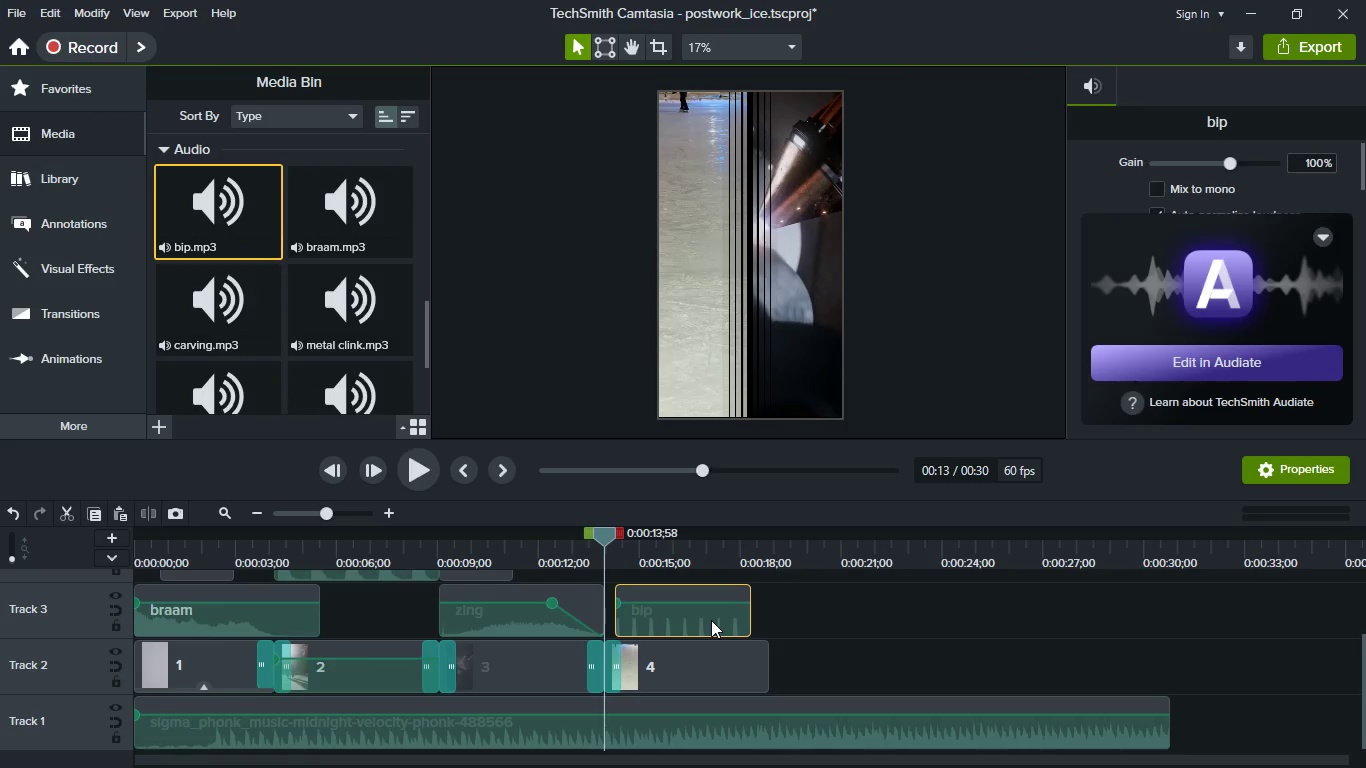 
key(Space)
 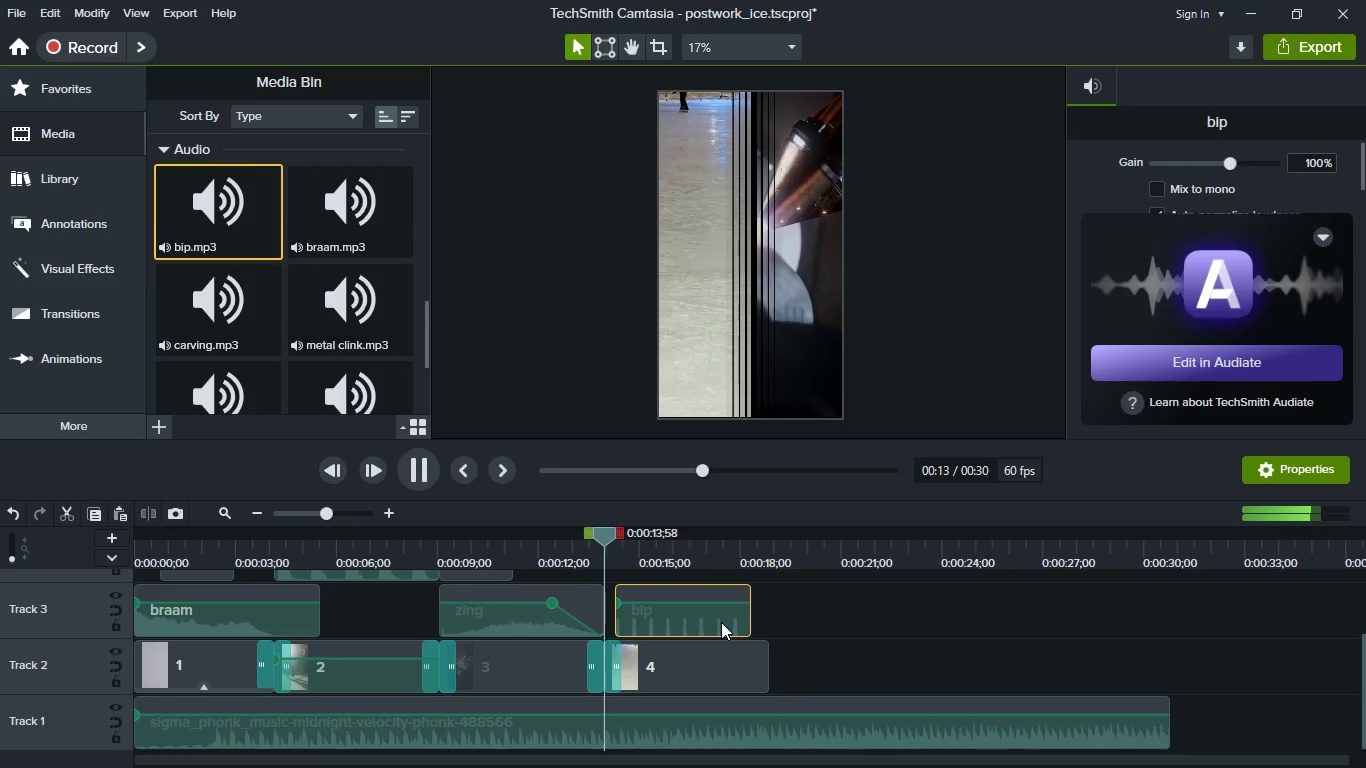 
key(Space)
 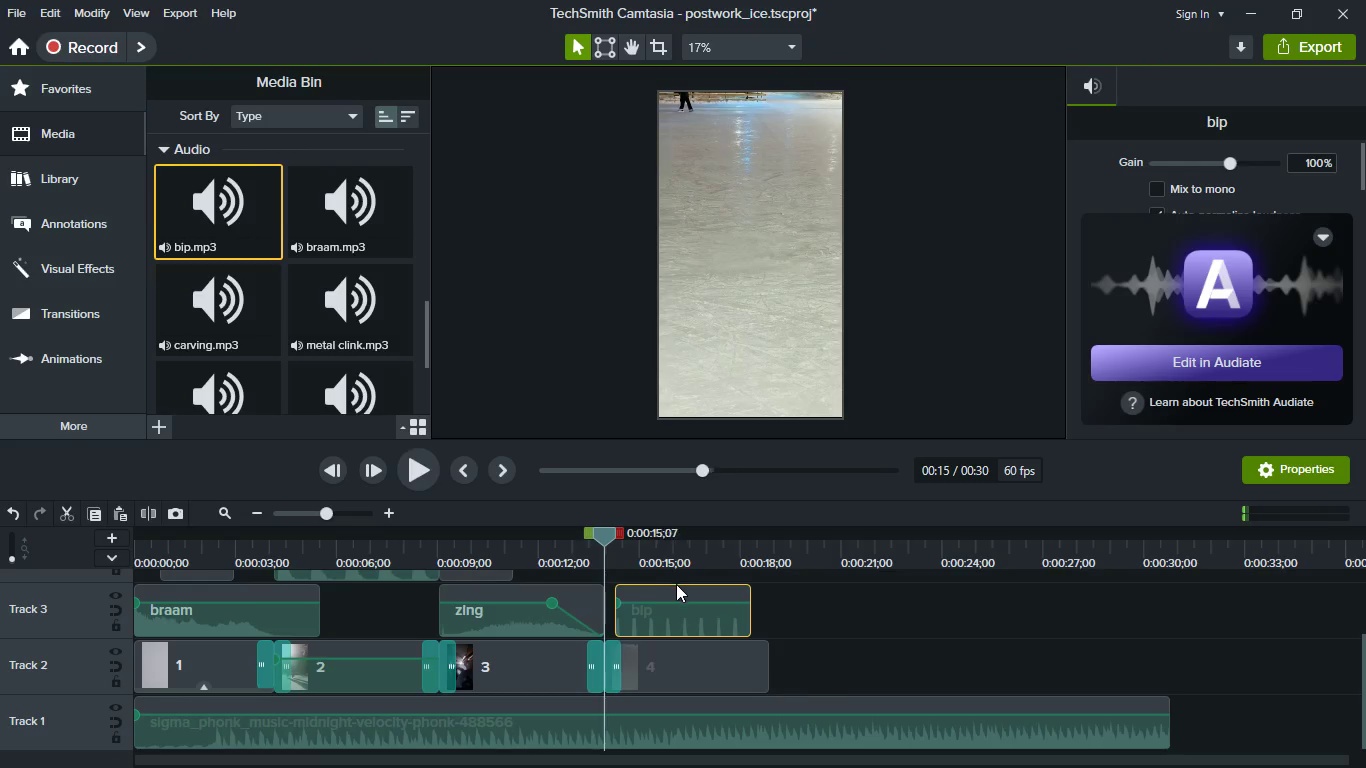 
wait(5.22)
 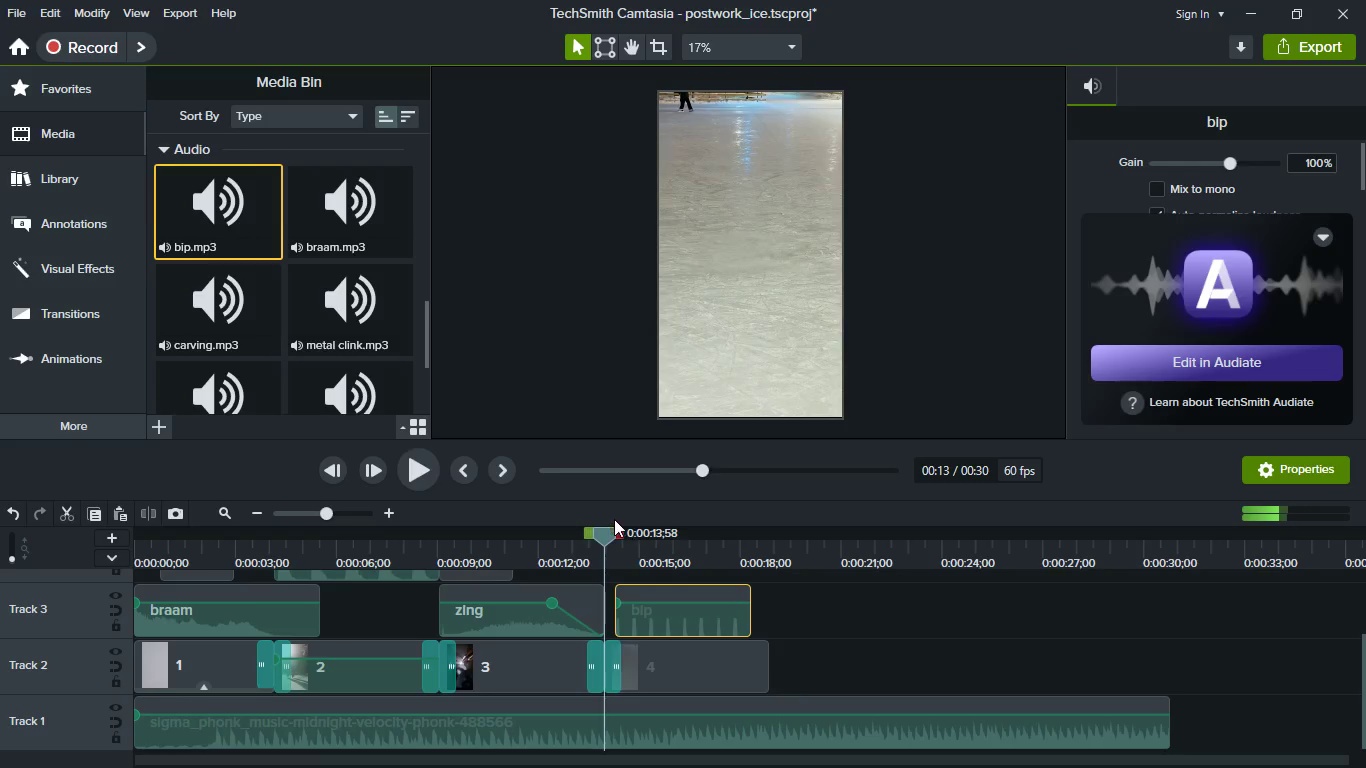 
left_click_drag(start_coordinate=[642, 537], to_coordinate=[612, 535])
 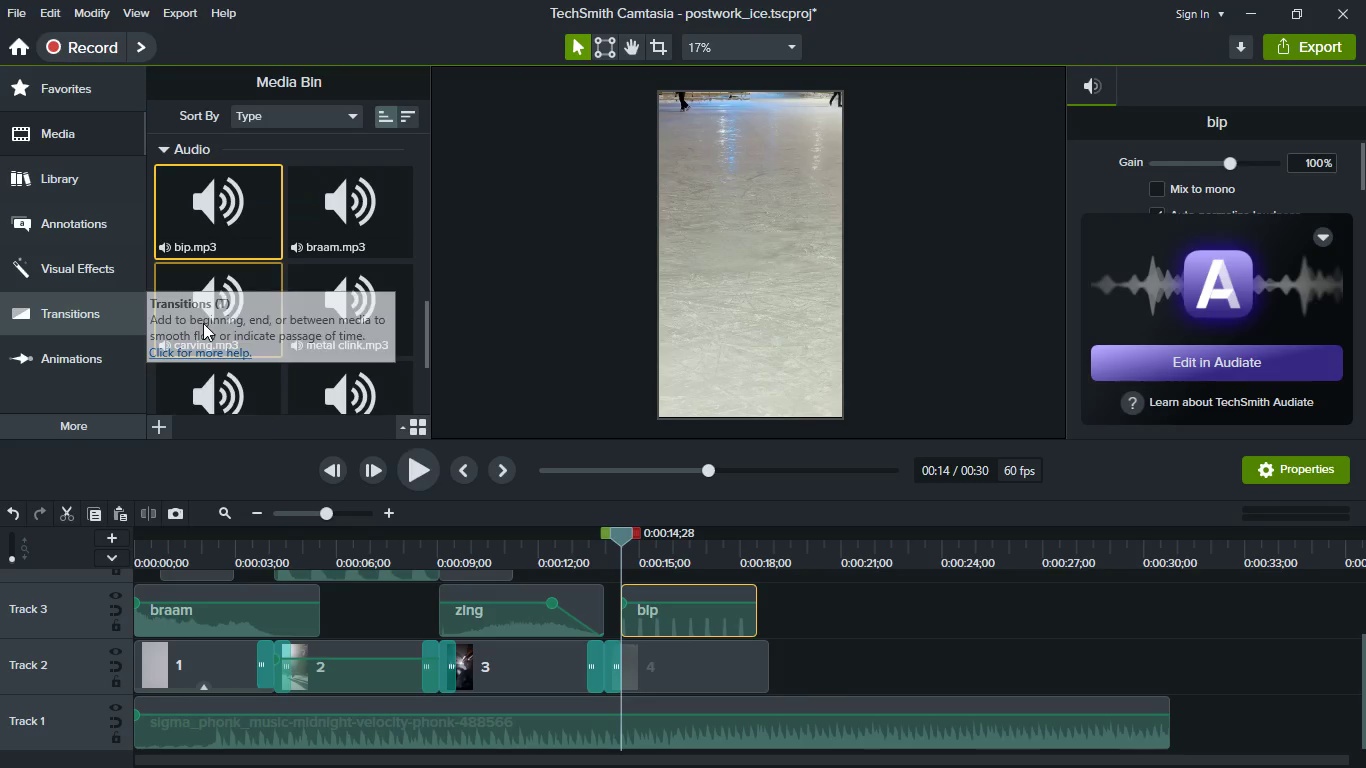 
wait(11.39)
 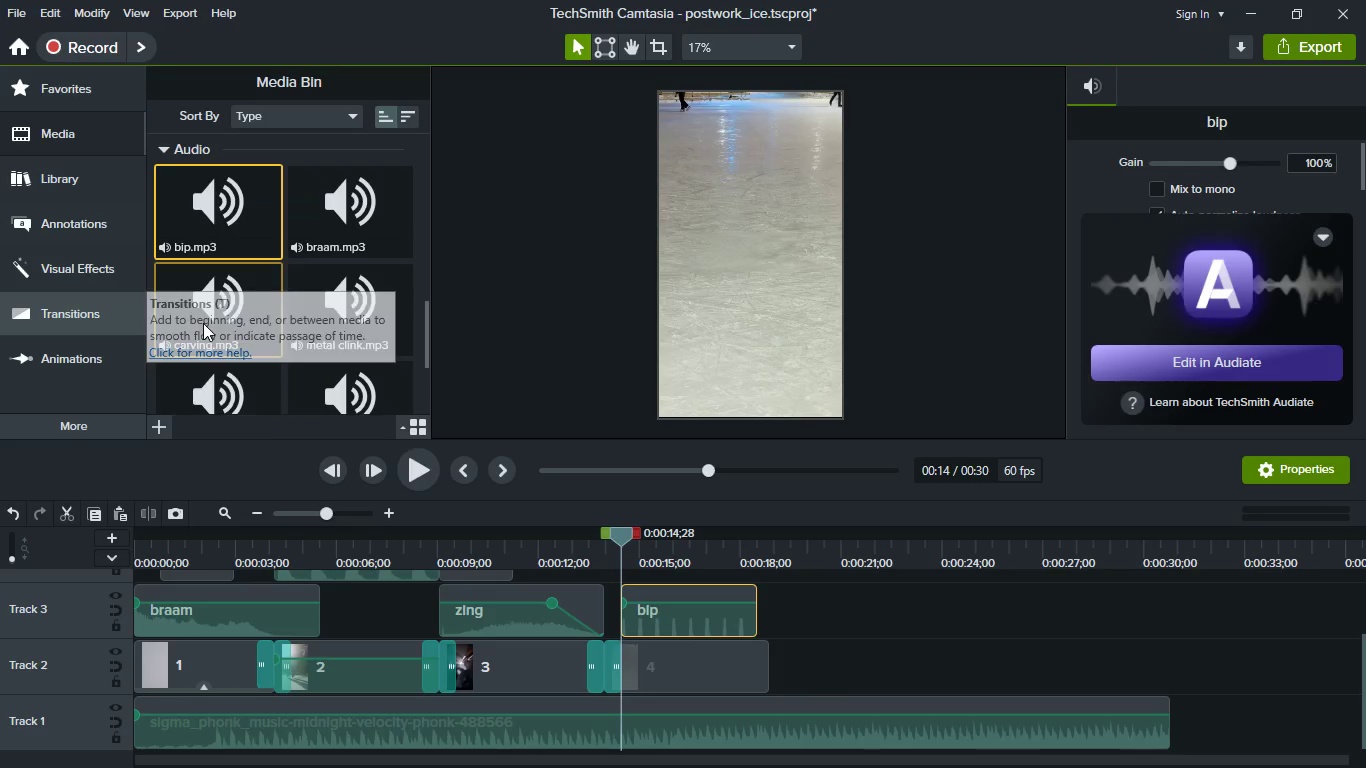 
left_click([98, 107])
 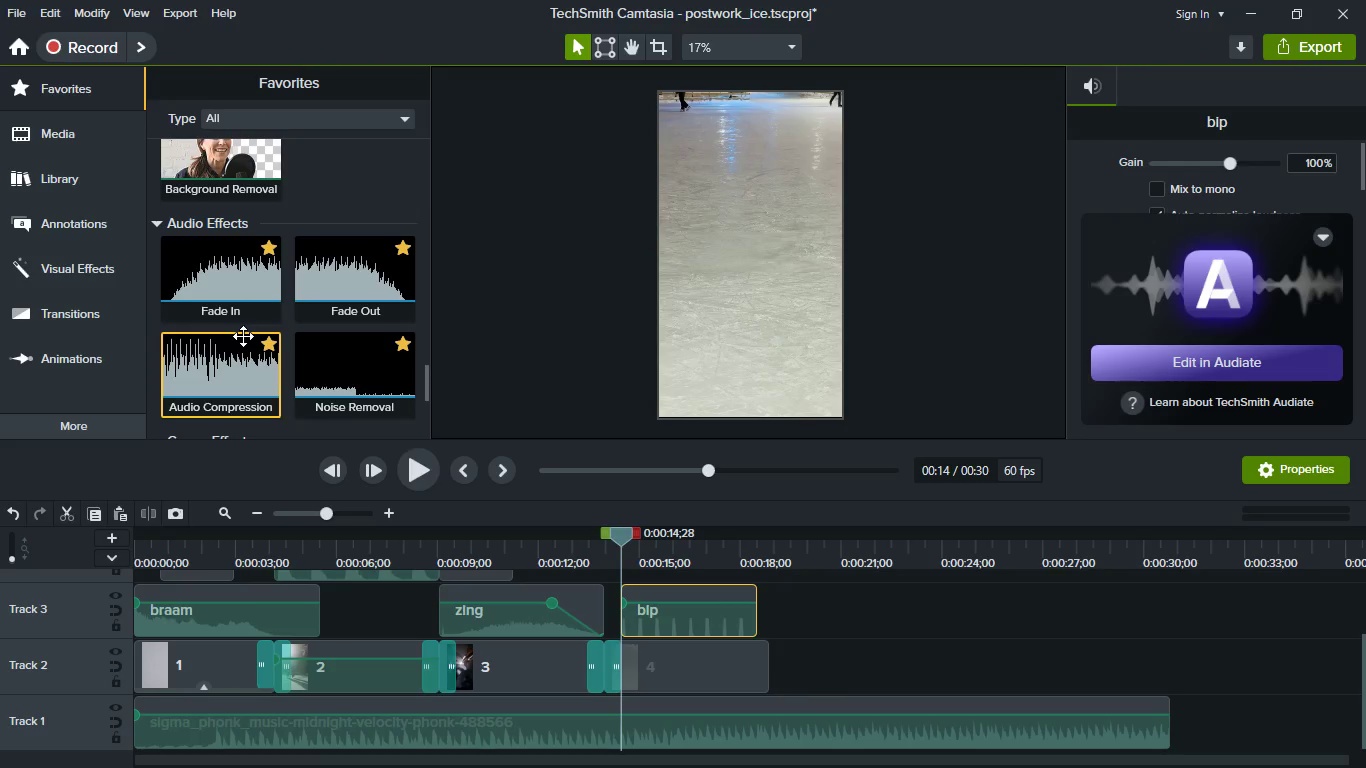 
scroll: coordinate [265, 326], scroll_direction: up, amount: 40.0
 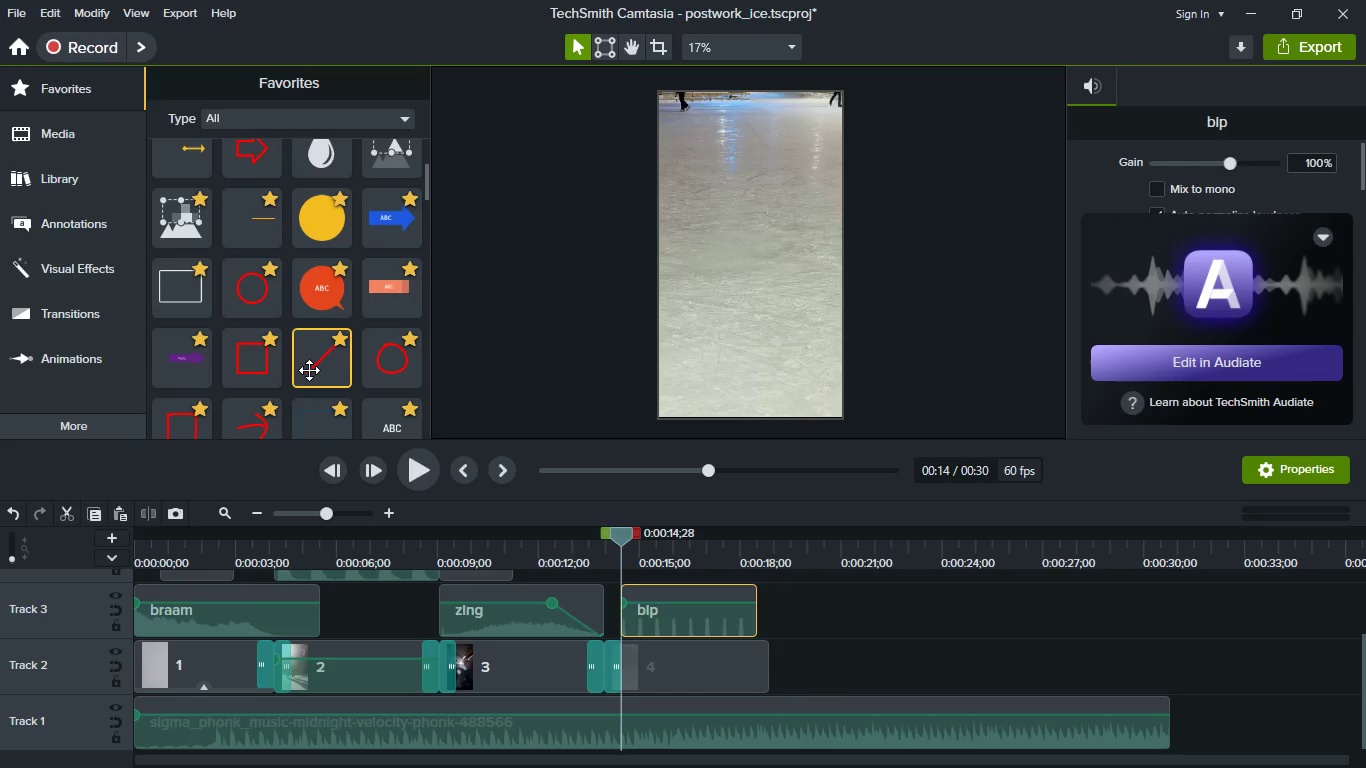 
left_click([309, 370])
 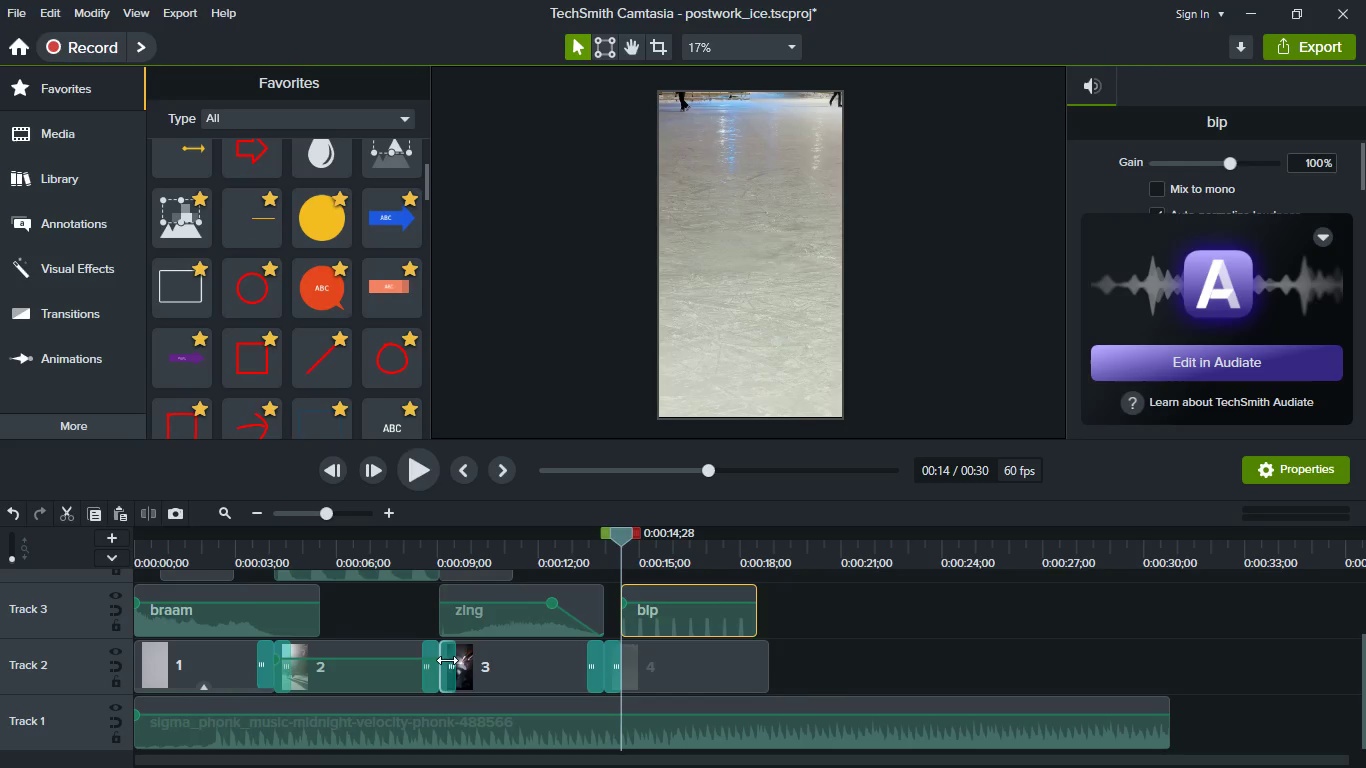 
scroll: coordinate [449, 663], scroll_direction: up, amount: 3.0
 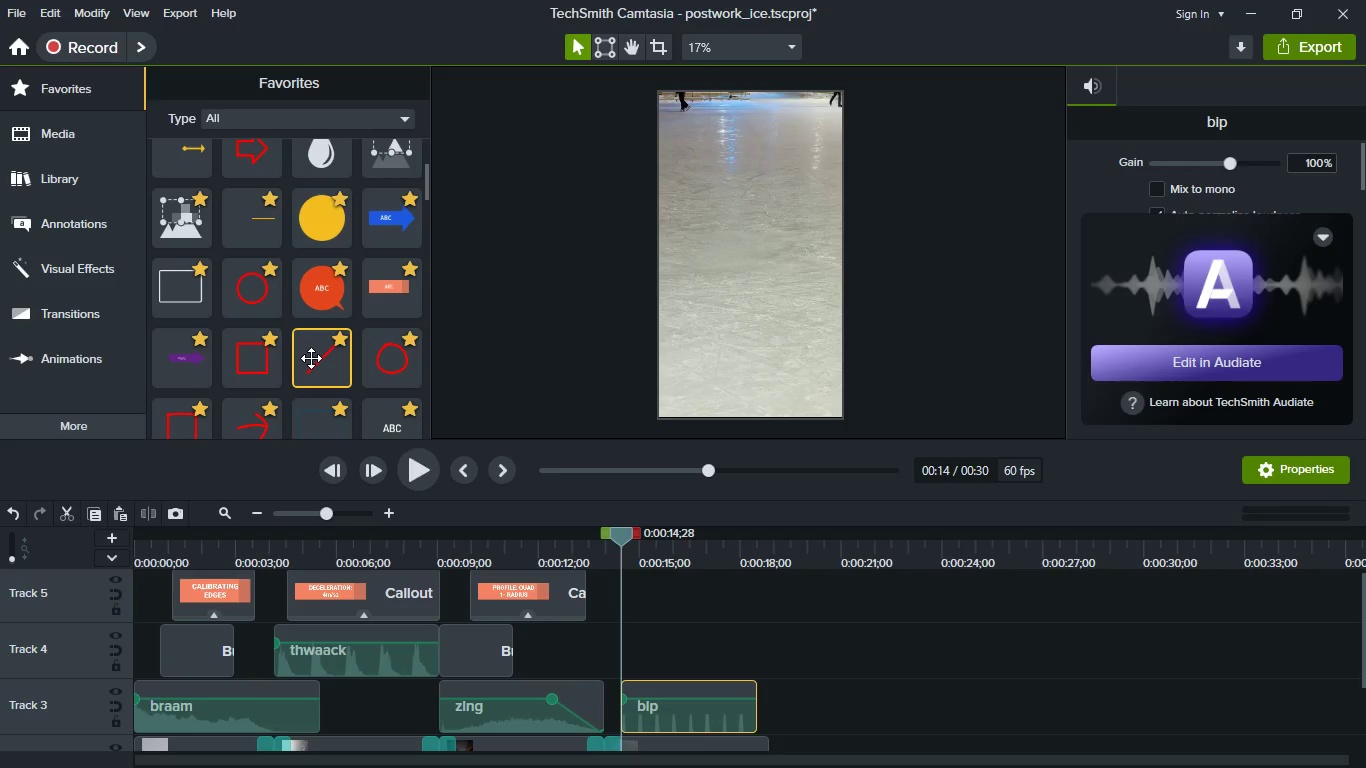 
left_click_drag(start_coordinate=[311, 358], to_coordinate=[622, 643])
 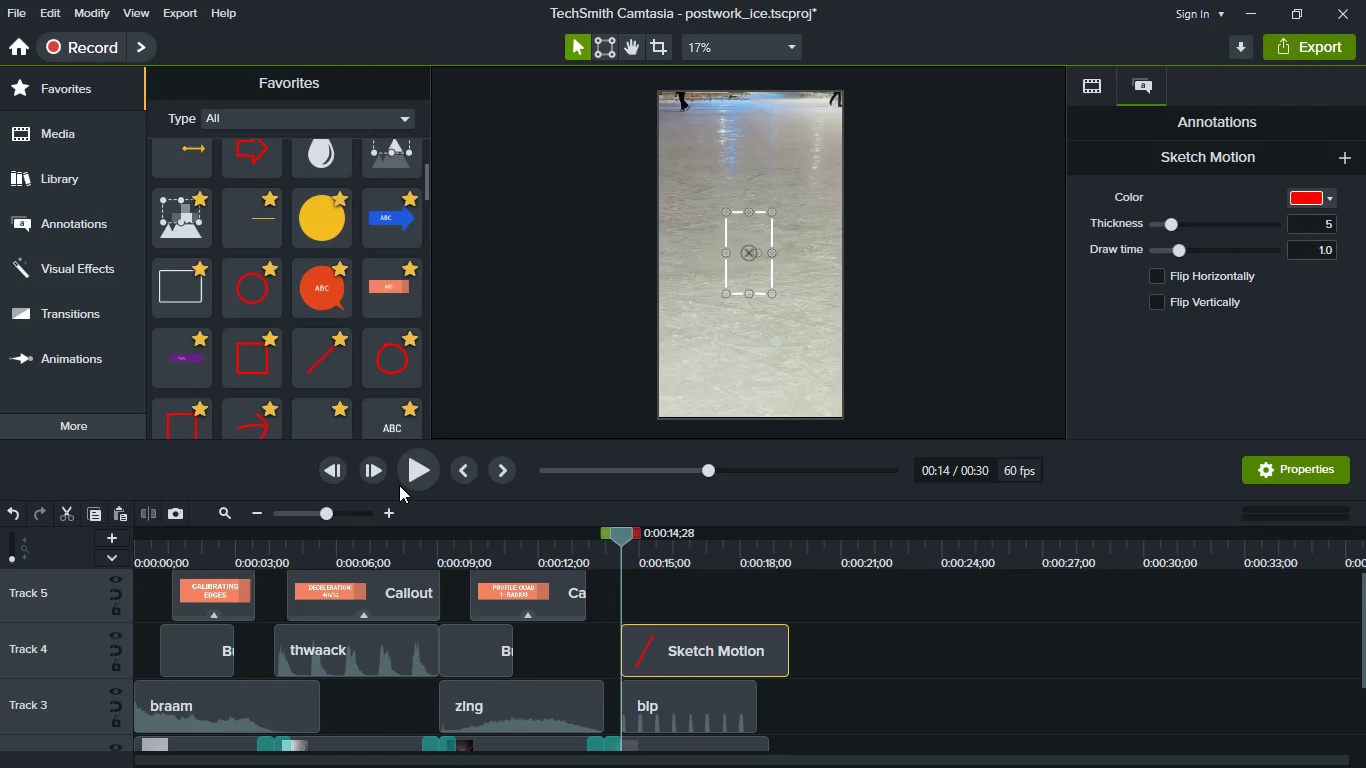 
left_click([404, 485])
 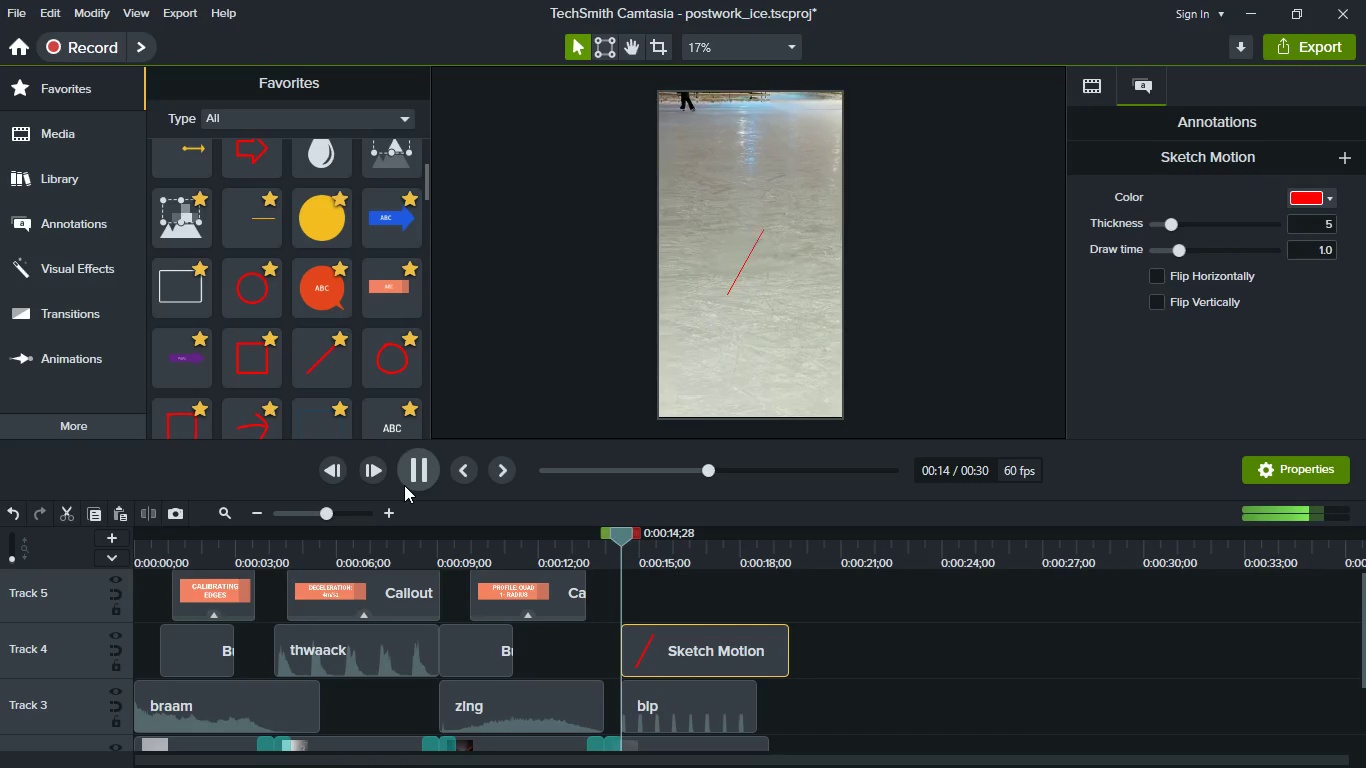 
left_click([404, 485])
 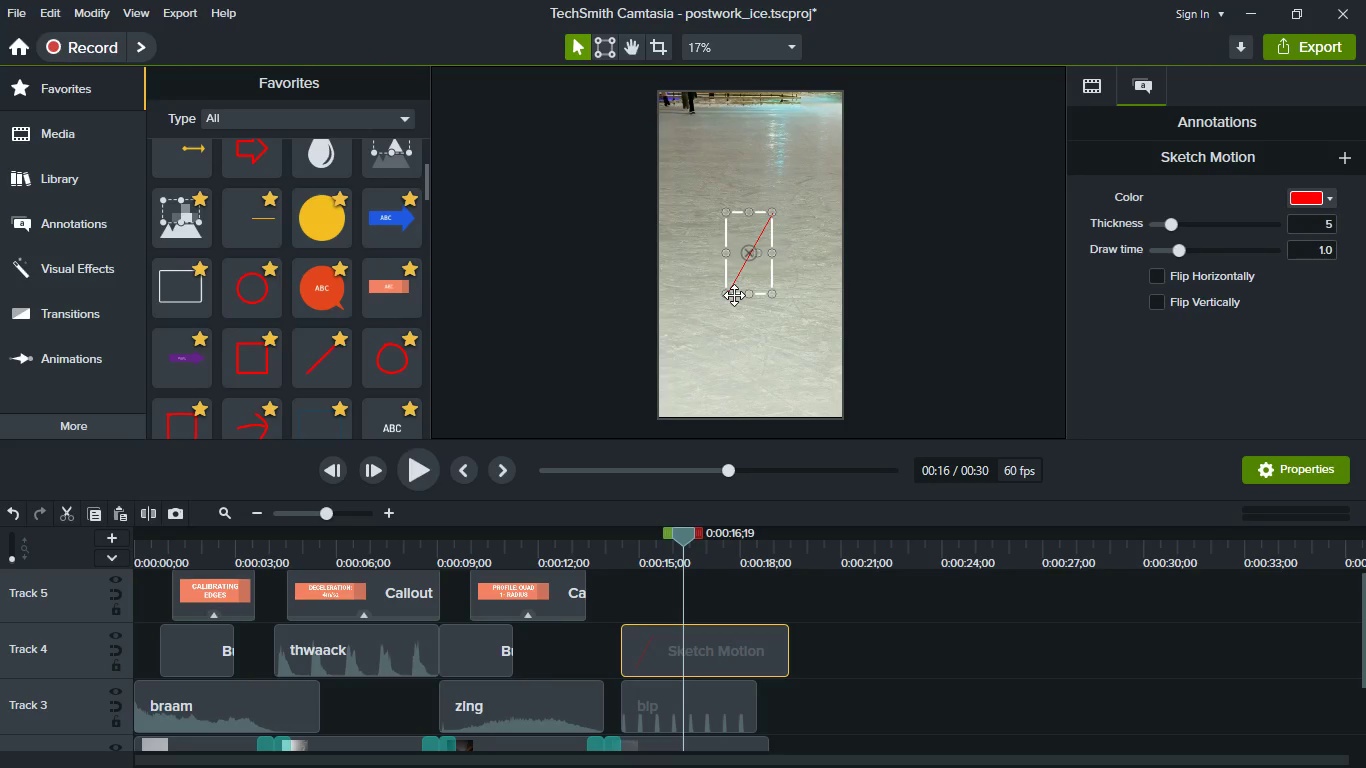 
wait(13.92)
 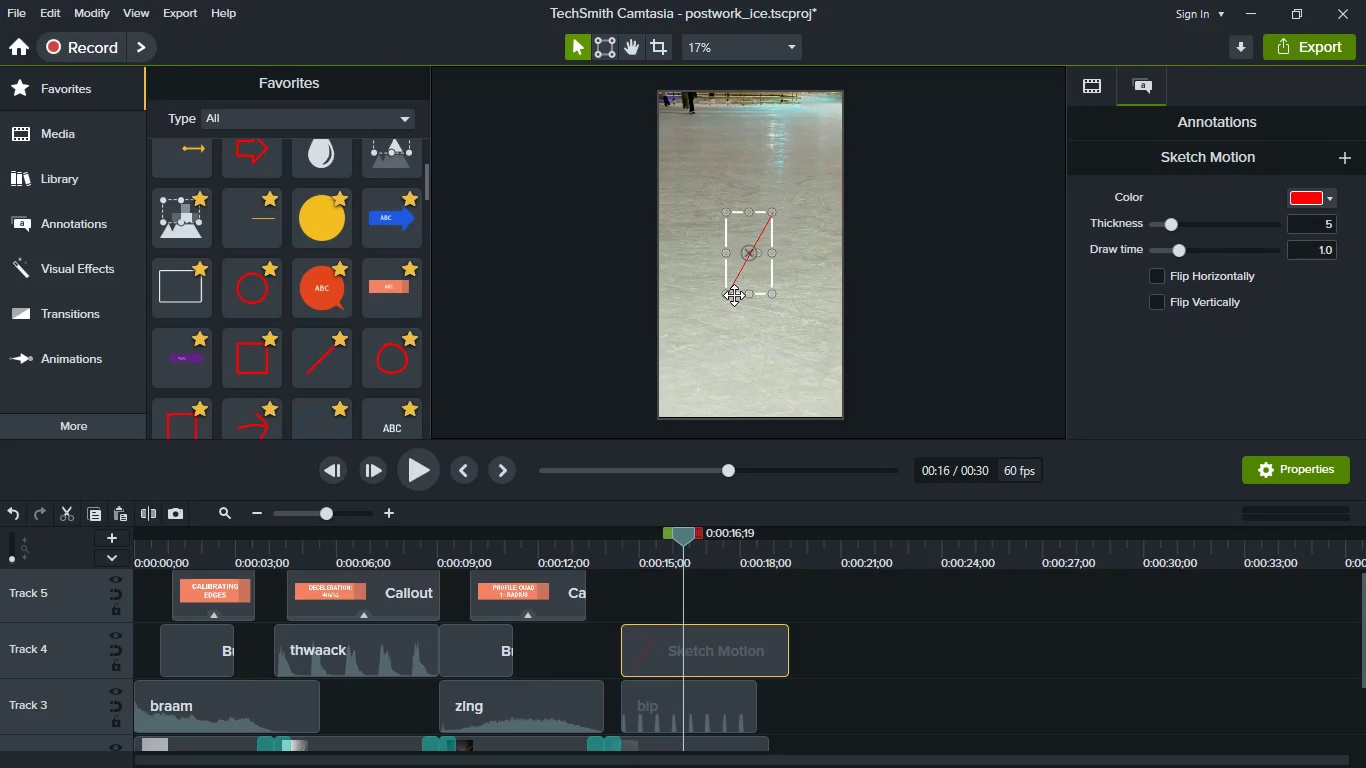 
left_click([759, 653])
 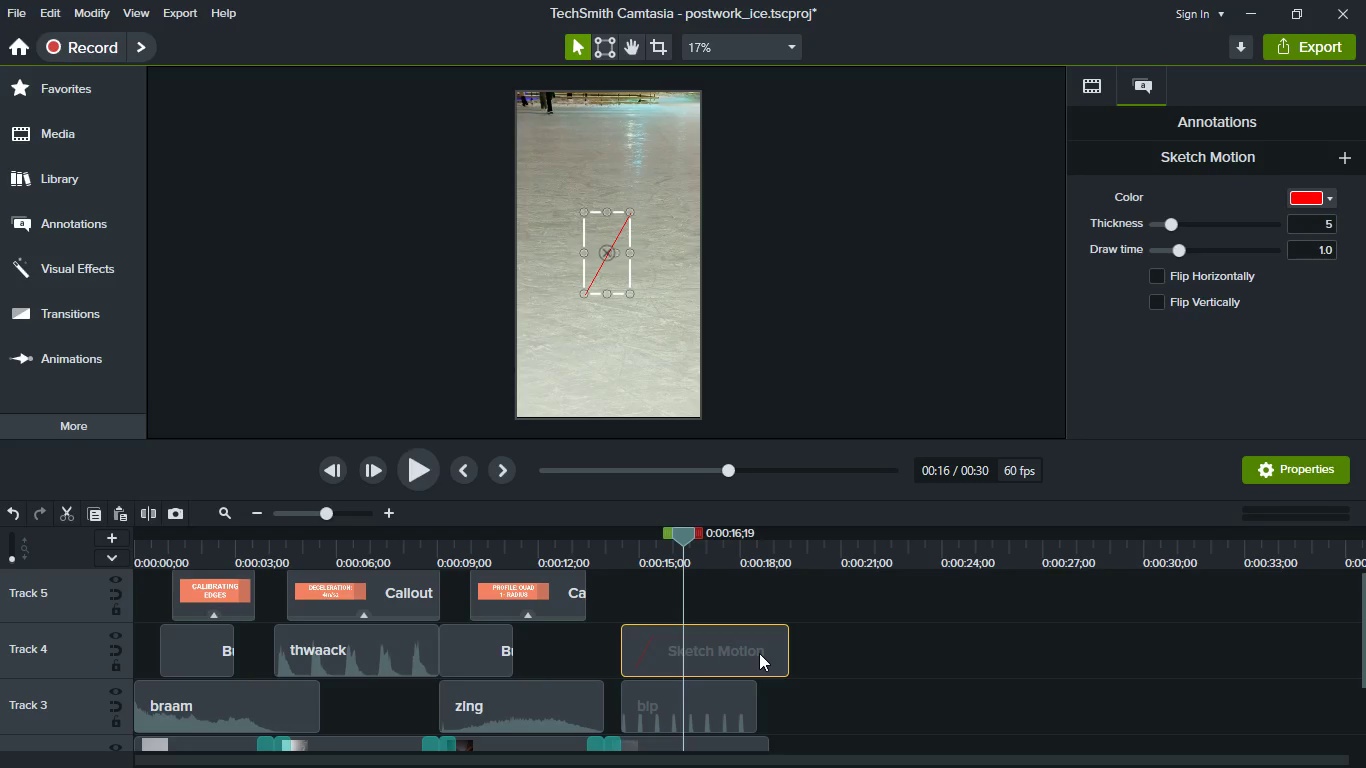 
key(Delete)
 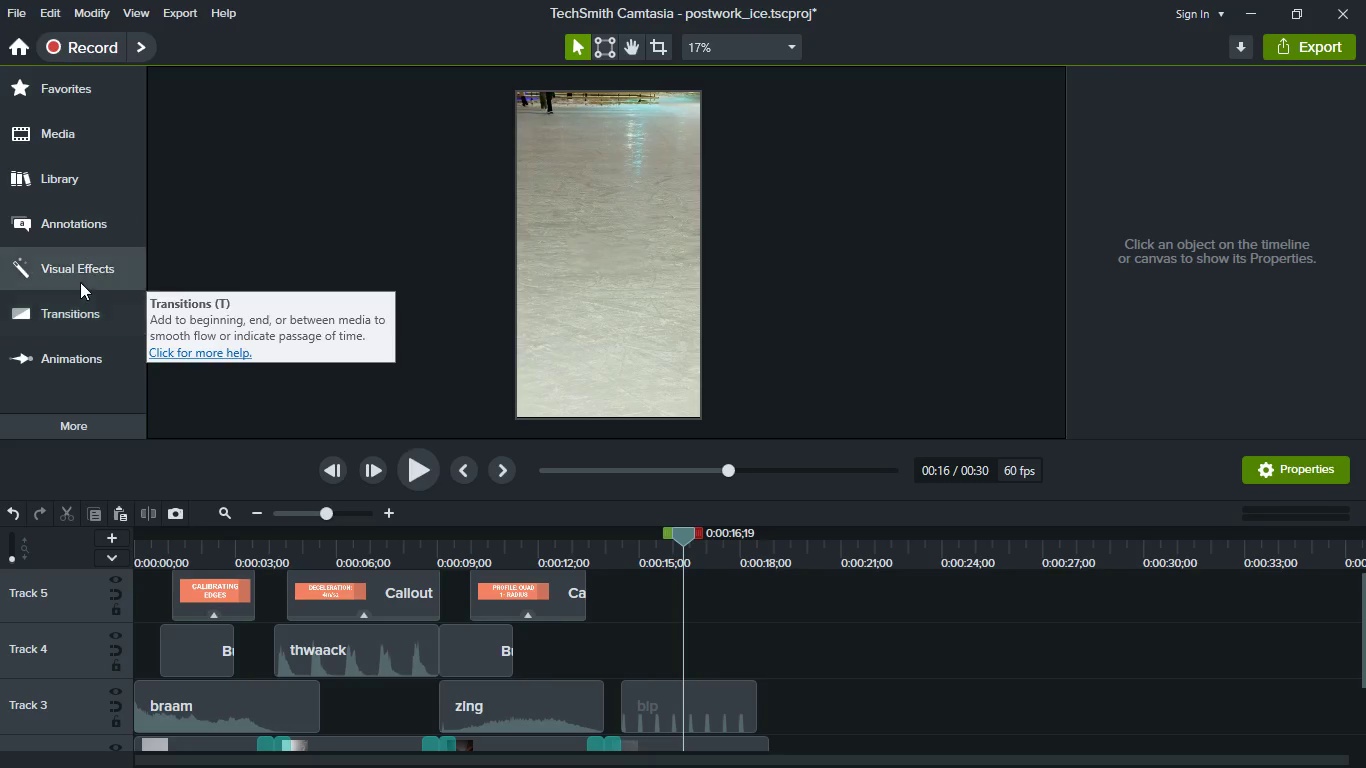 
wait(5.08)
 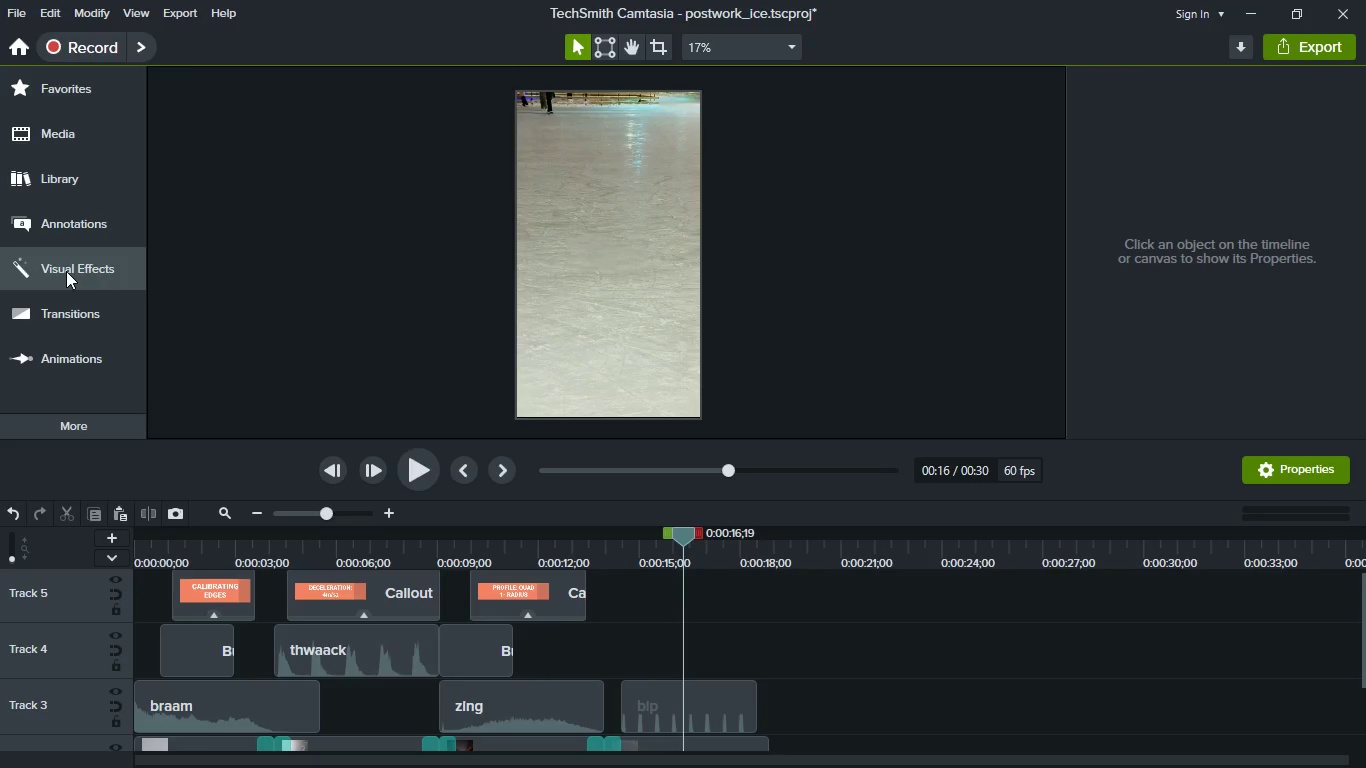 
left_click([84, 240])
 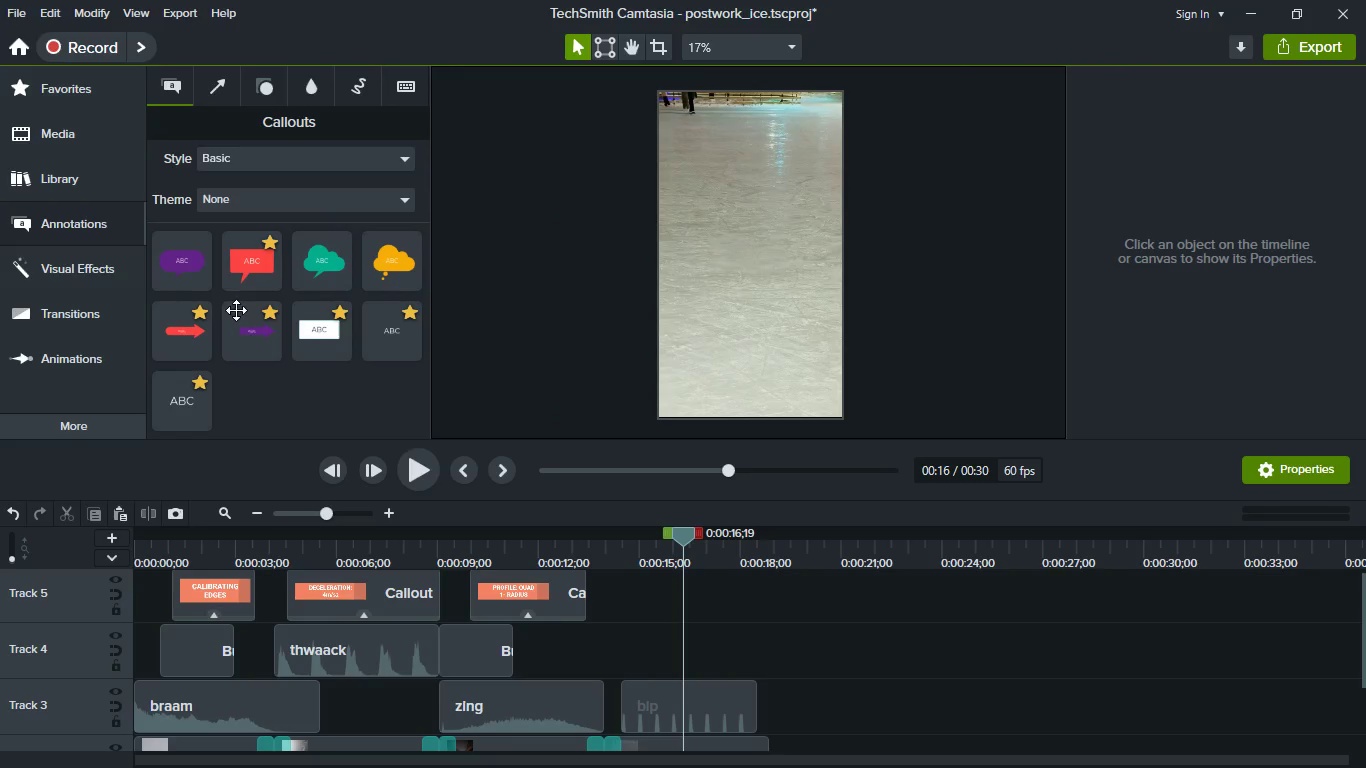 
scroll: coordinate [241, 330], scroll_direction: up, amount: 1.0
 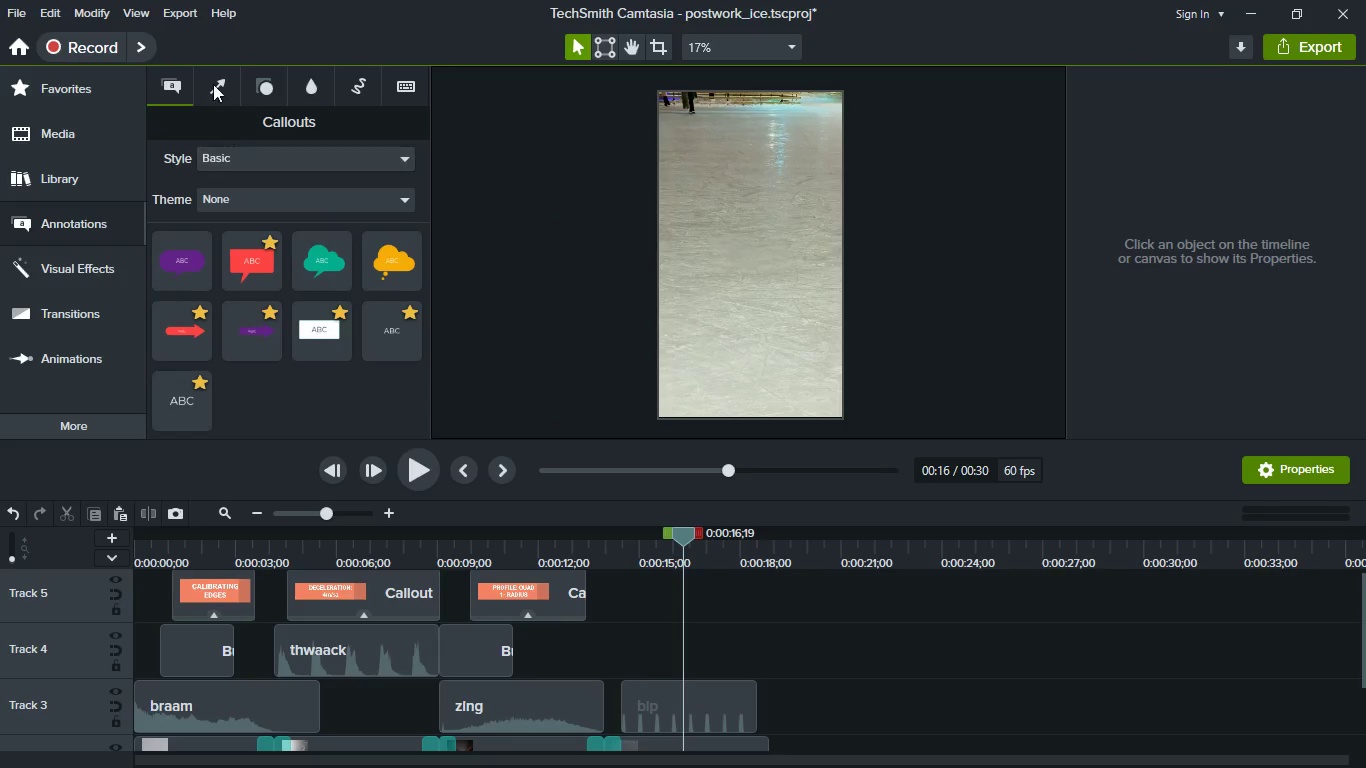 
left_click([213, 84])
 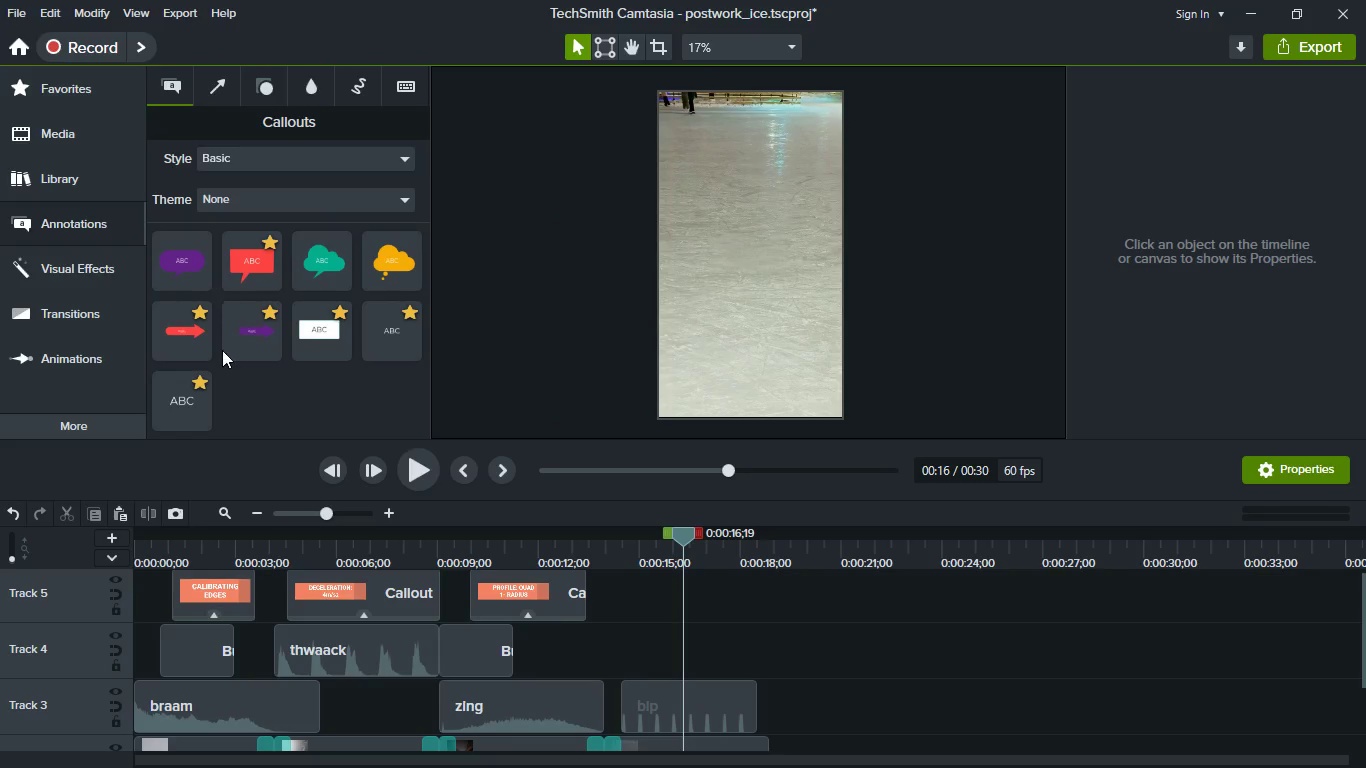 
mouse_move([223, 359])
 